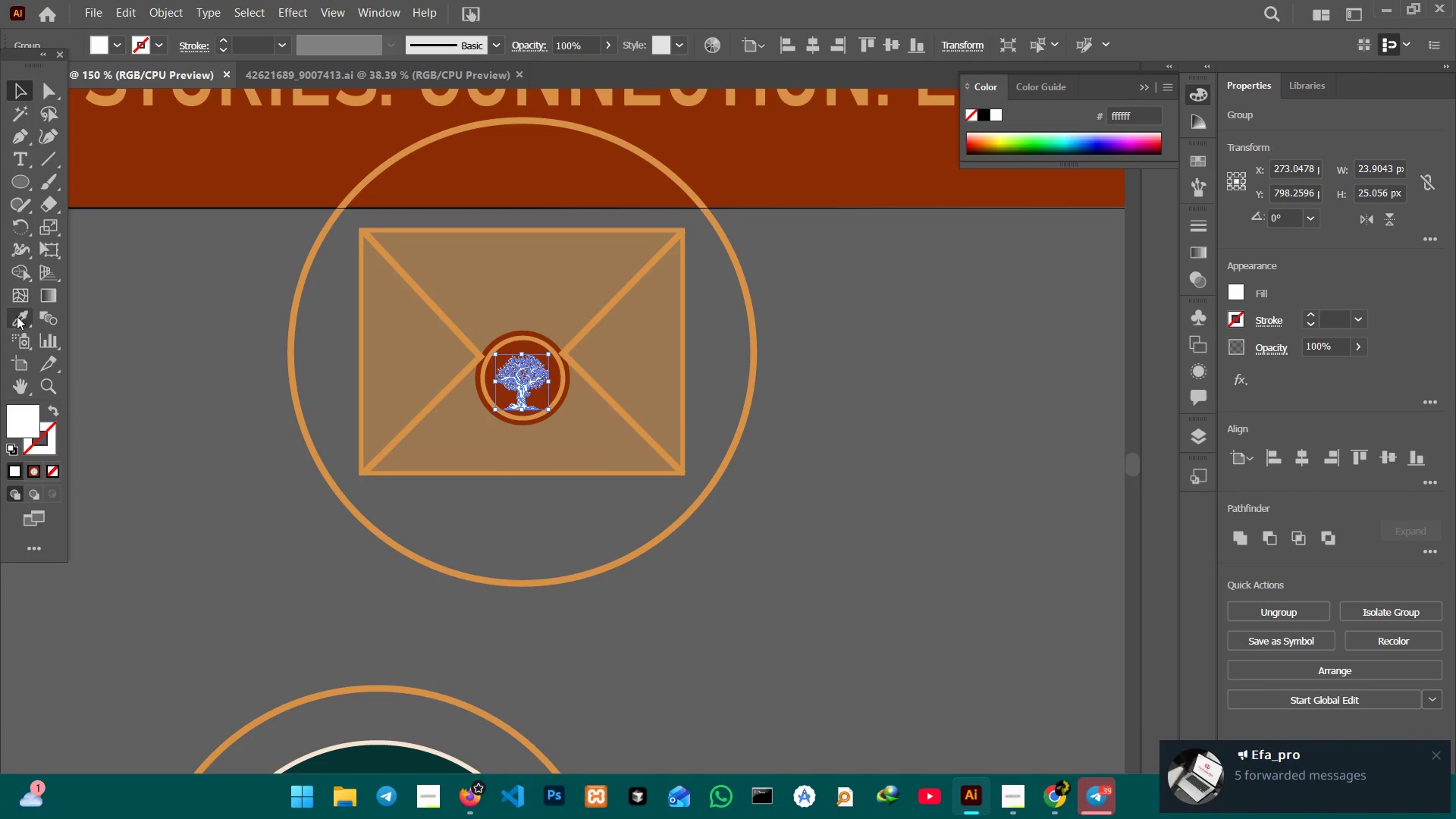 
left_click([17, 319])
 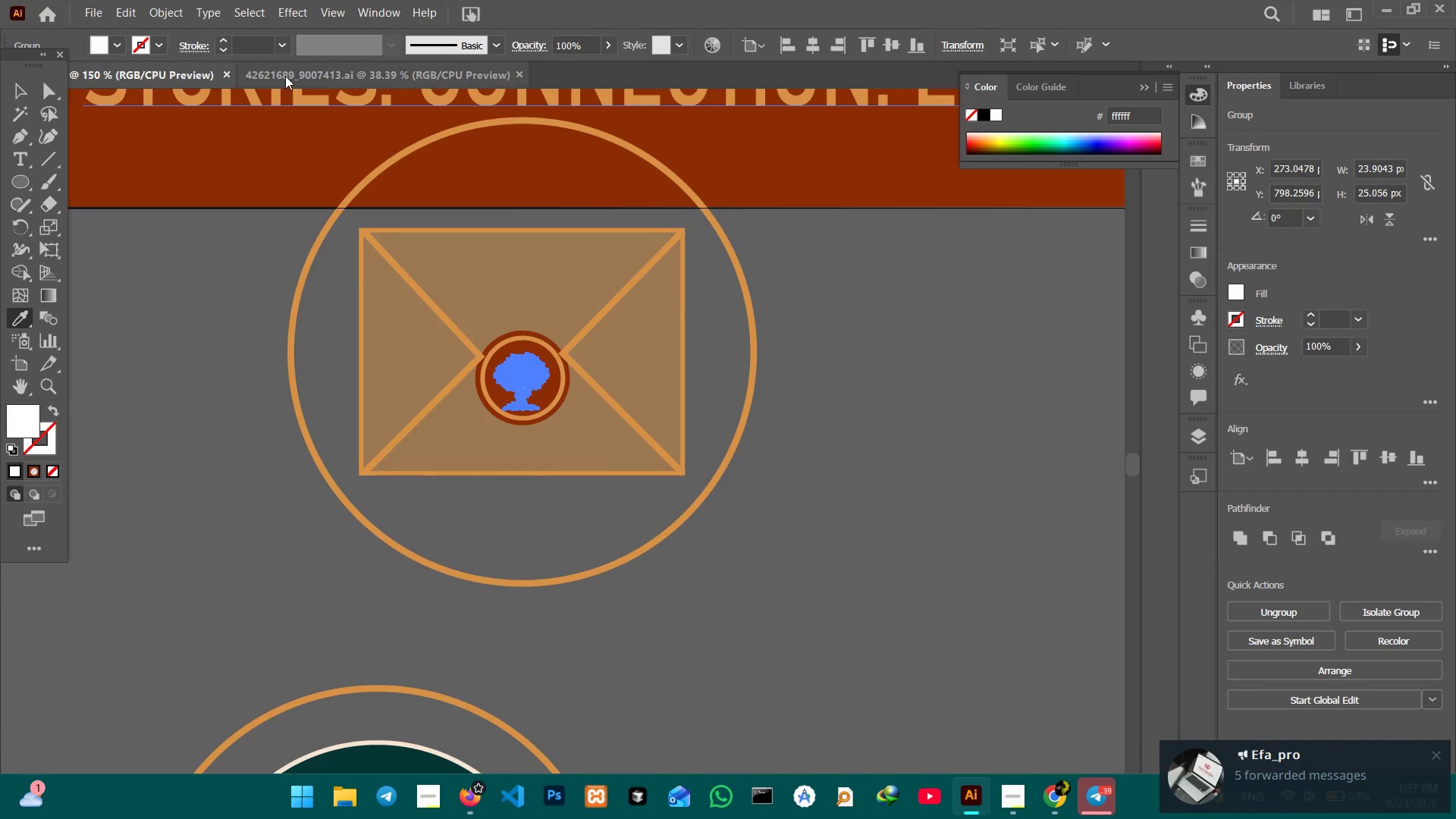 
left_click([299, 101])
 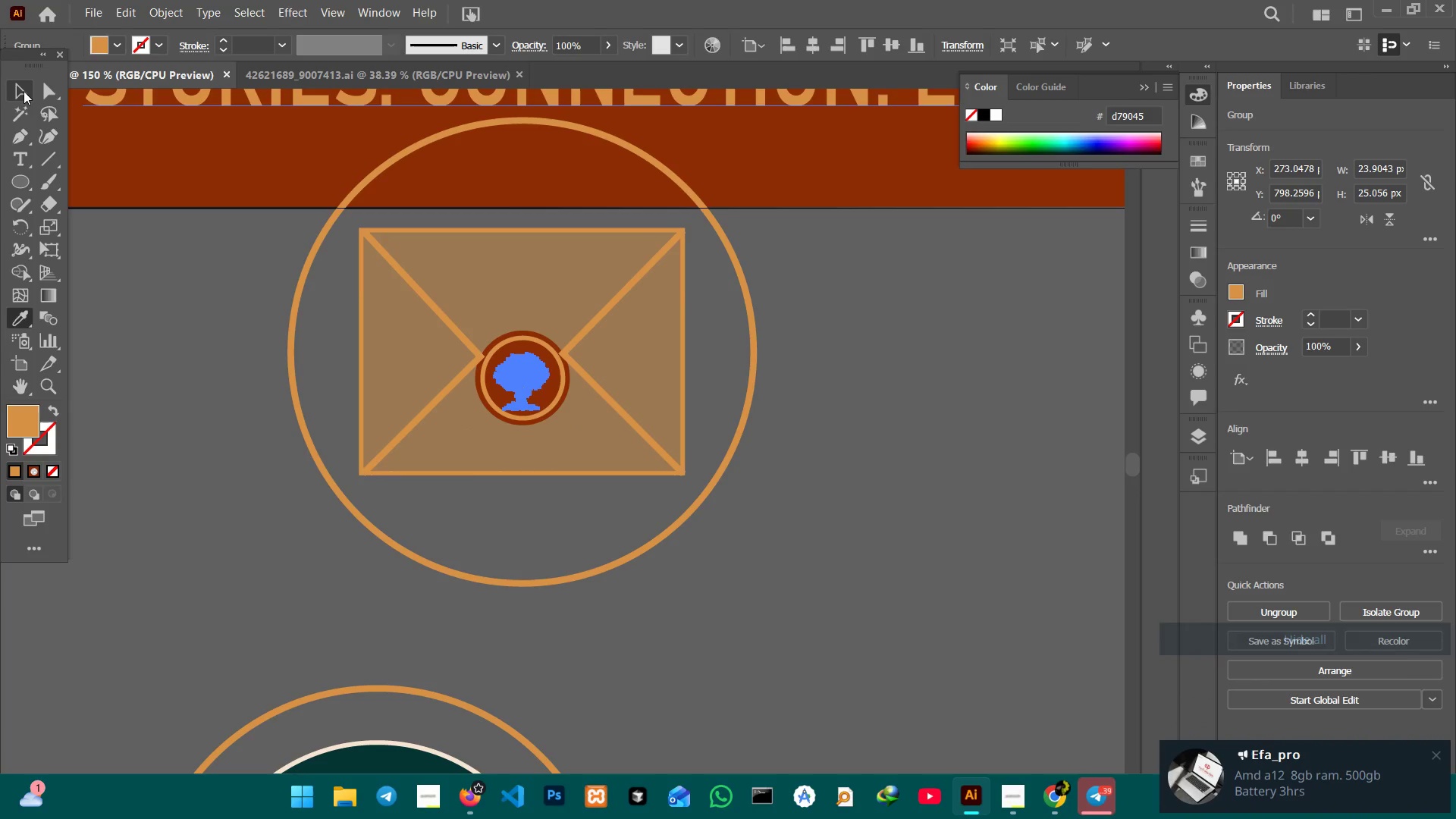 
double_click([187, 230])
 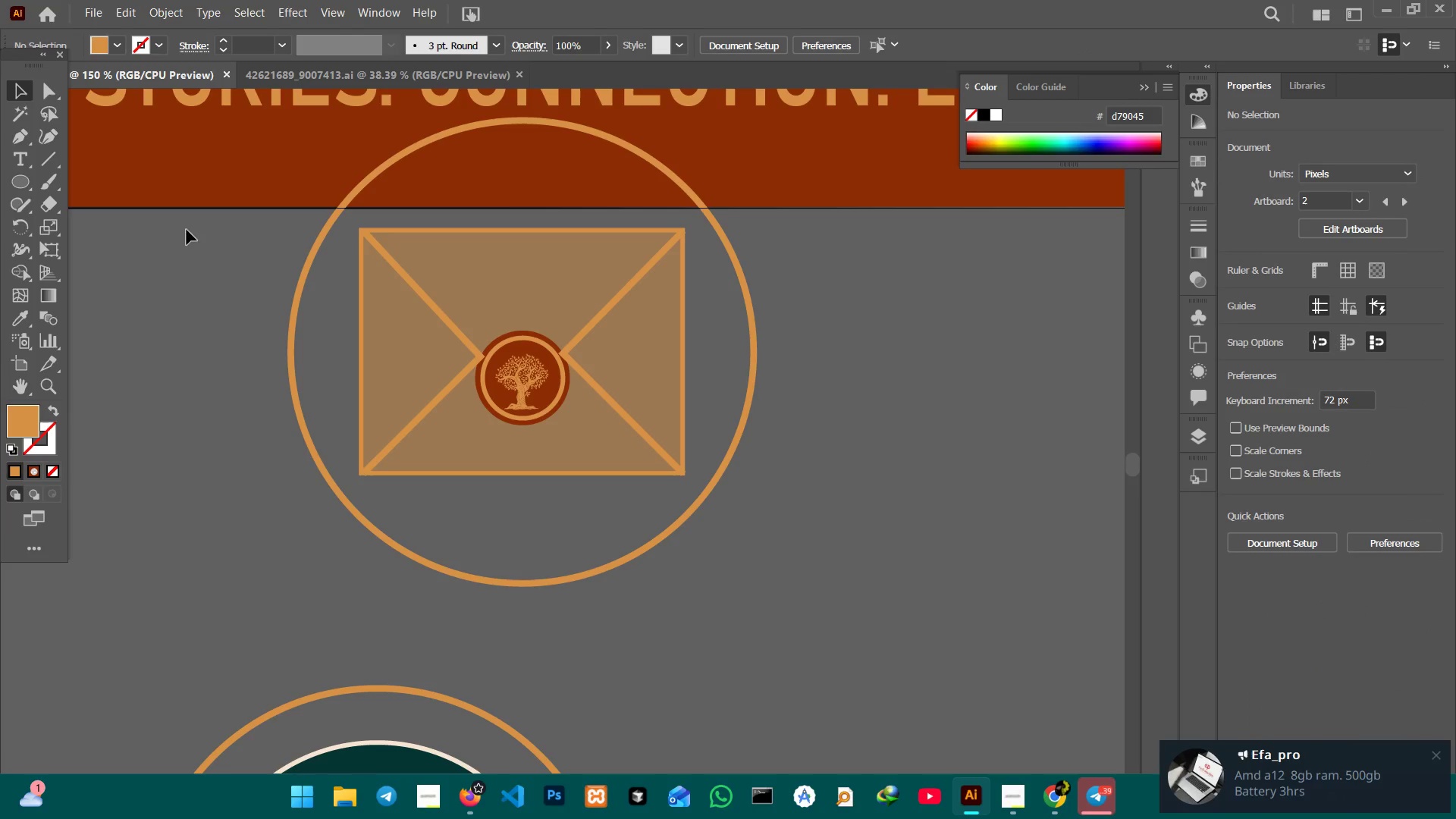 
key(Control+Equal)
 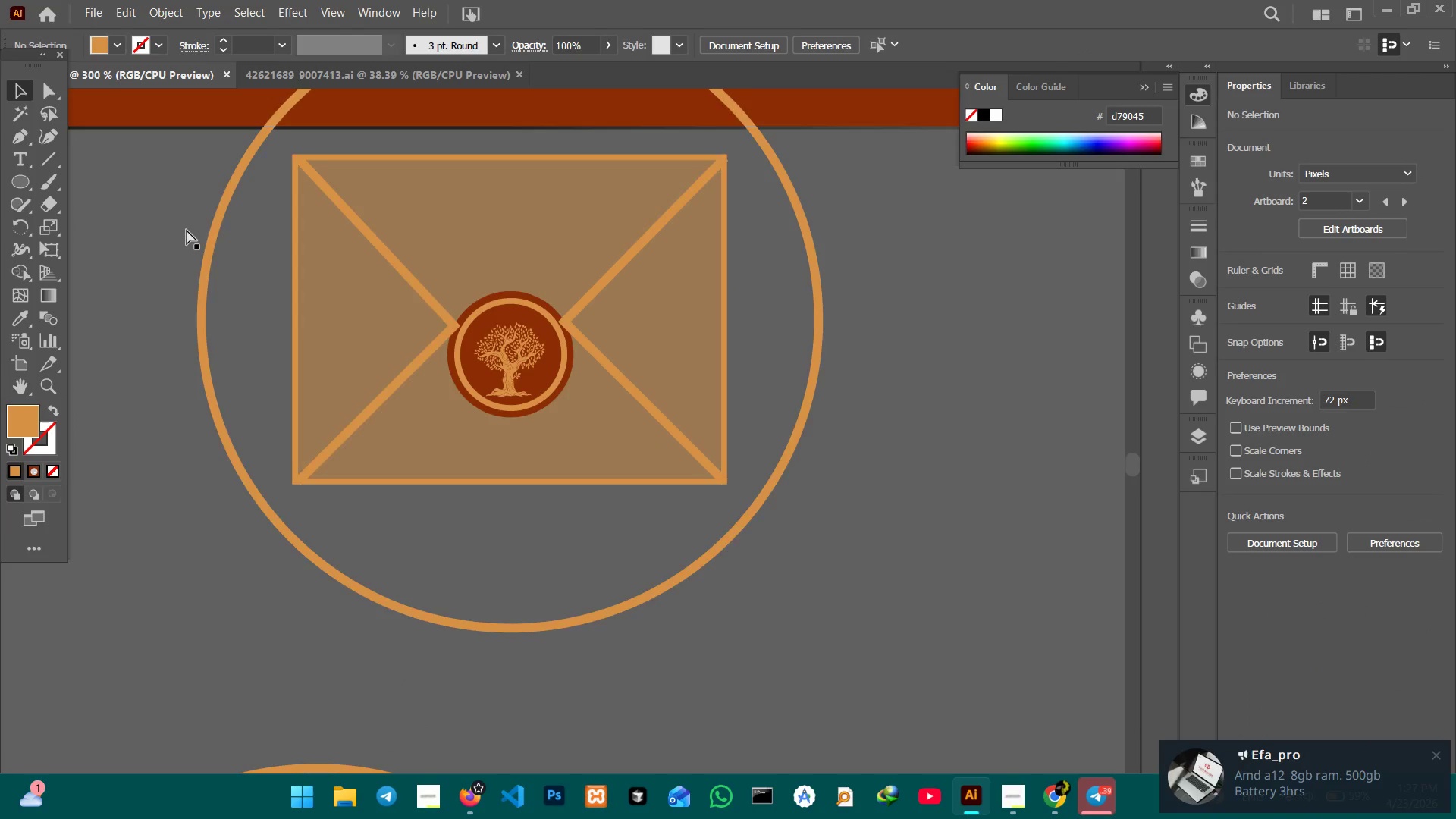 
key(Control+Equal)
 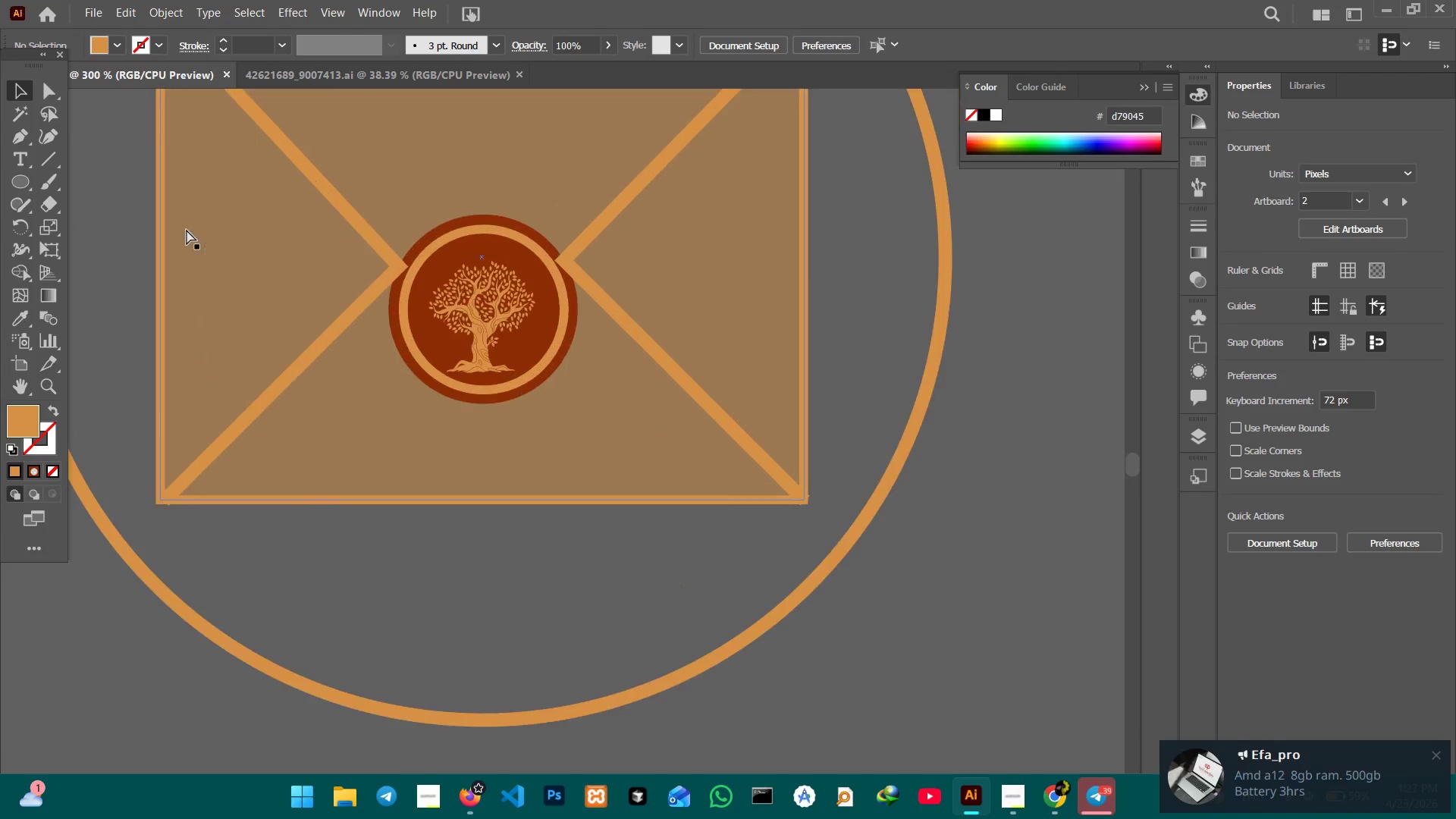 
key(Control+Equal)
 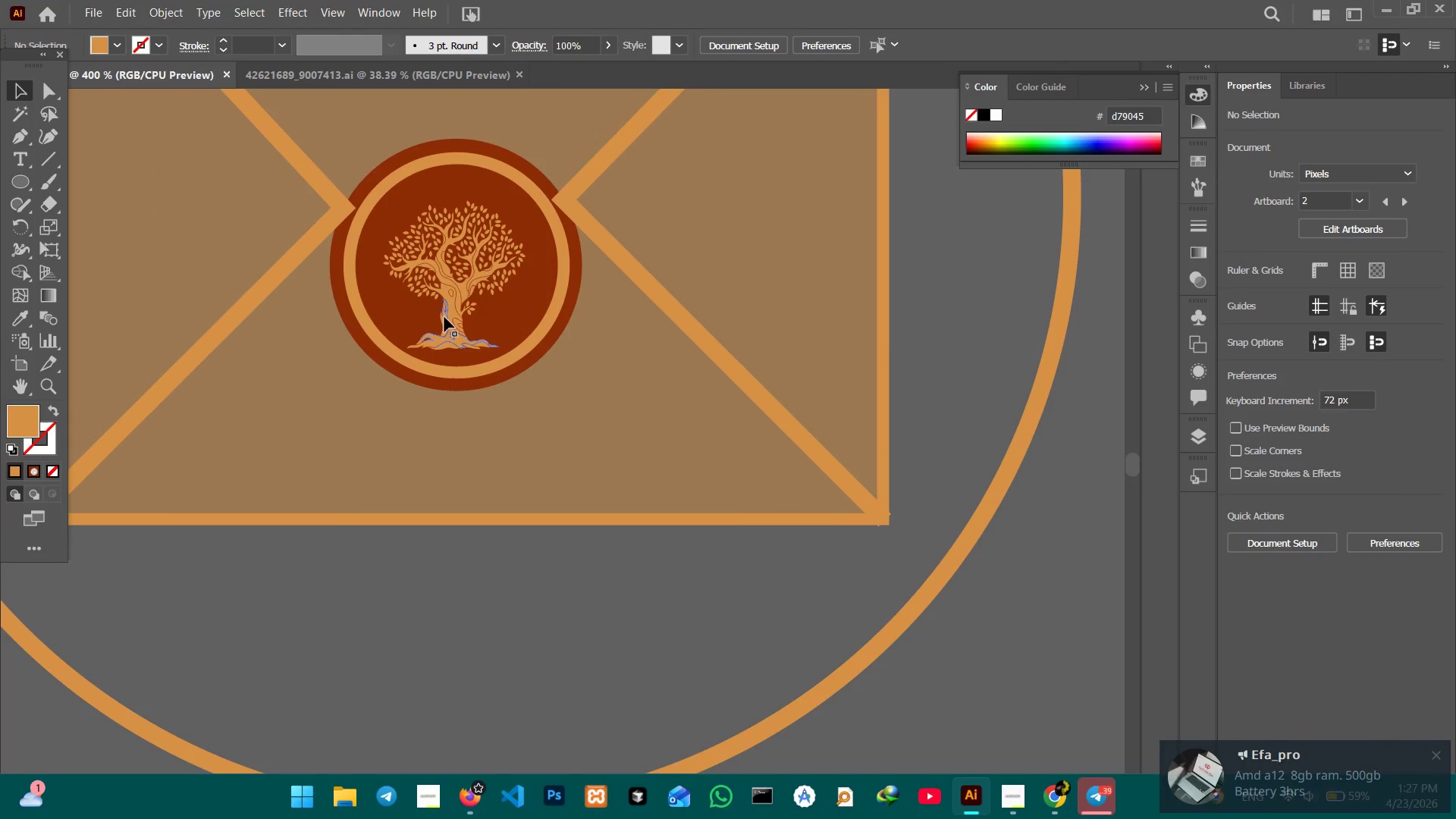 
hold_key(key=Space, duration=0.55)
 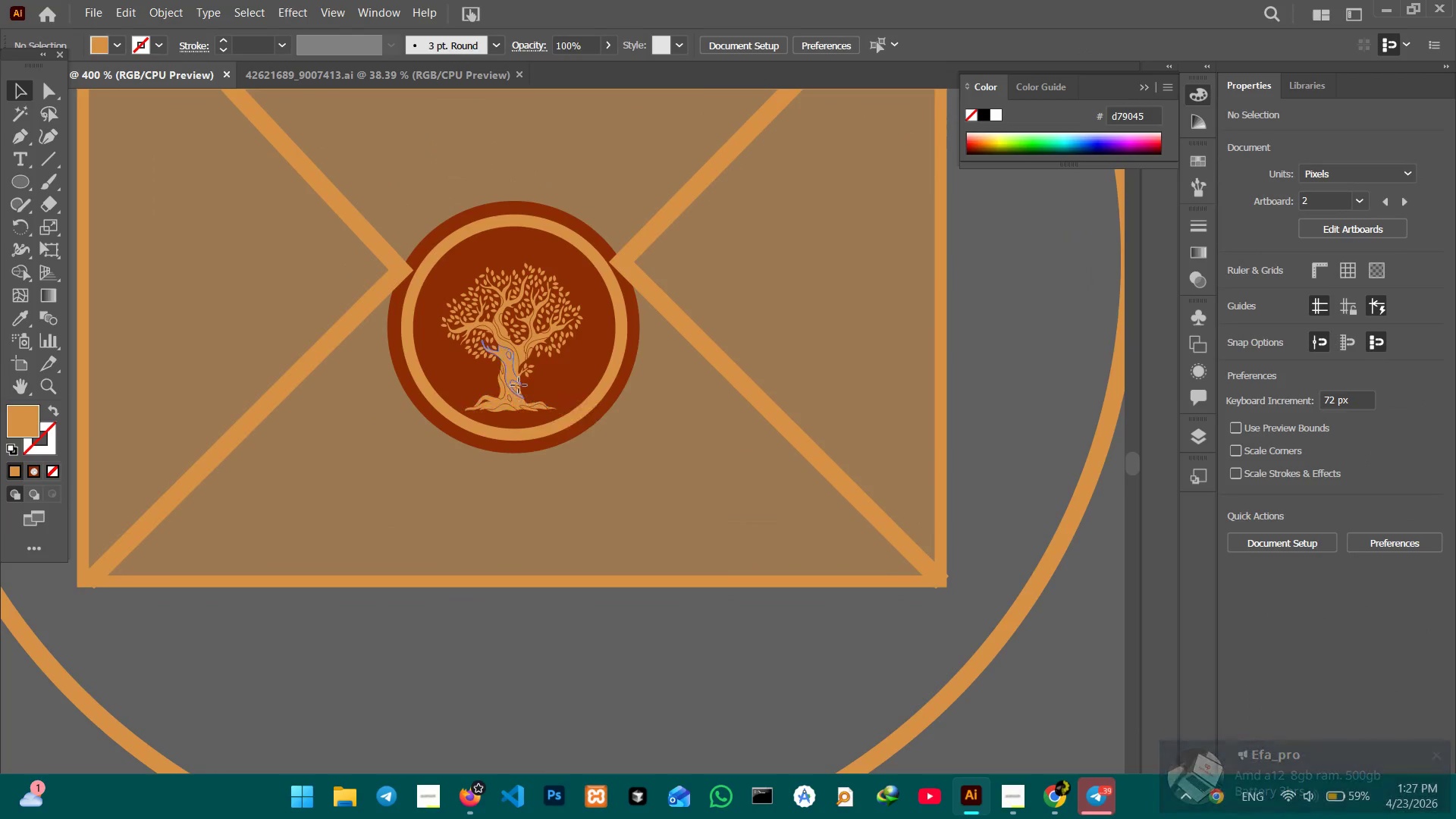 
left_click_drag(start_coordinate=[471, 359], to_coordinate=[529, 422])
 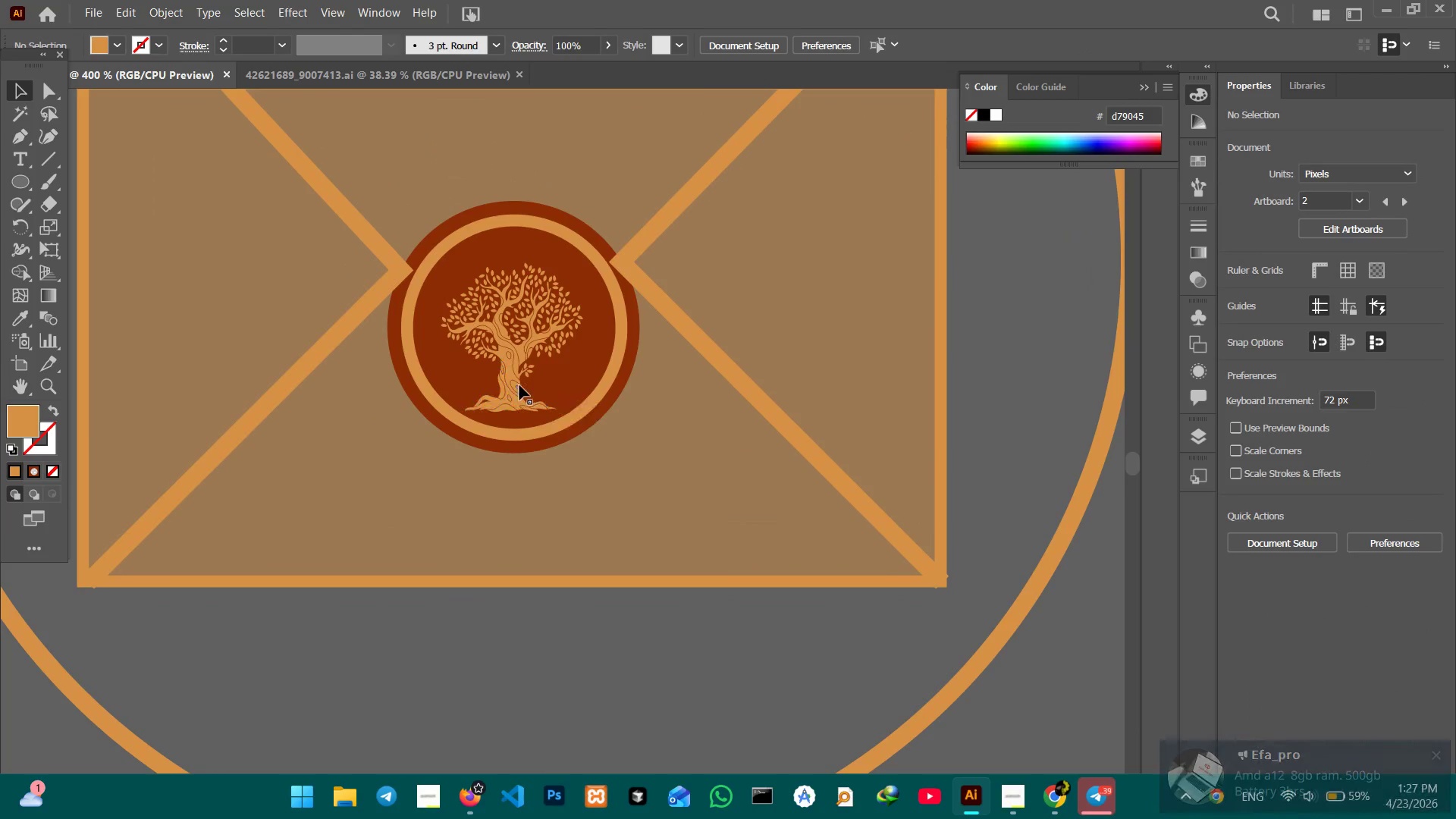 
left_click([519, 385])
 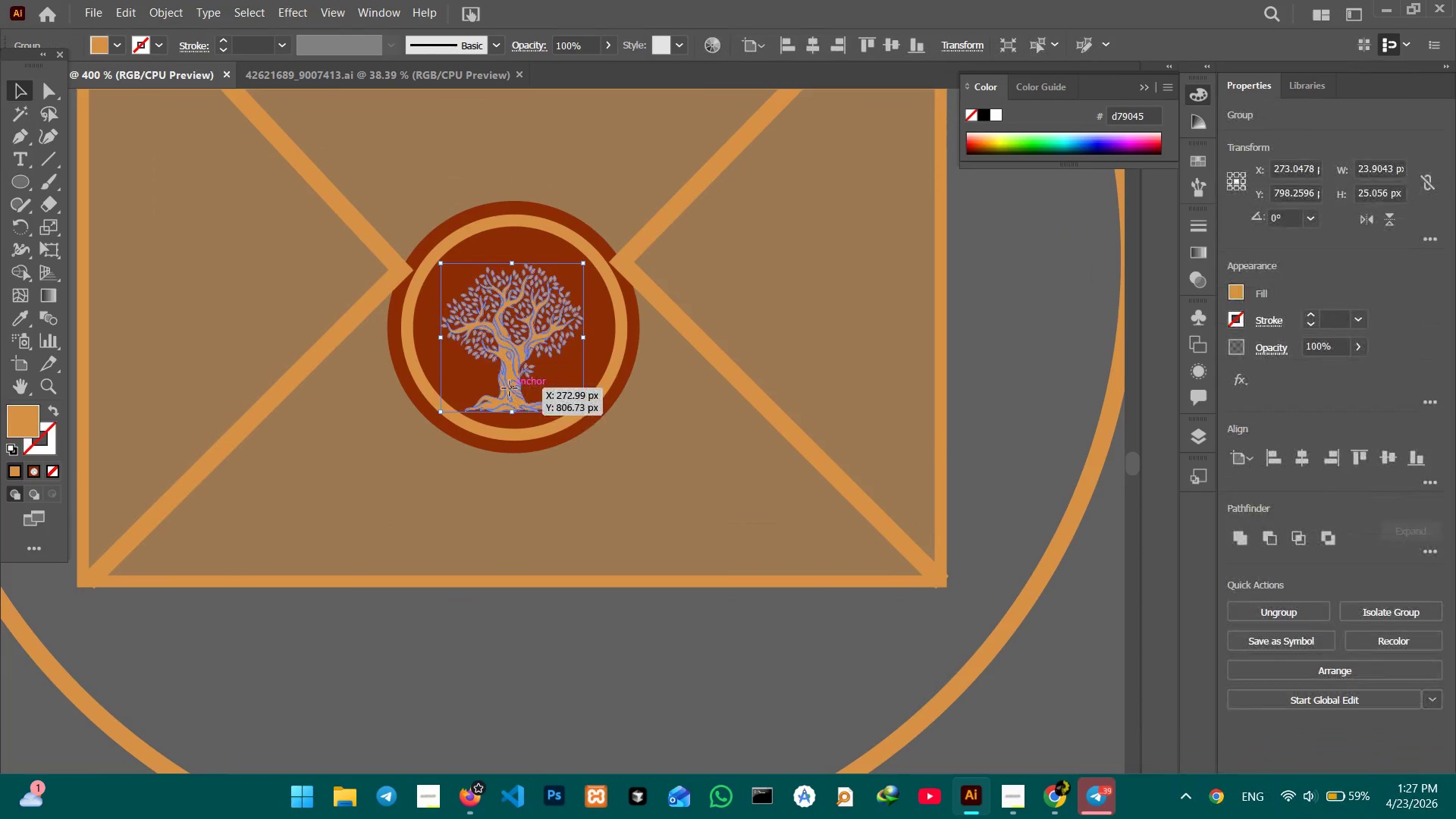 
left_click_drag(start_coordinate=[510, 388], to_coordinate=[514, 382])
 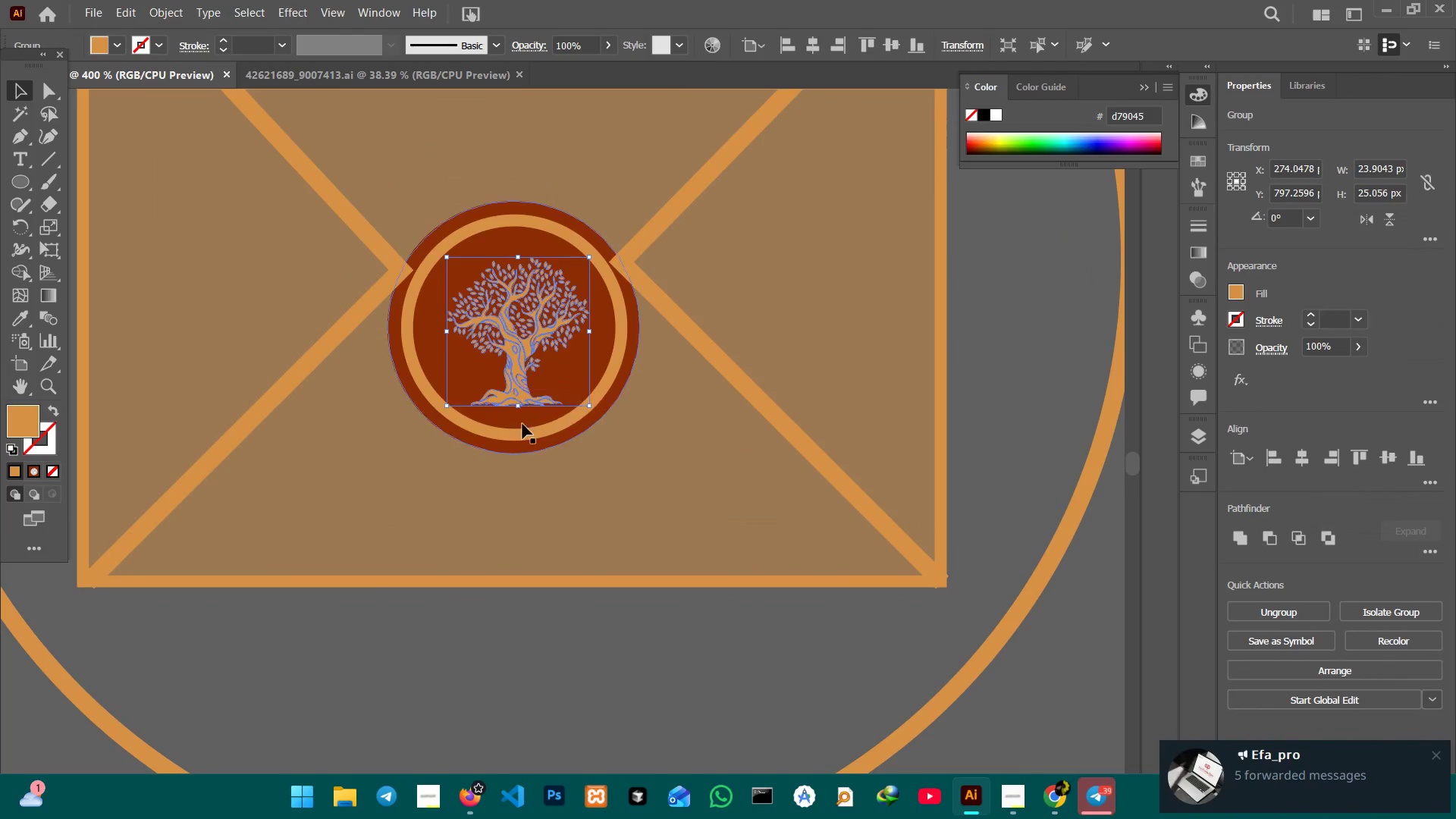 
hold_key(key=ShiftLeft, duration=1.33)
left_click([522, 435])
 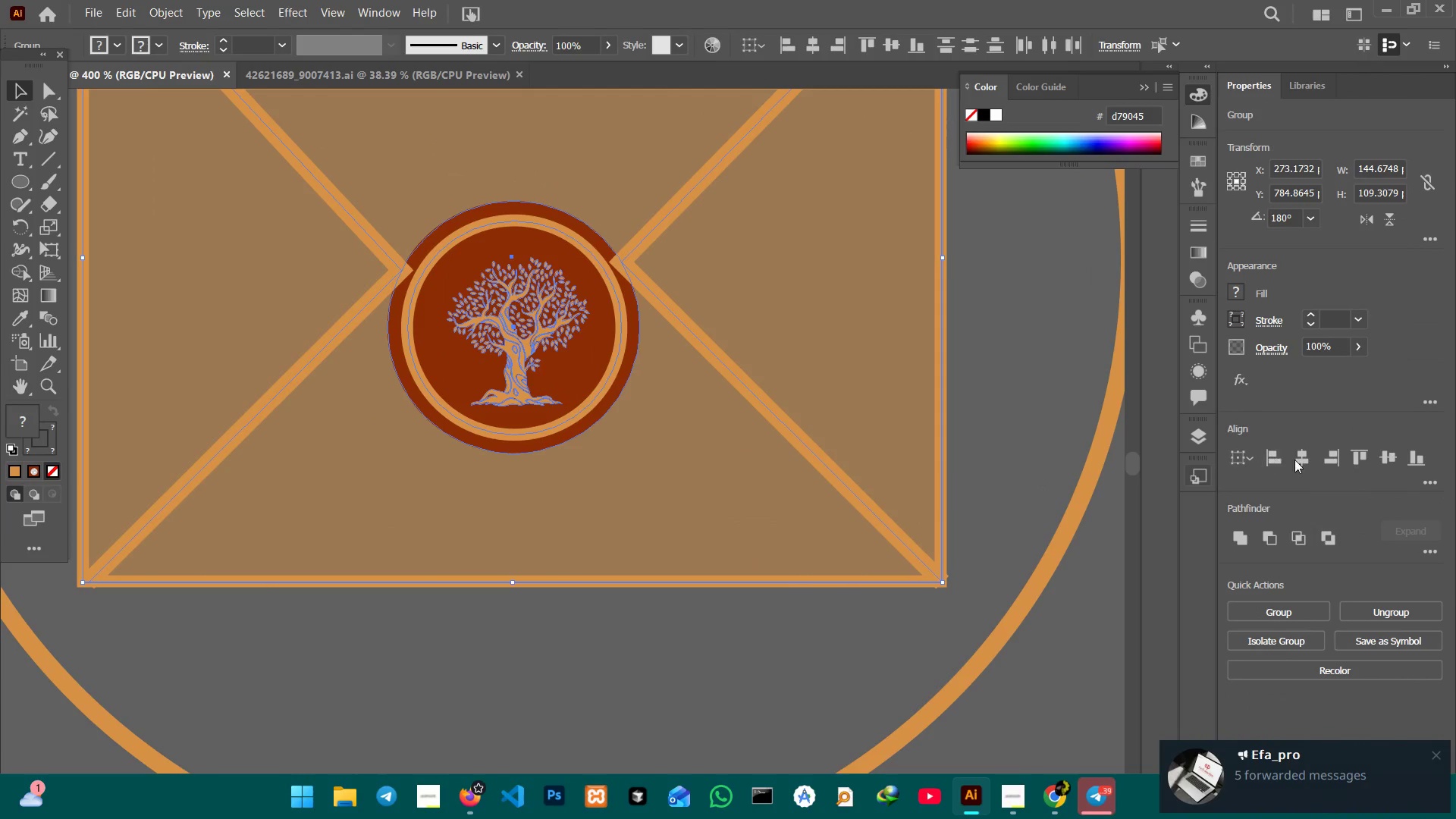 
left_click([1298, 460])
 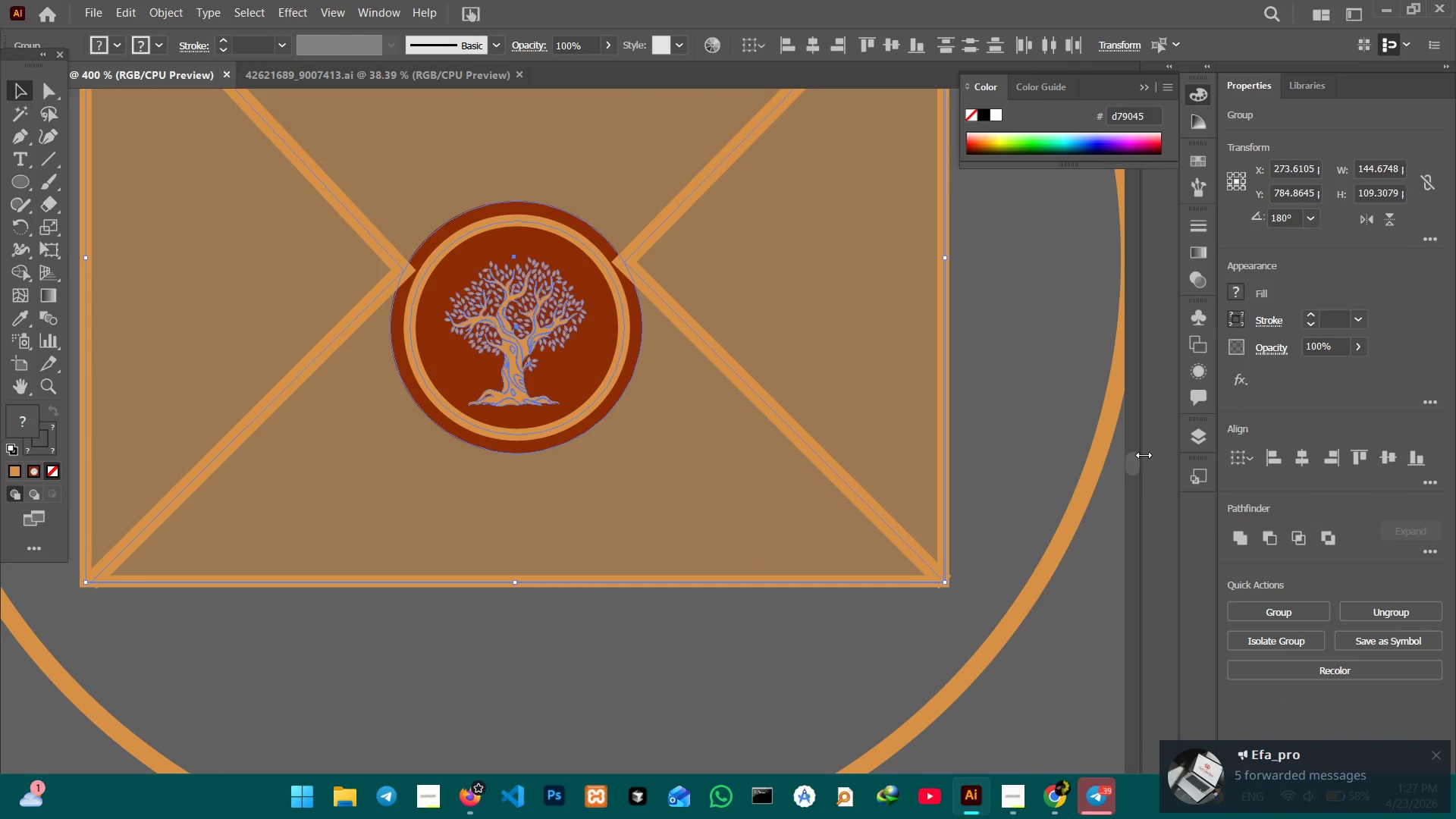 
left_click([1055, 416])
 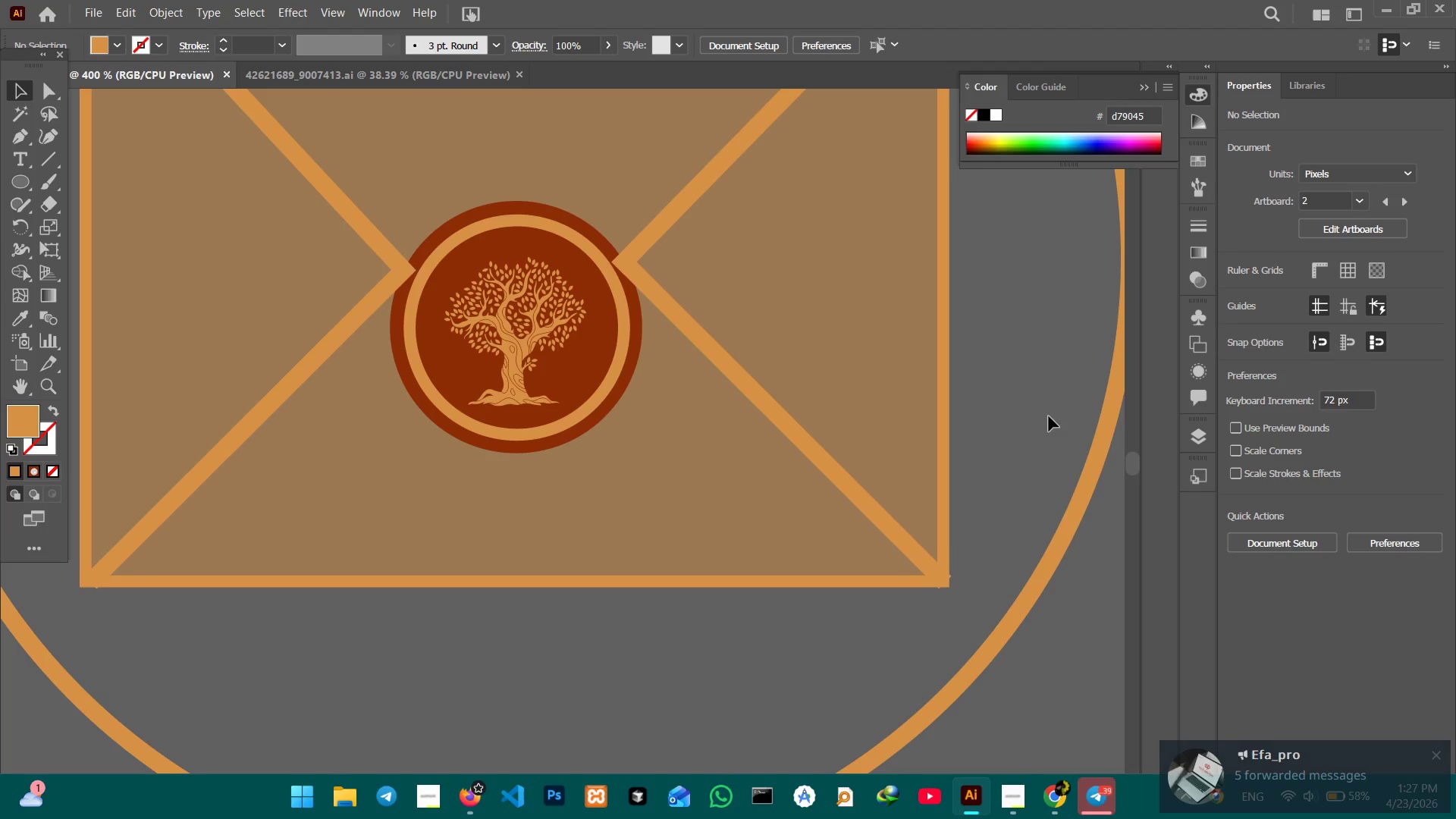 
key(Control+Minus)
 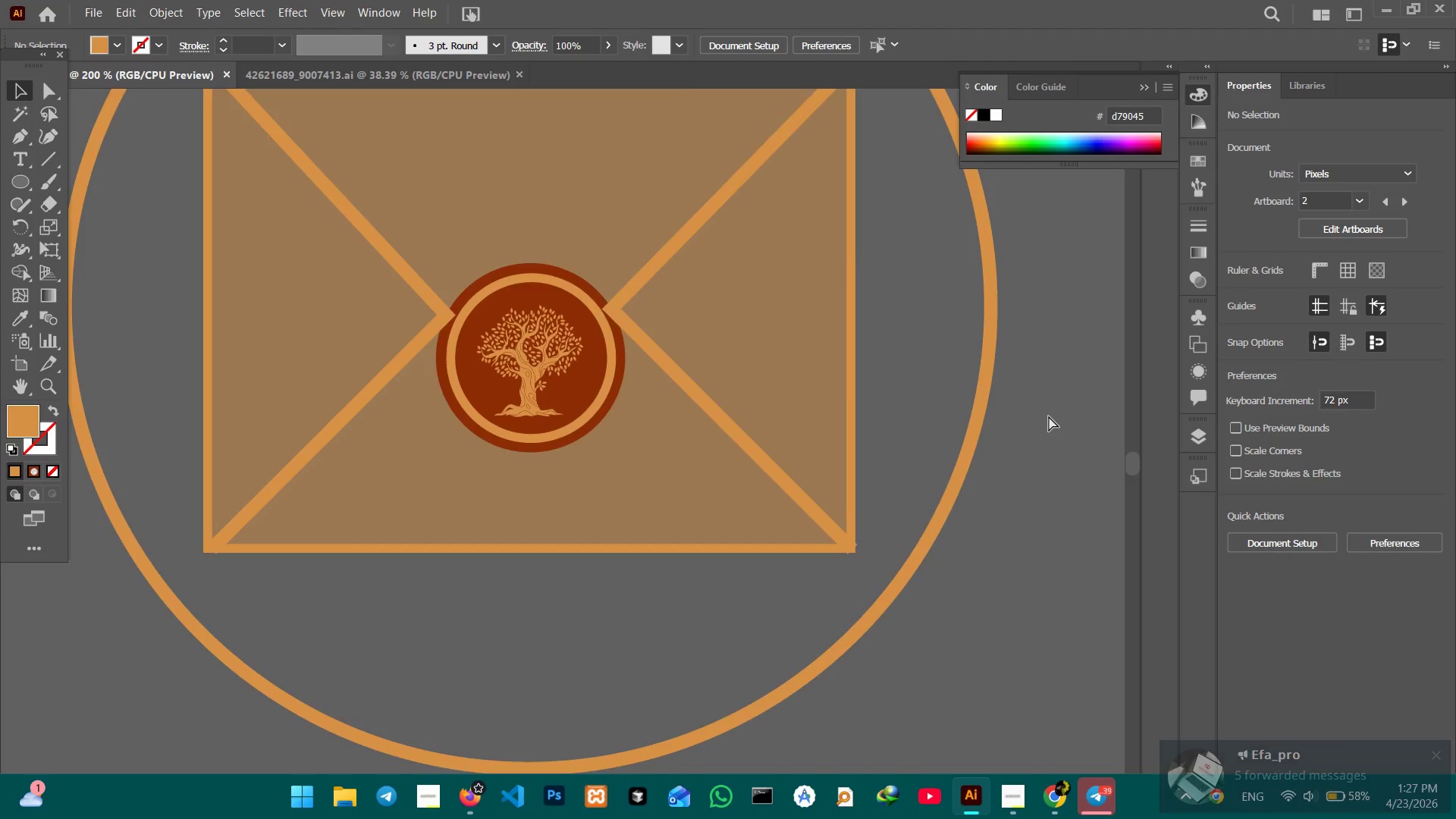 
key(Control+Minus)
 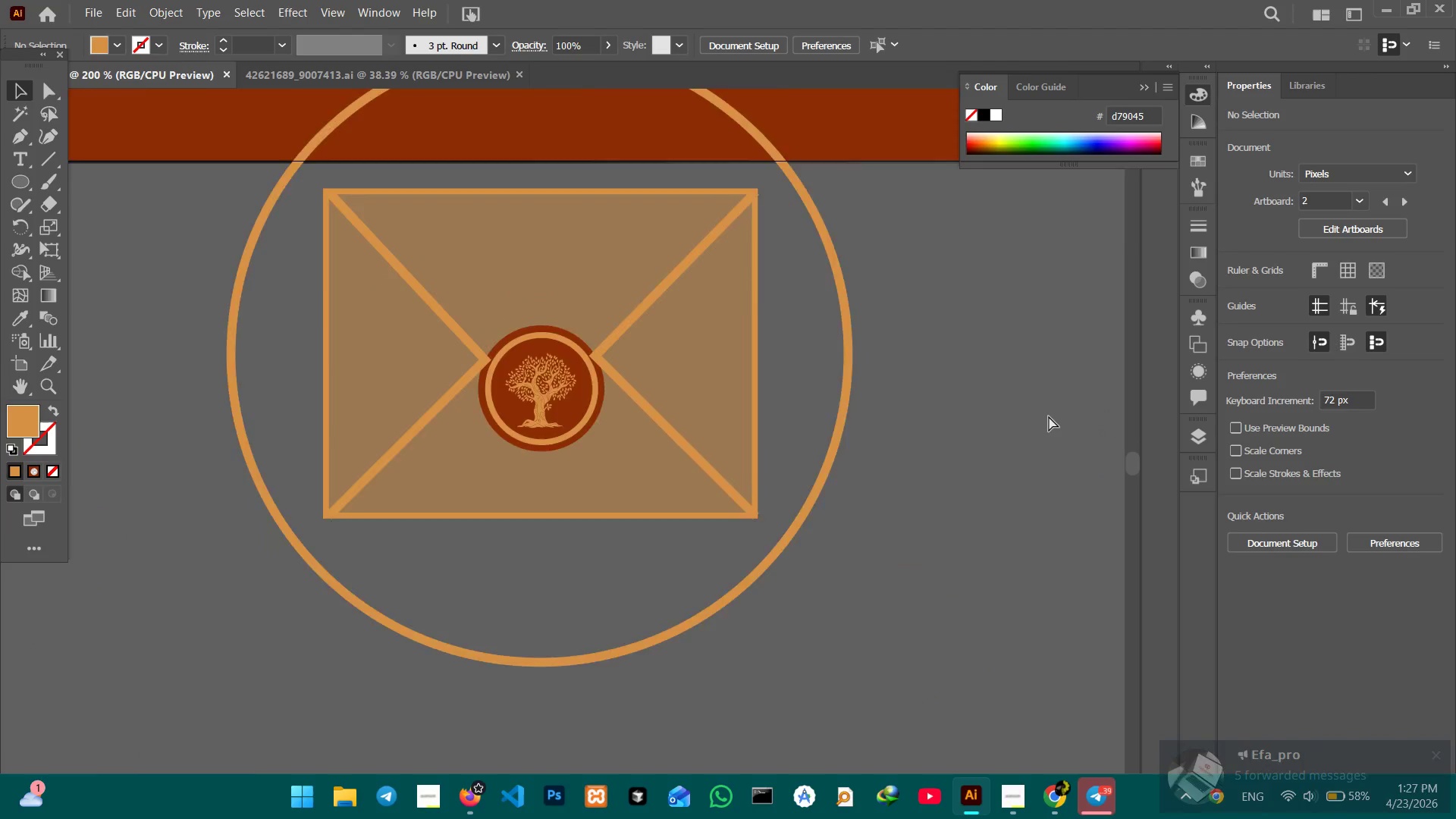 
key(Control+Minus)
 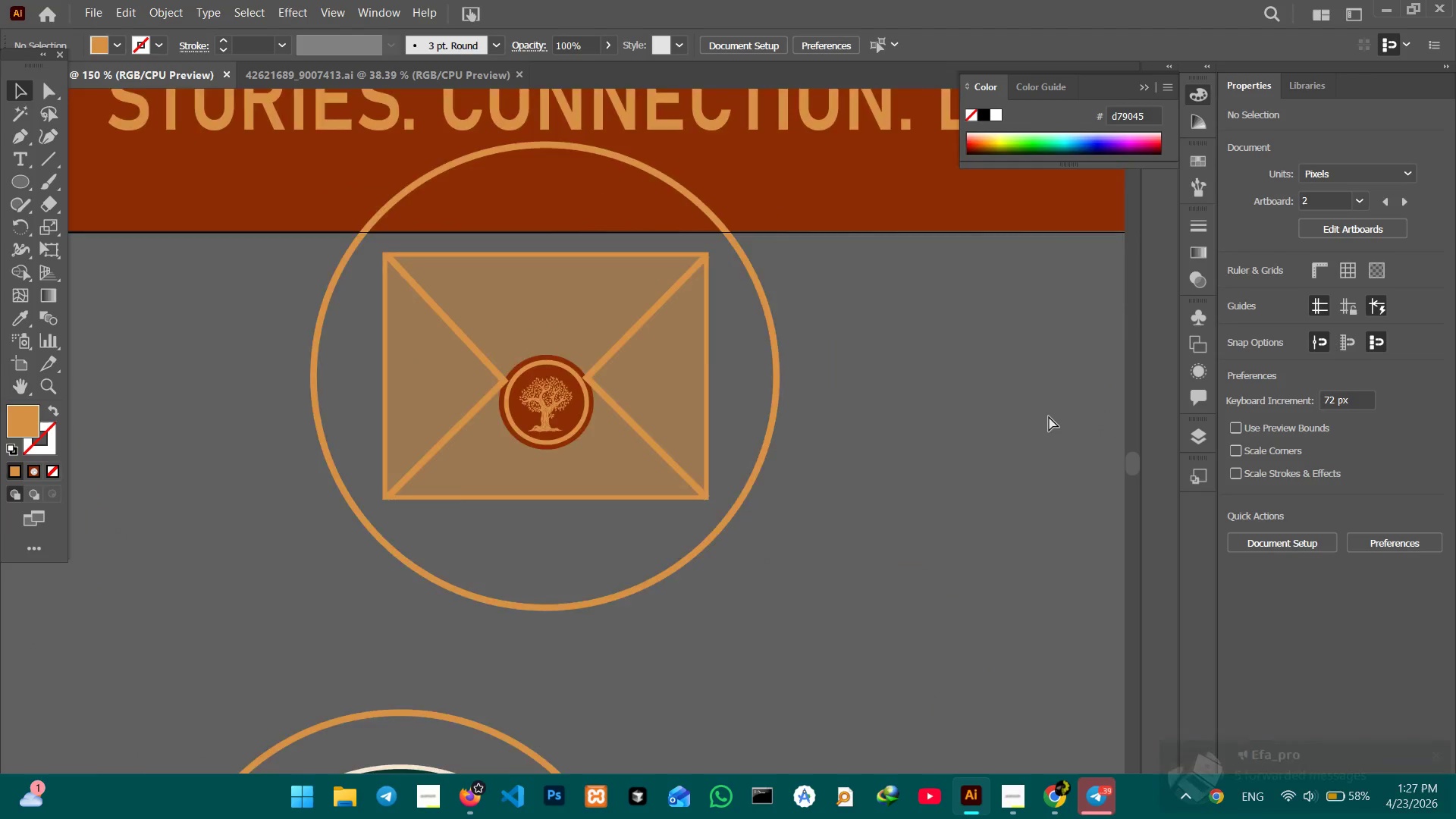 
key(Control+Minus)
 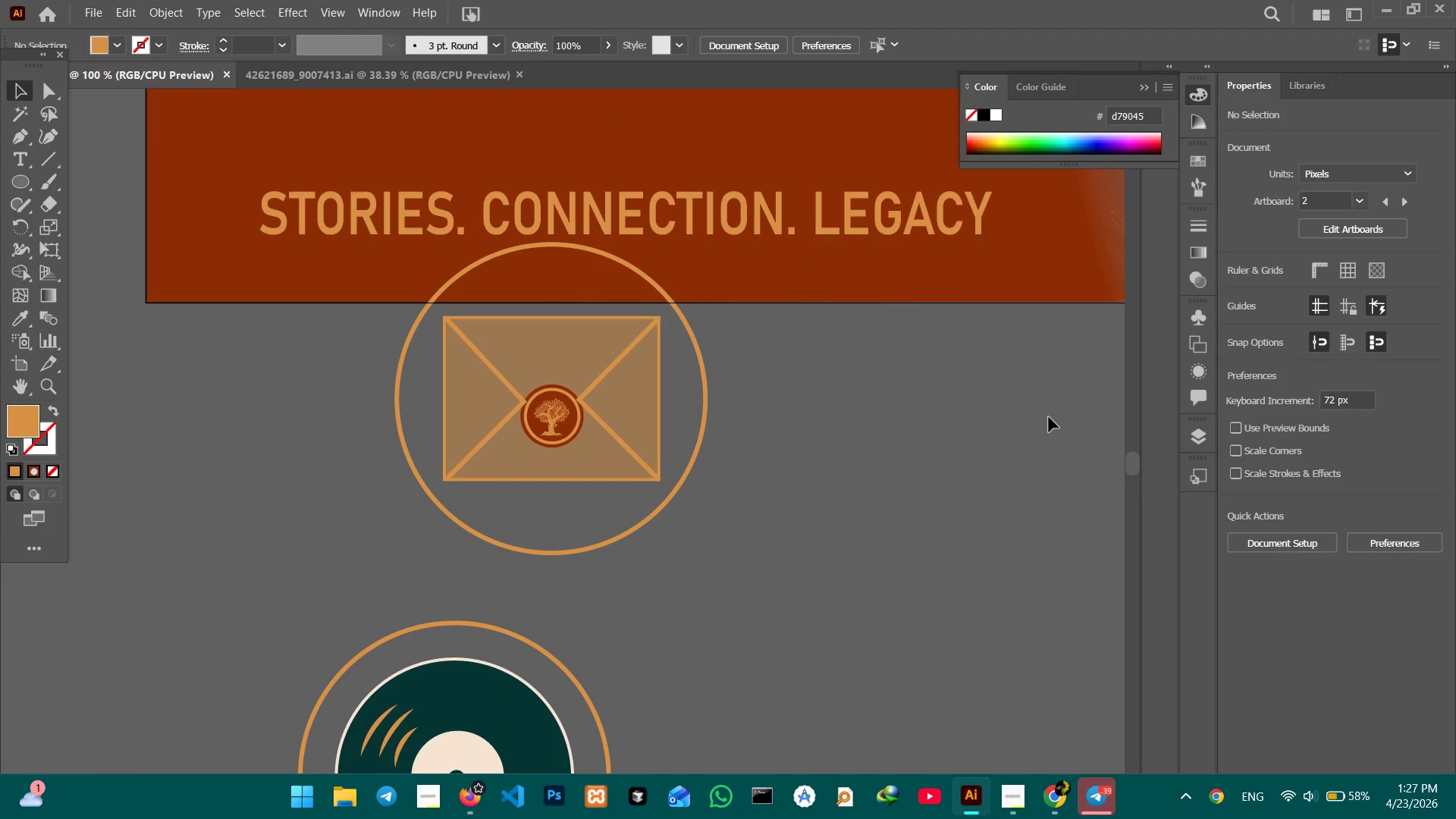 
hold_key(key=ShiftLeft, duration=1.39)
left_click([641, 412])
 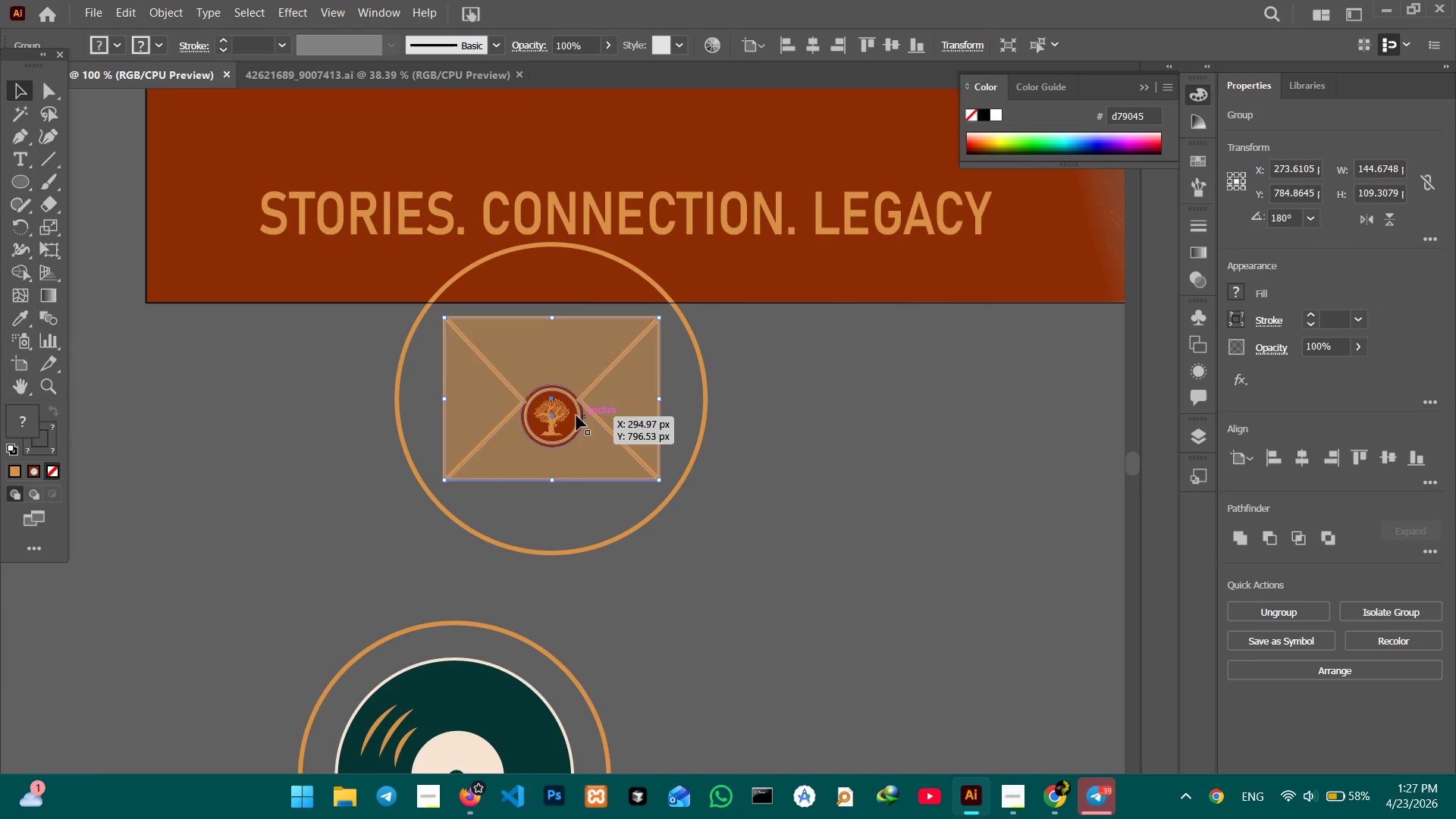 
hold_key(key=ShiftLeft, duration=1.0)
left_click([556, 420])
 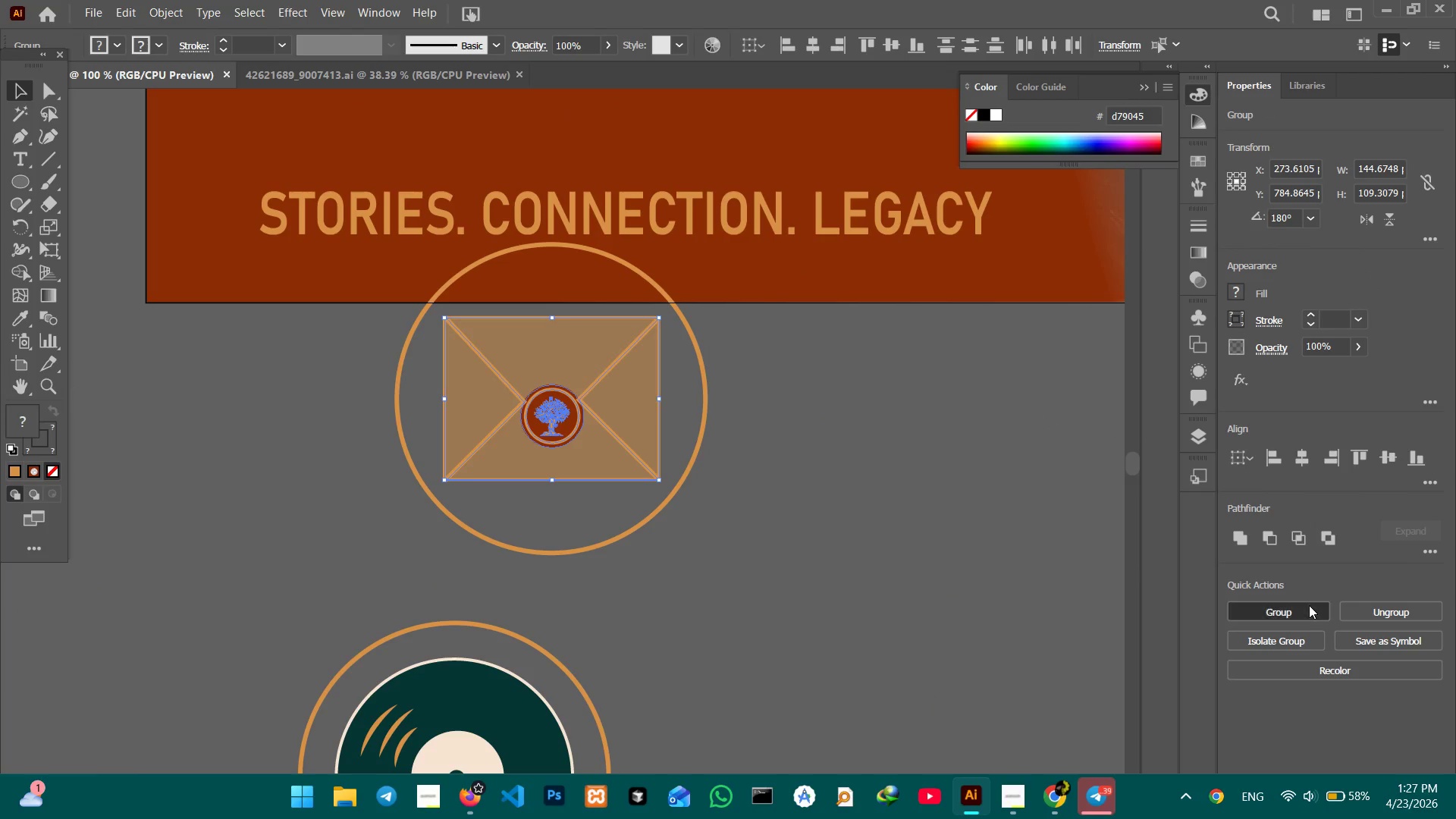 
double_click([774, 466])
 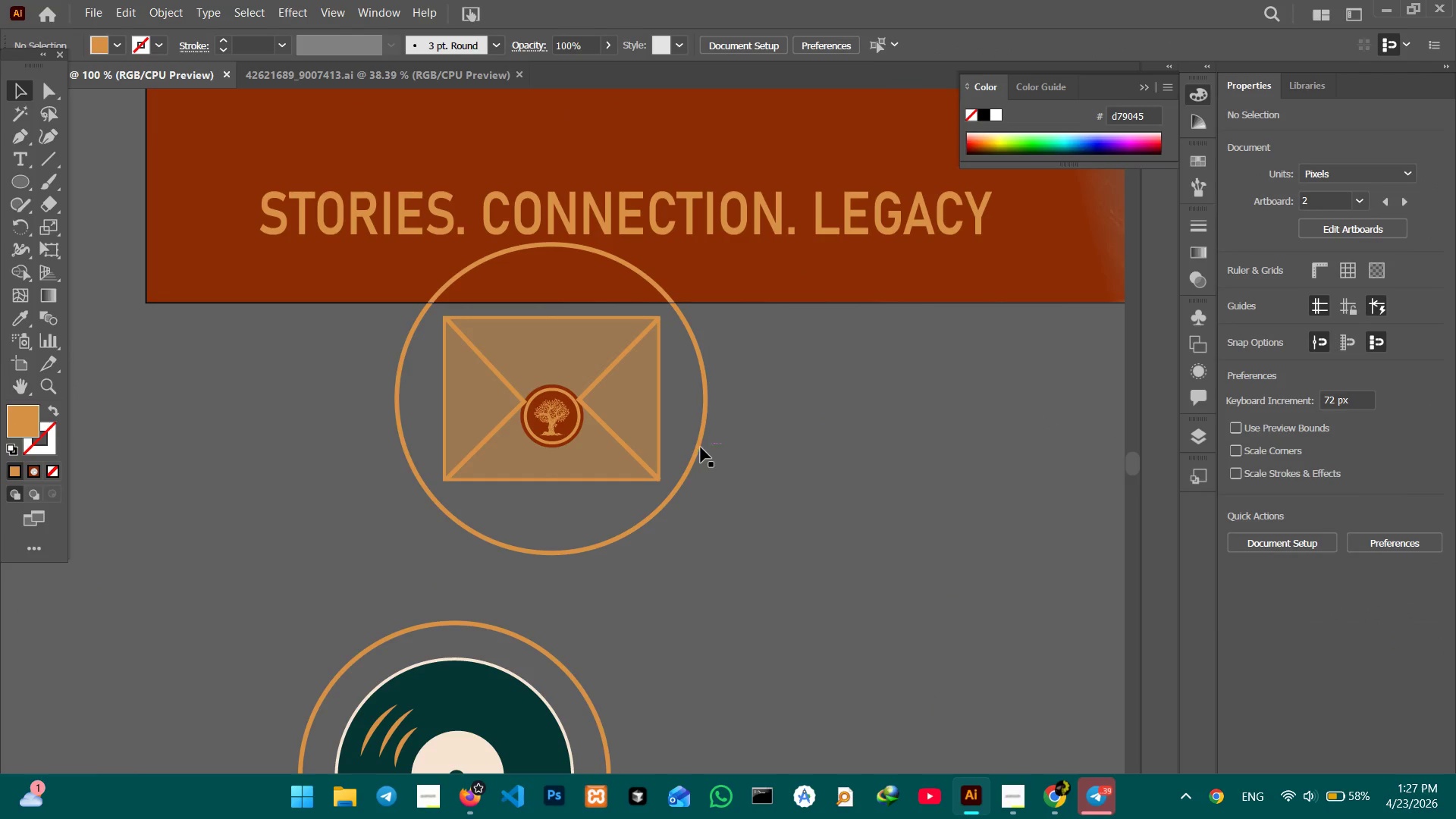 
double_click([700, 447])
 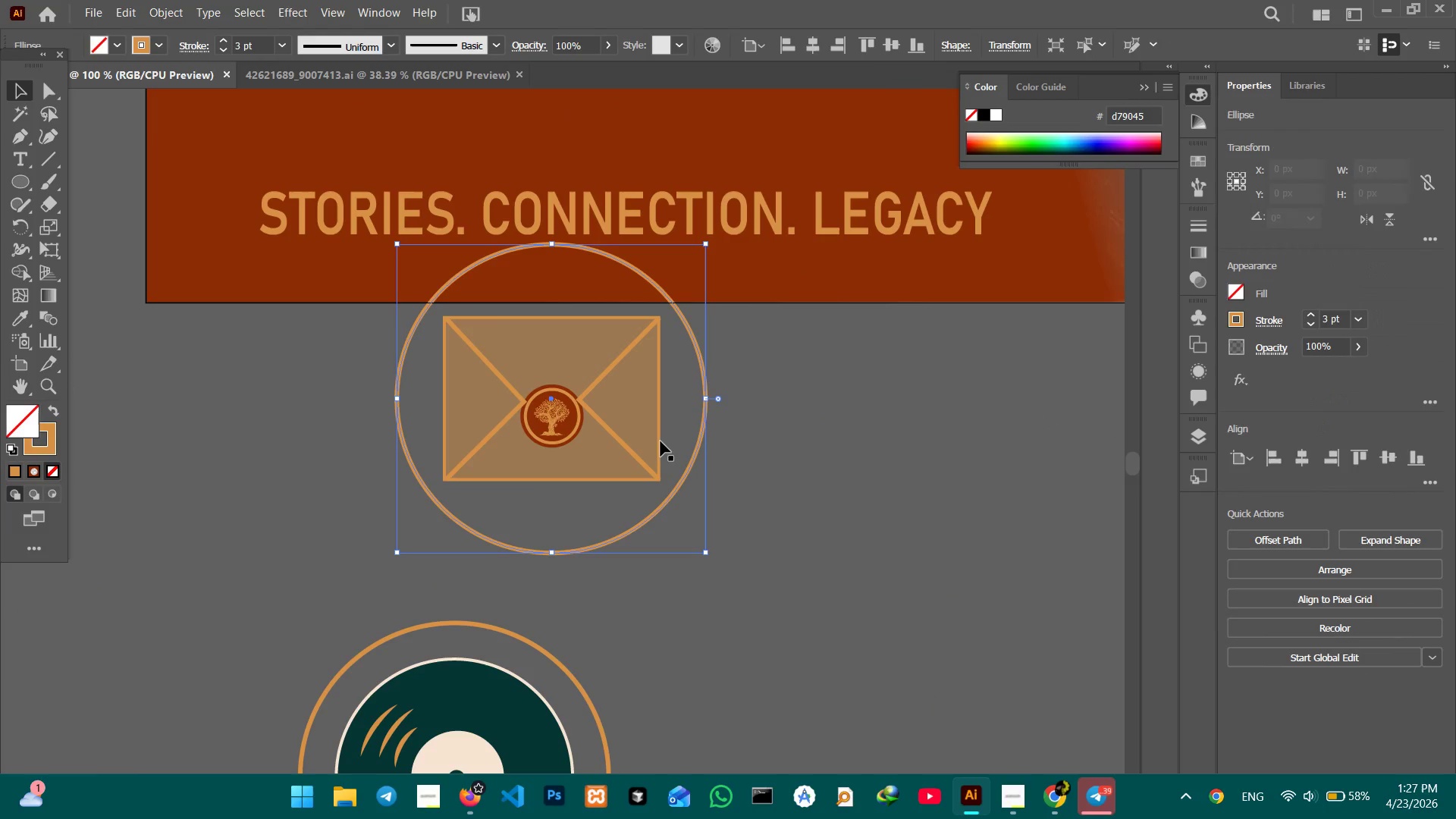 
hold_key(key=ShiftLeft, duration=1.11)
triple_click([648, 441])
 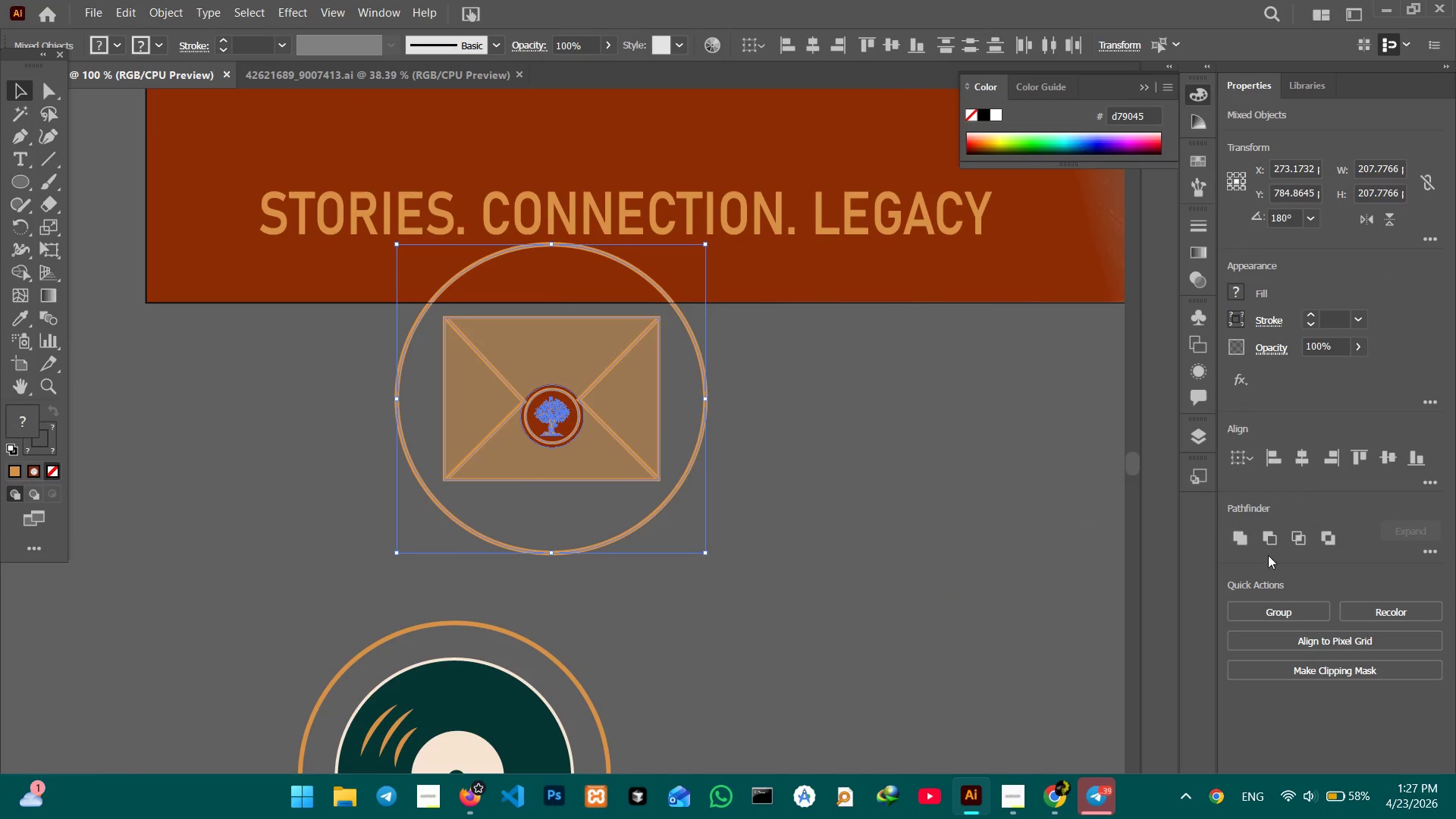 
left_click([1279, 608])
 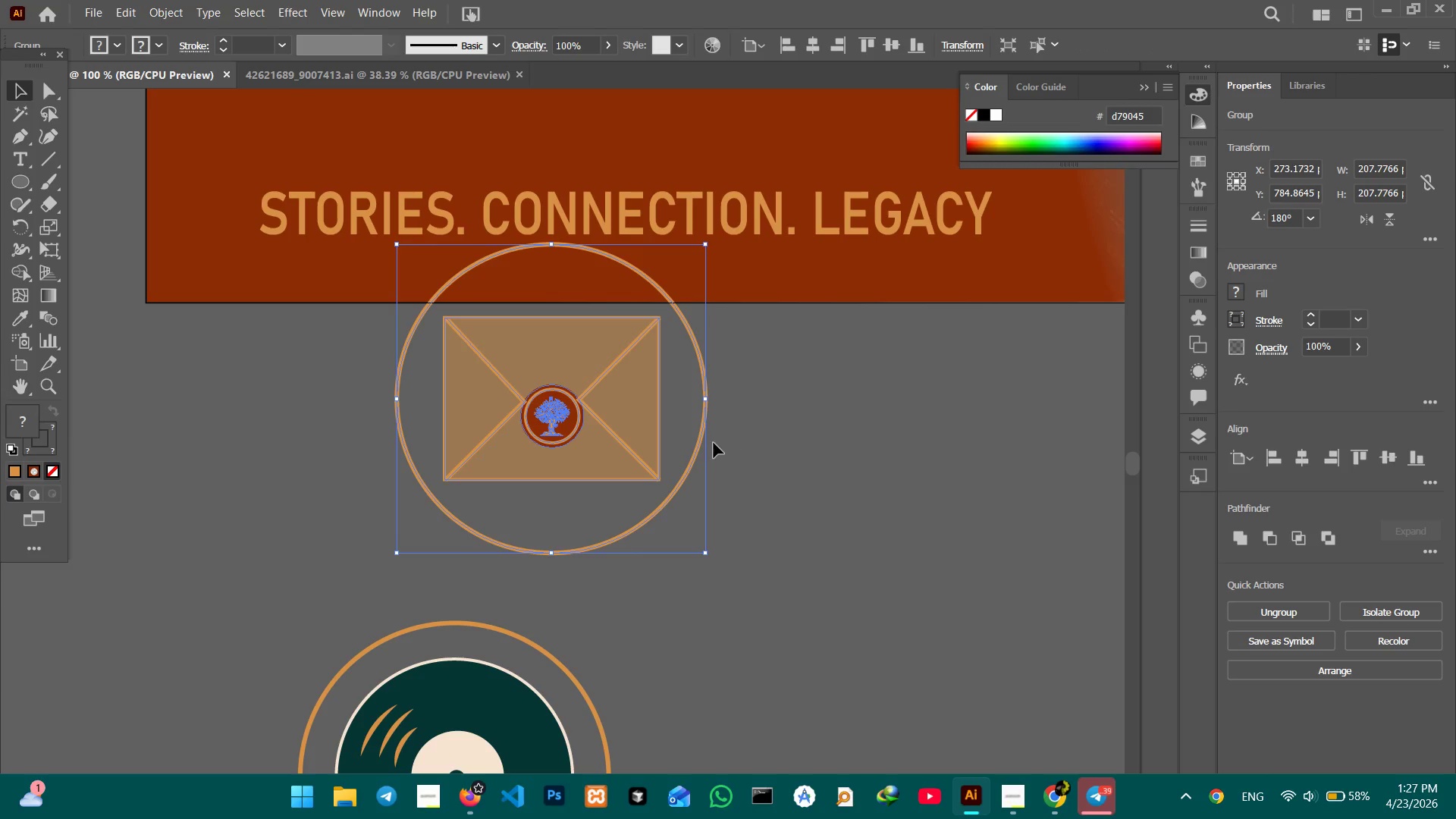 
key(Control+Minus)
 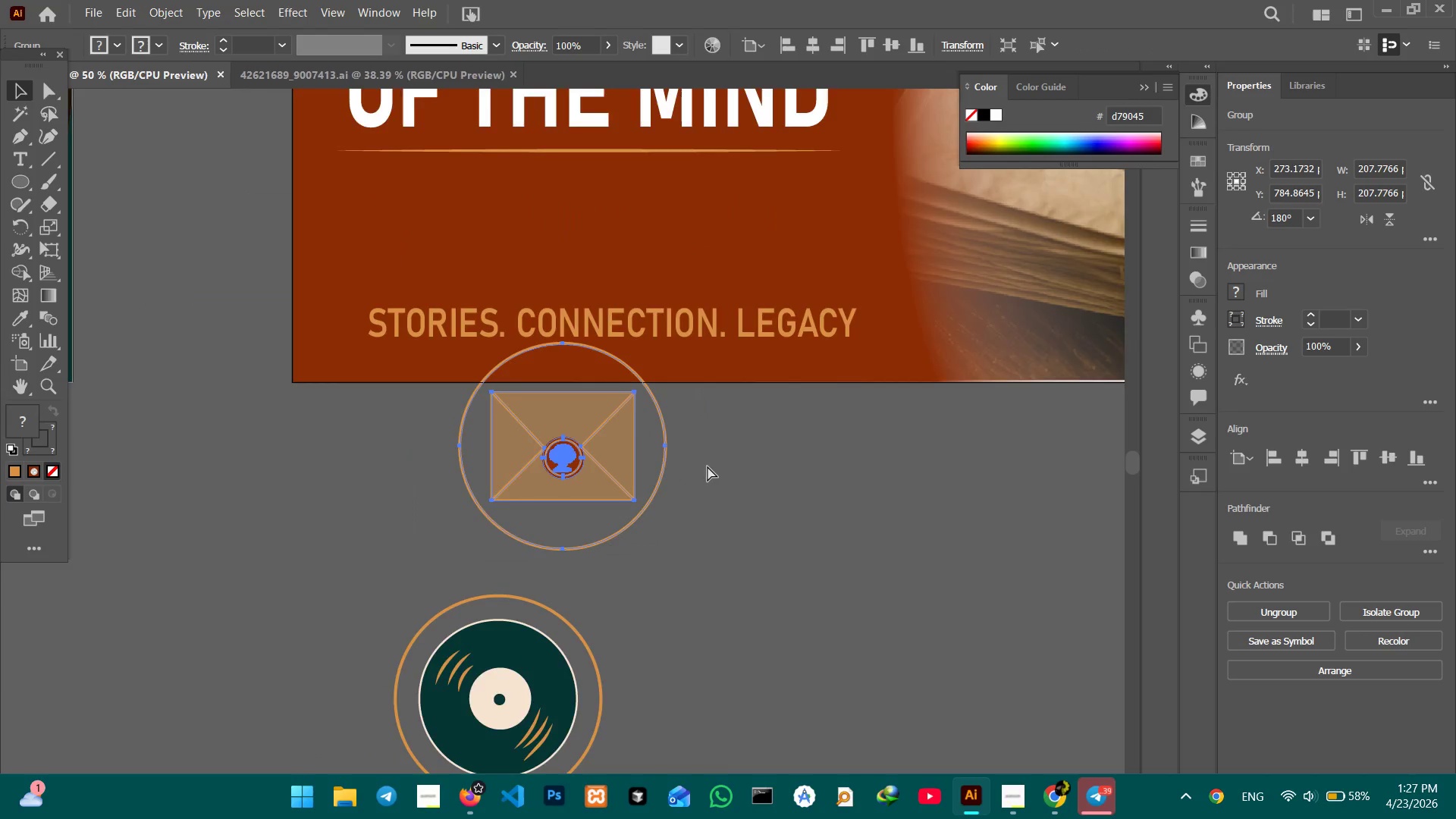 
key(Control+Minus)
 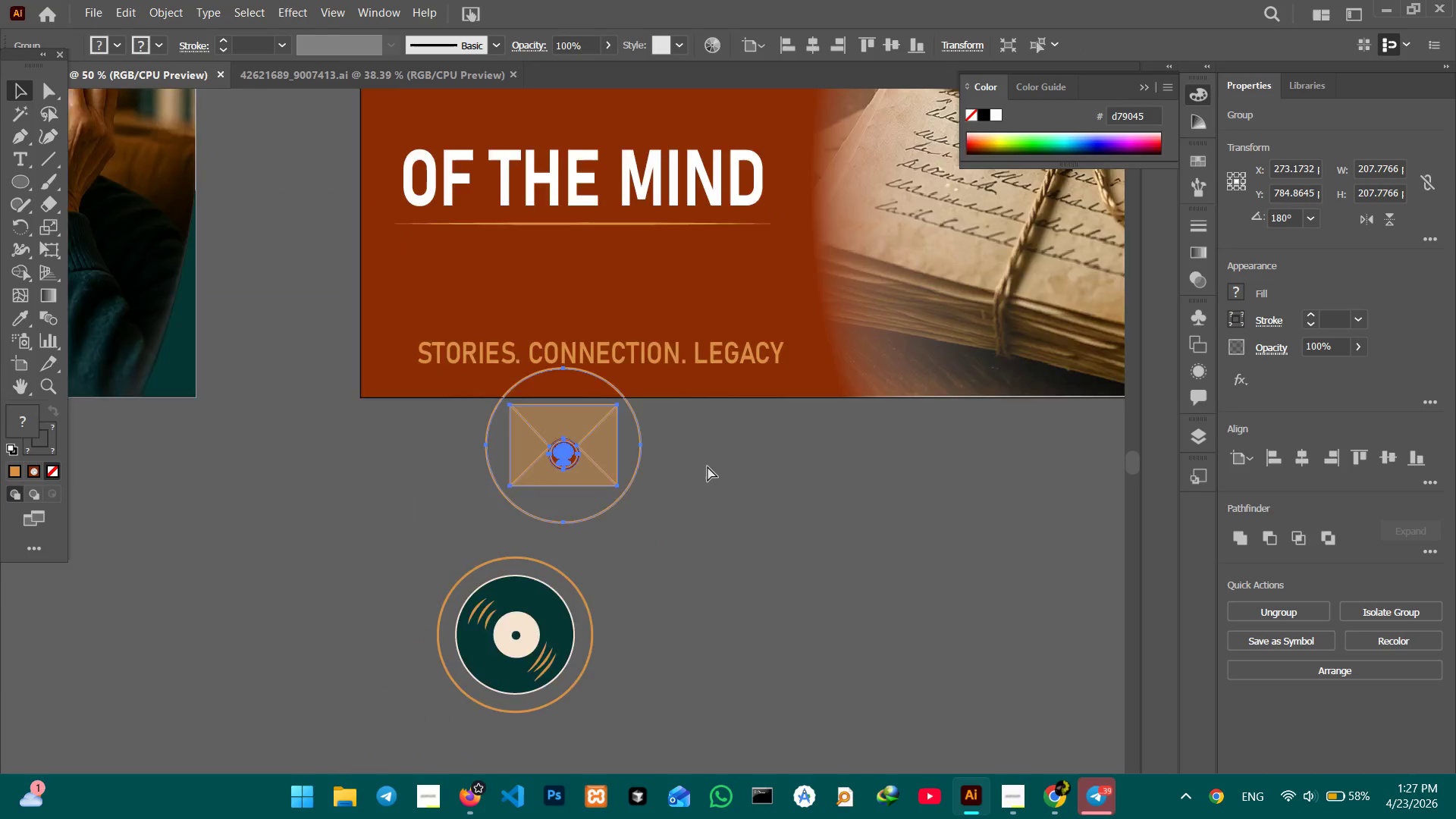 
key(Control+Minus)
 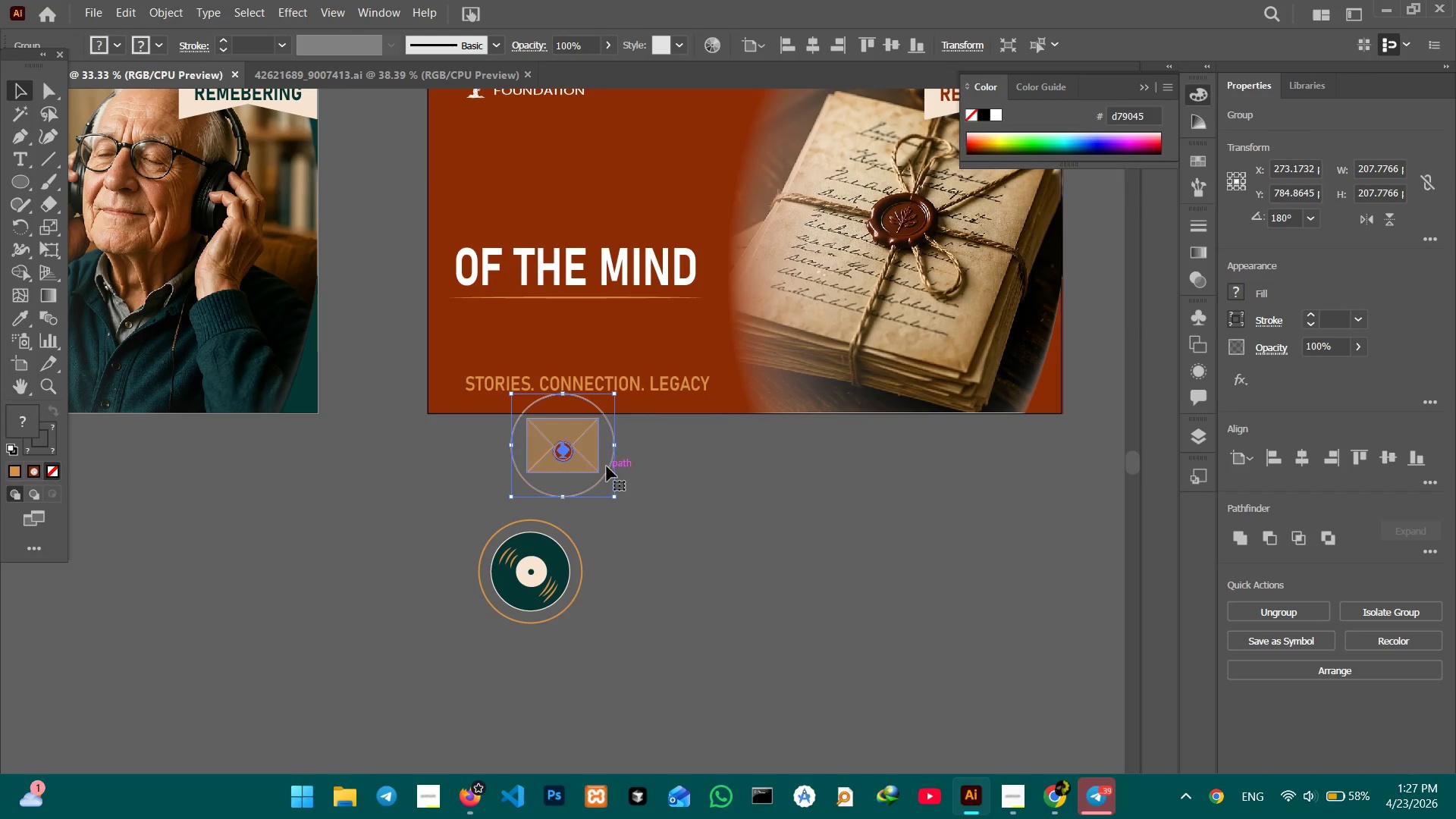 
hold_key(key=Space, duration=0.59)
 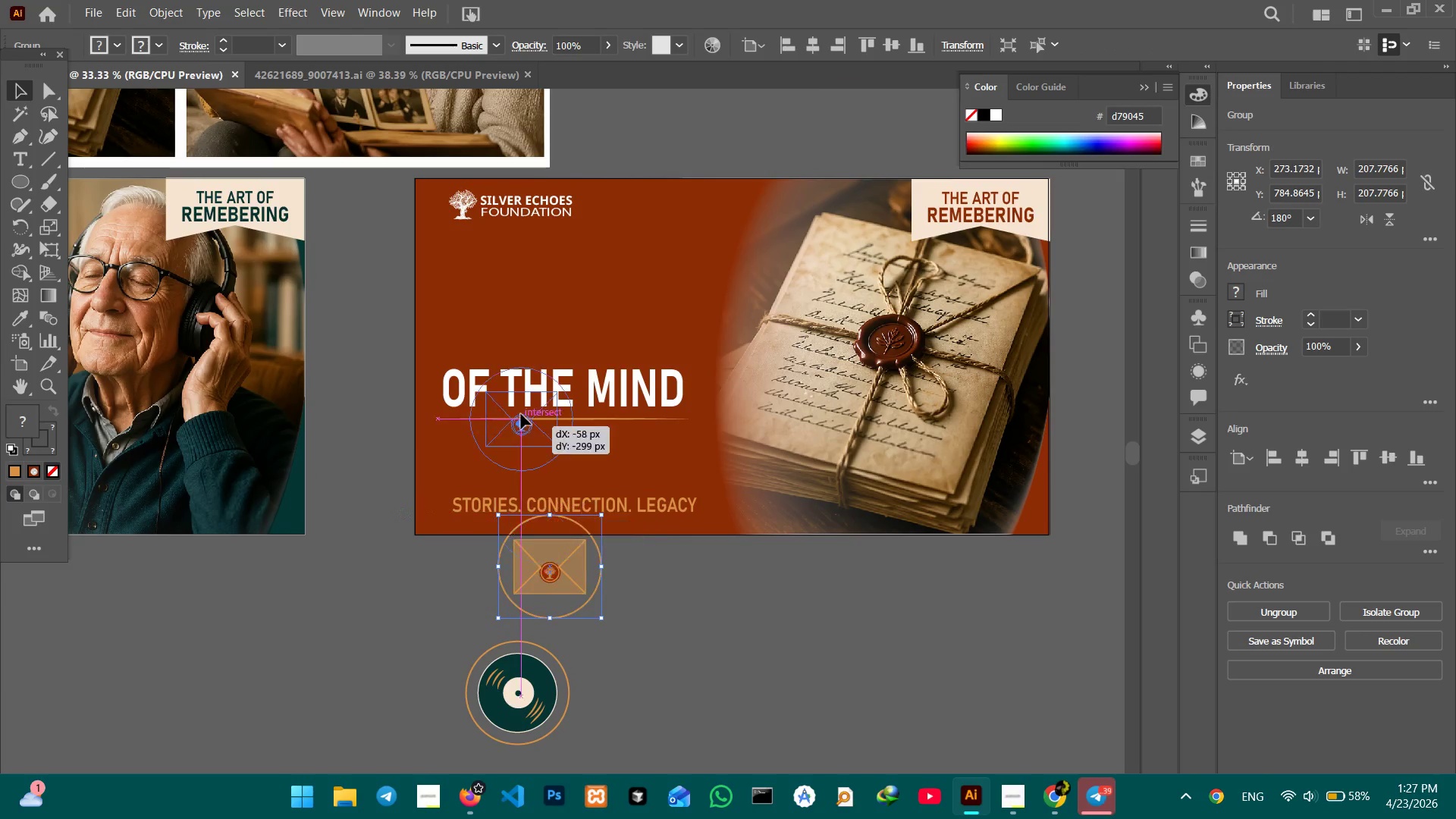 
left_click_drag(start_coordinate=[682, 466], to_coordinate=[670, 587])
 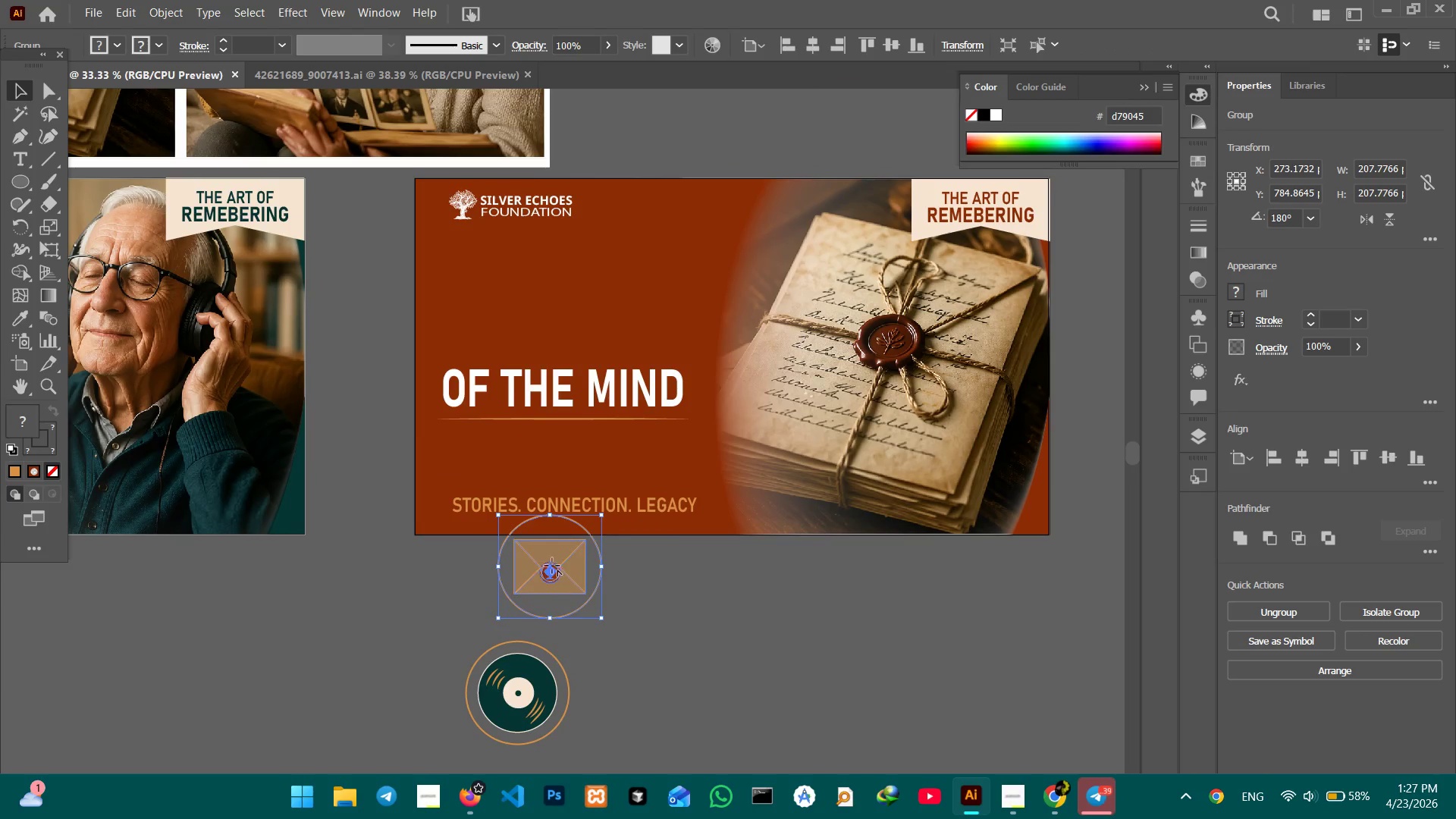 
left_click_drag(start_coordinate=[552, 573], to_coordinate=[511, 313])
 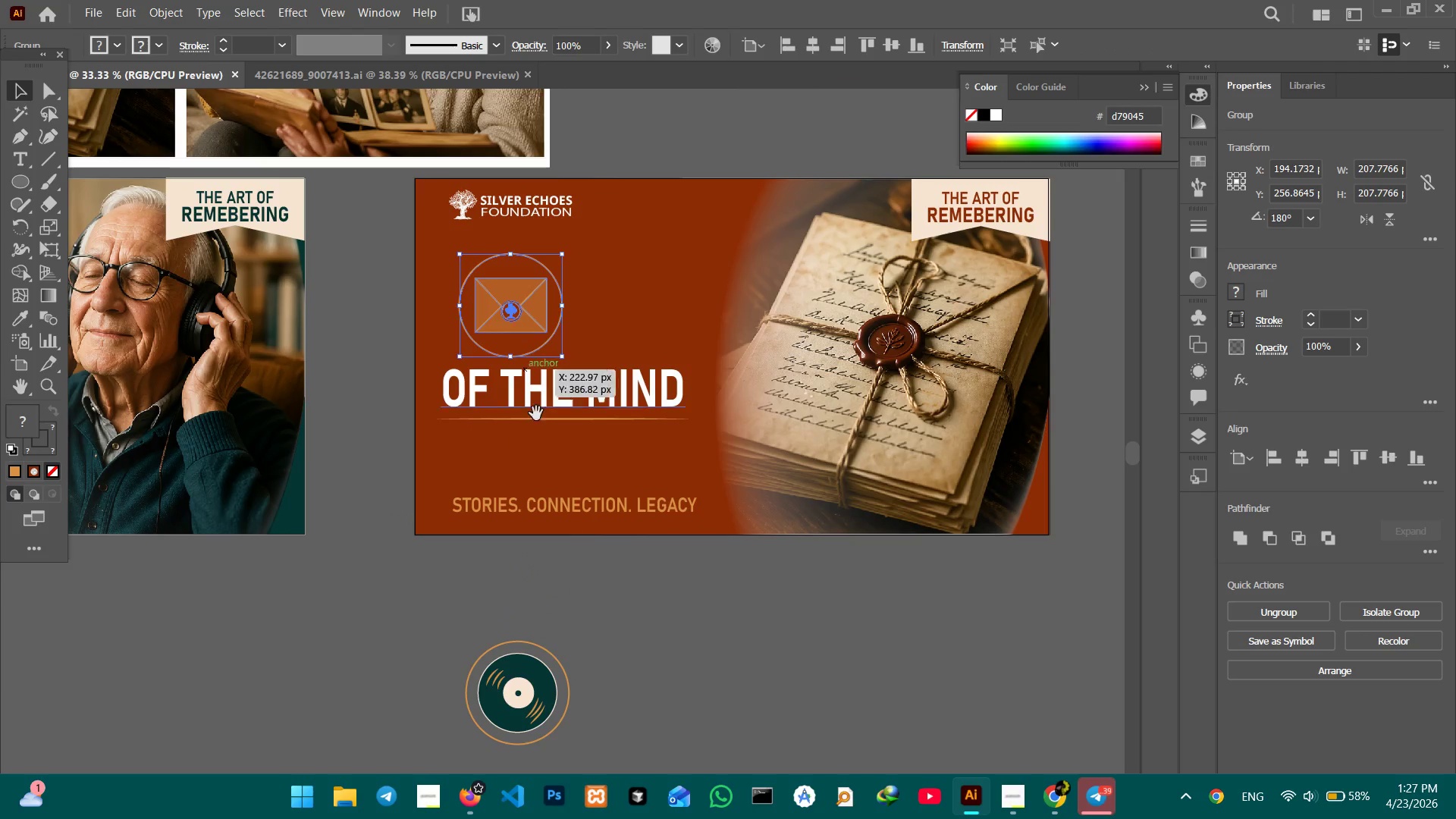 
hold_key(key=Space, duration=1.5)
 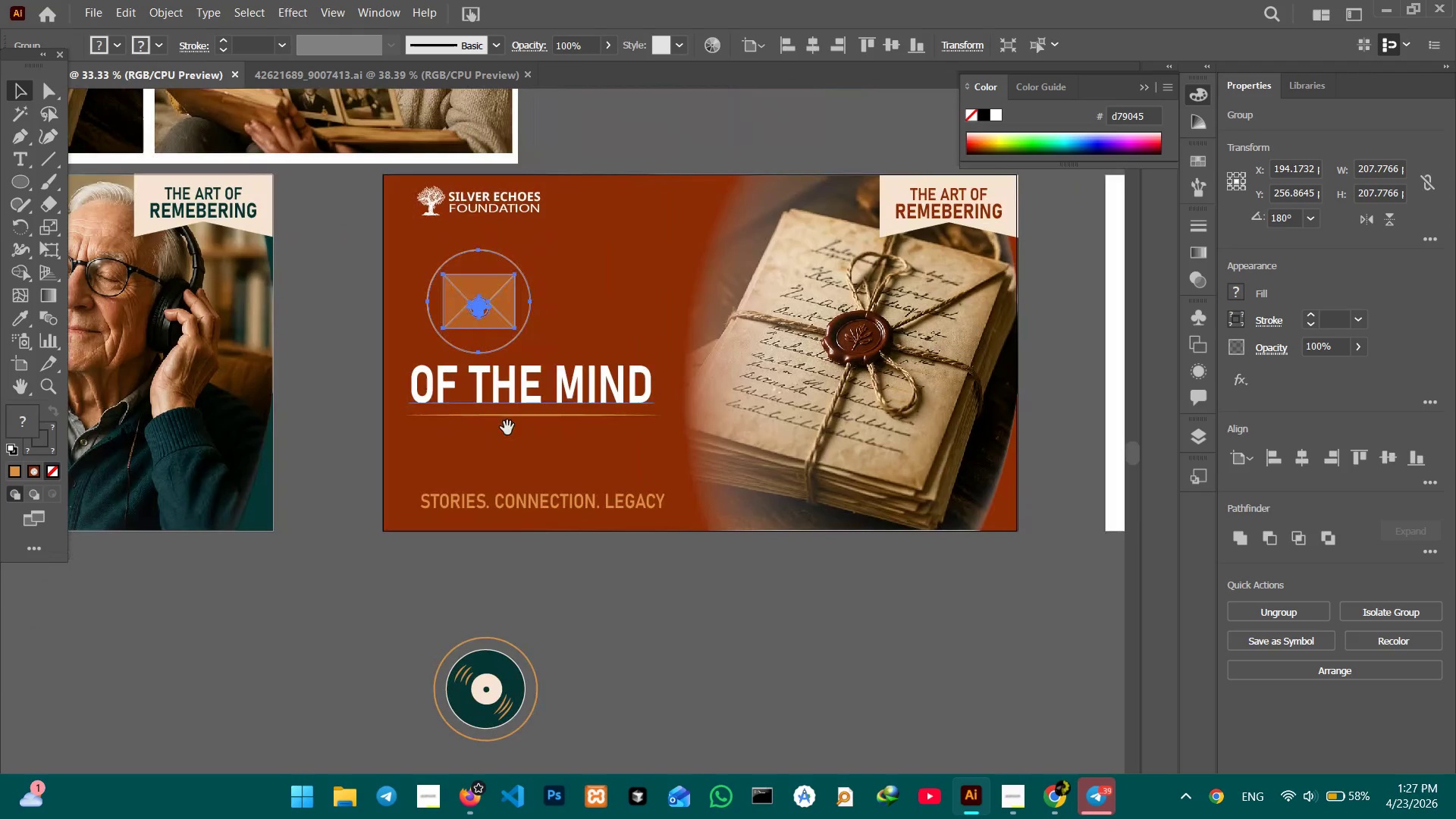 
left_click_drag(start_coordinate=[541, 434], to_coordinate=[508, 429])
 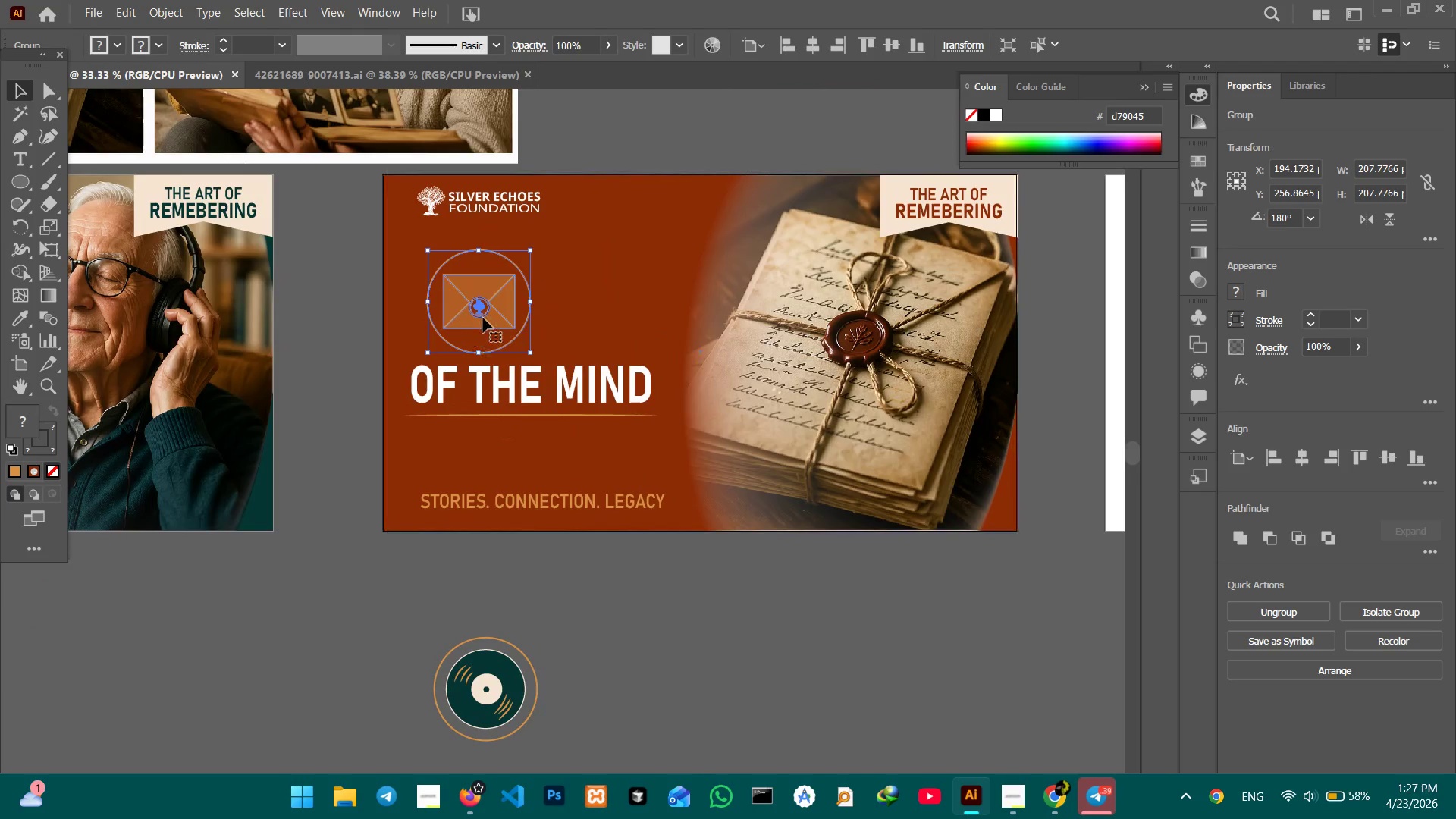 
hold_key(key=Space, duration=0.73)
 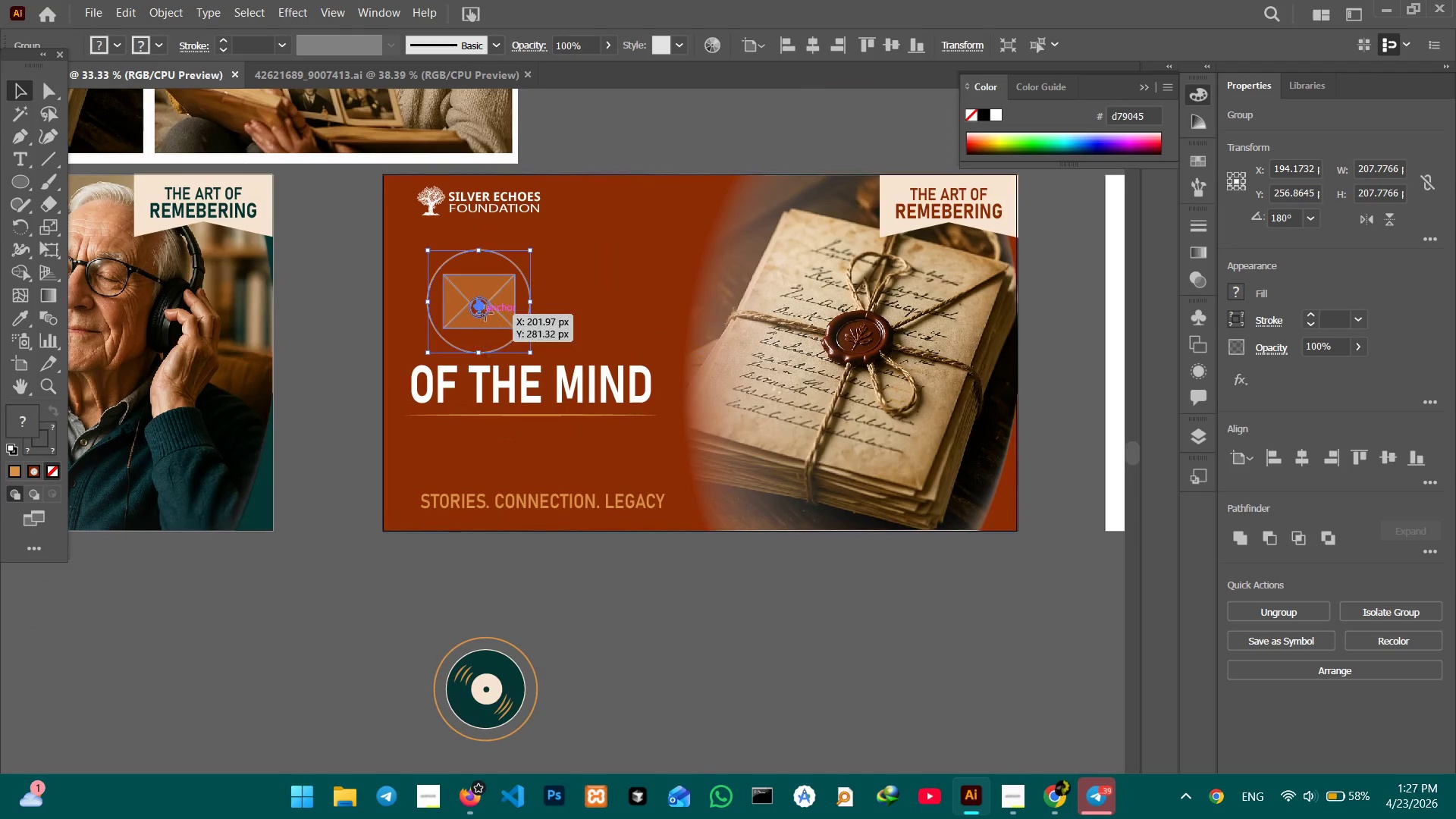 
left_click_drag(start_coordinate=[485, 313], to_coordinate=[480, 313])
 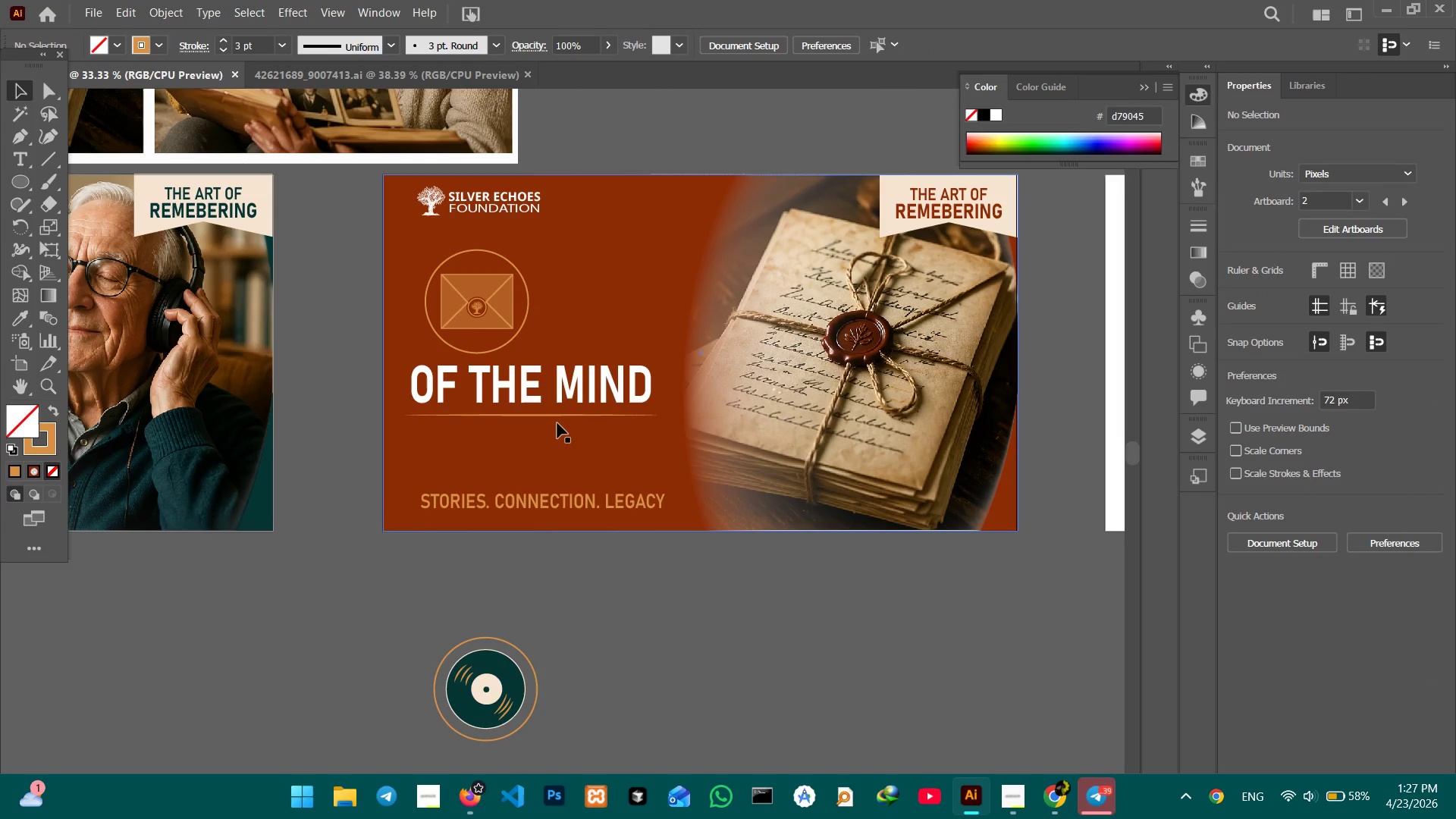 
wait(10.5)
 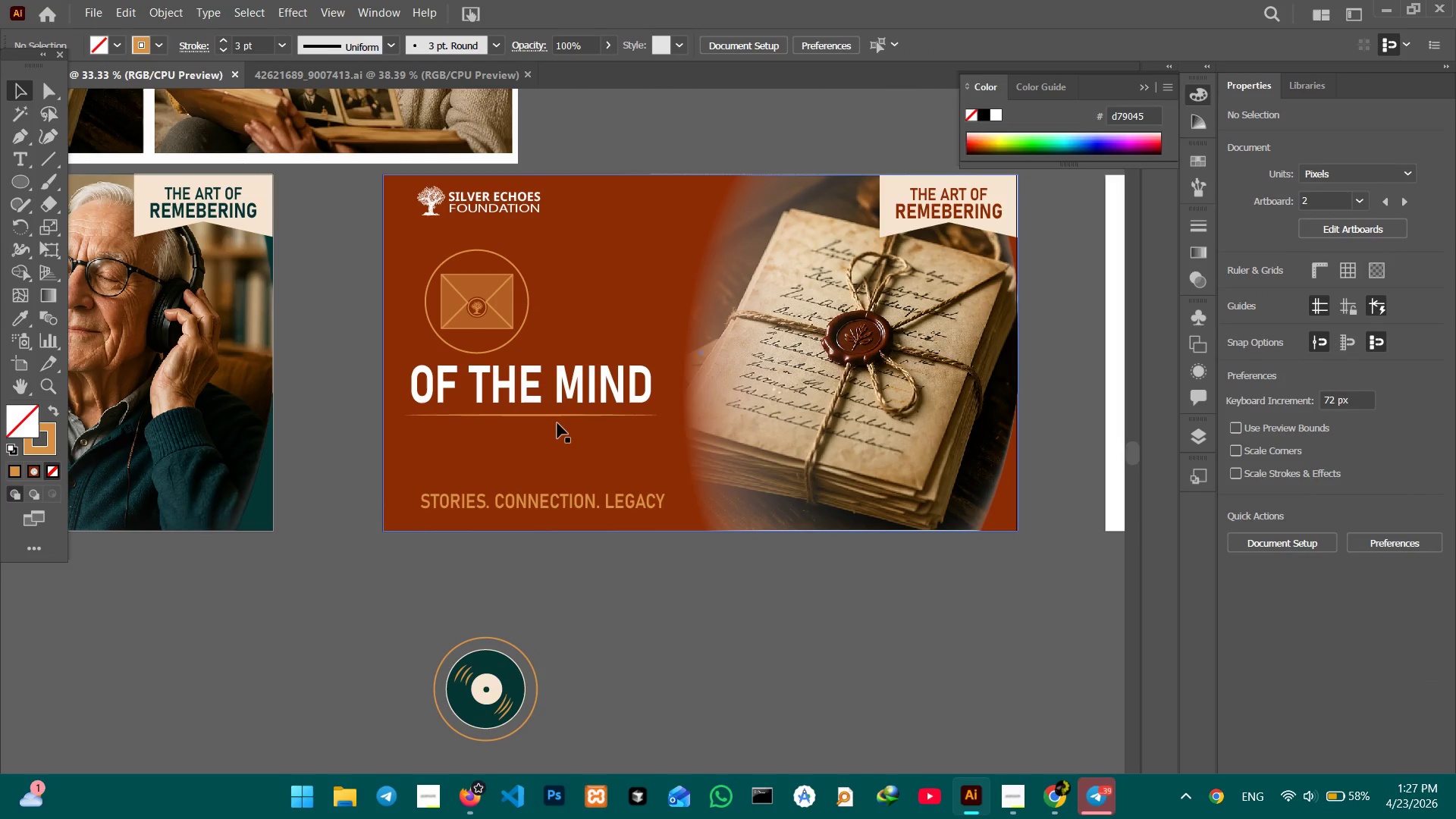 
left_click([603, 382])
 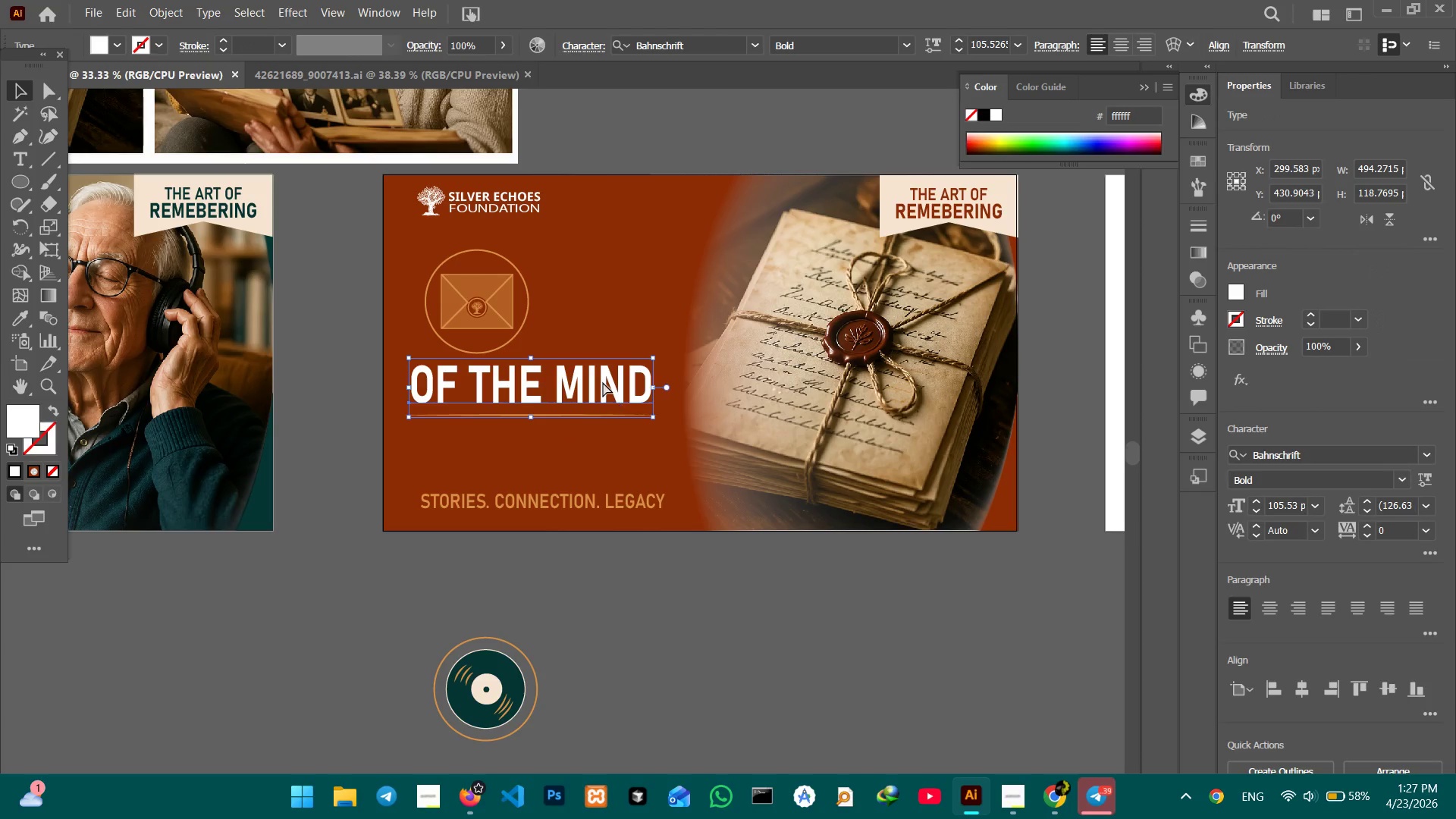 
key(Control+C)
 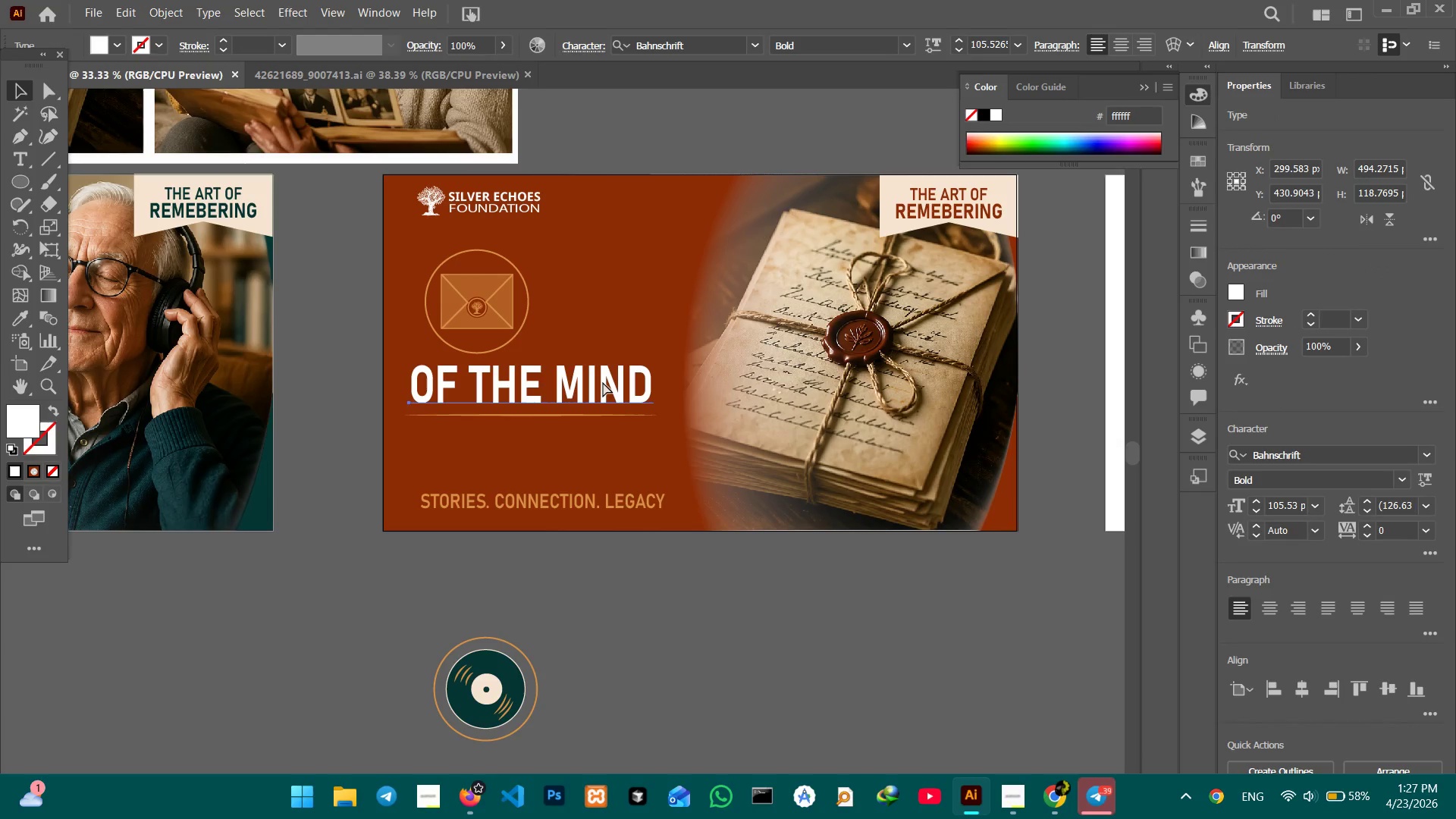 
key(Control+V)
 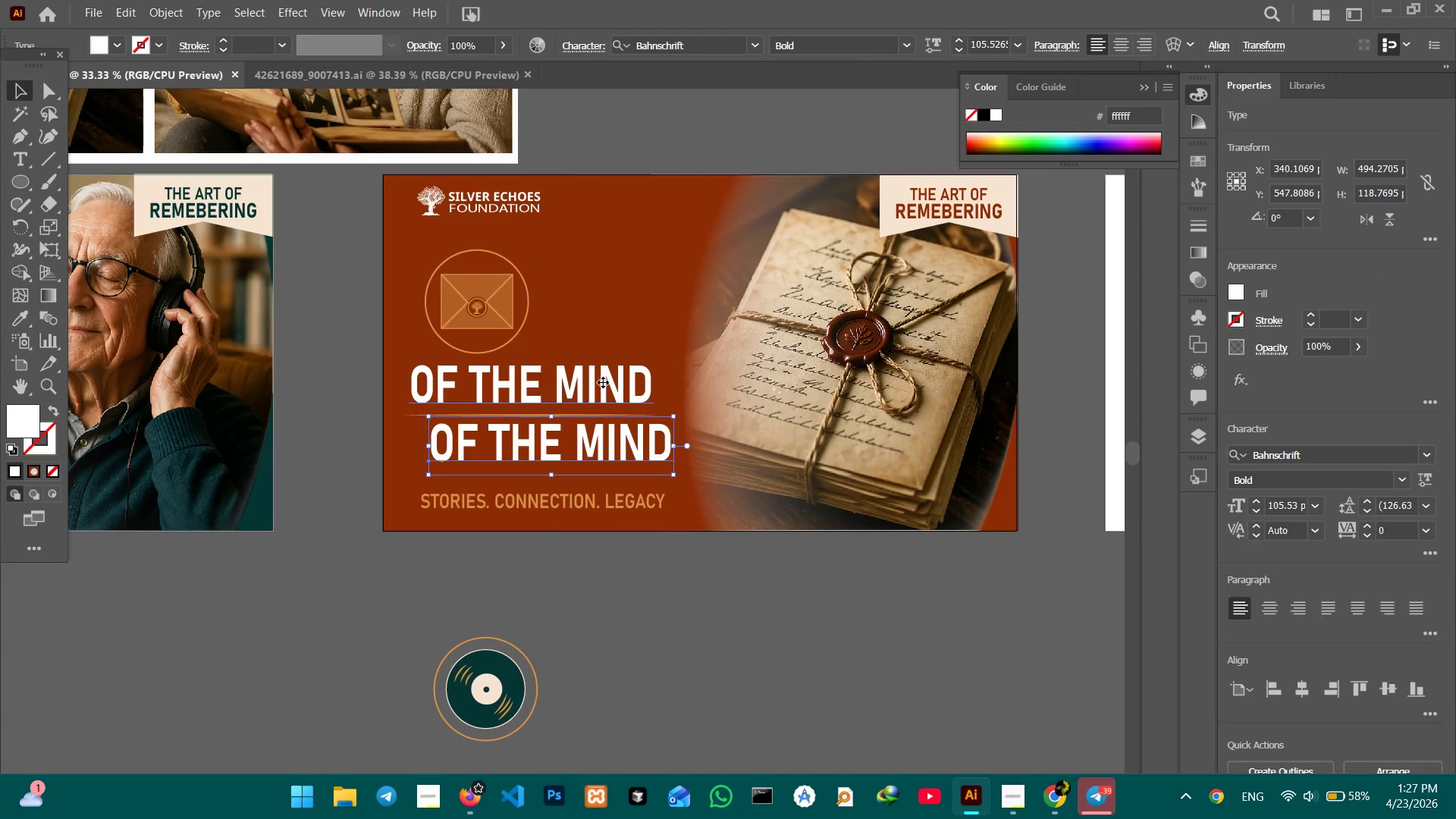 
key(Backspace)
 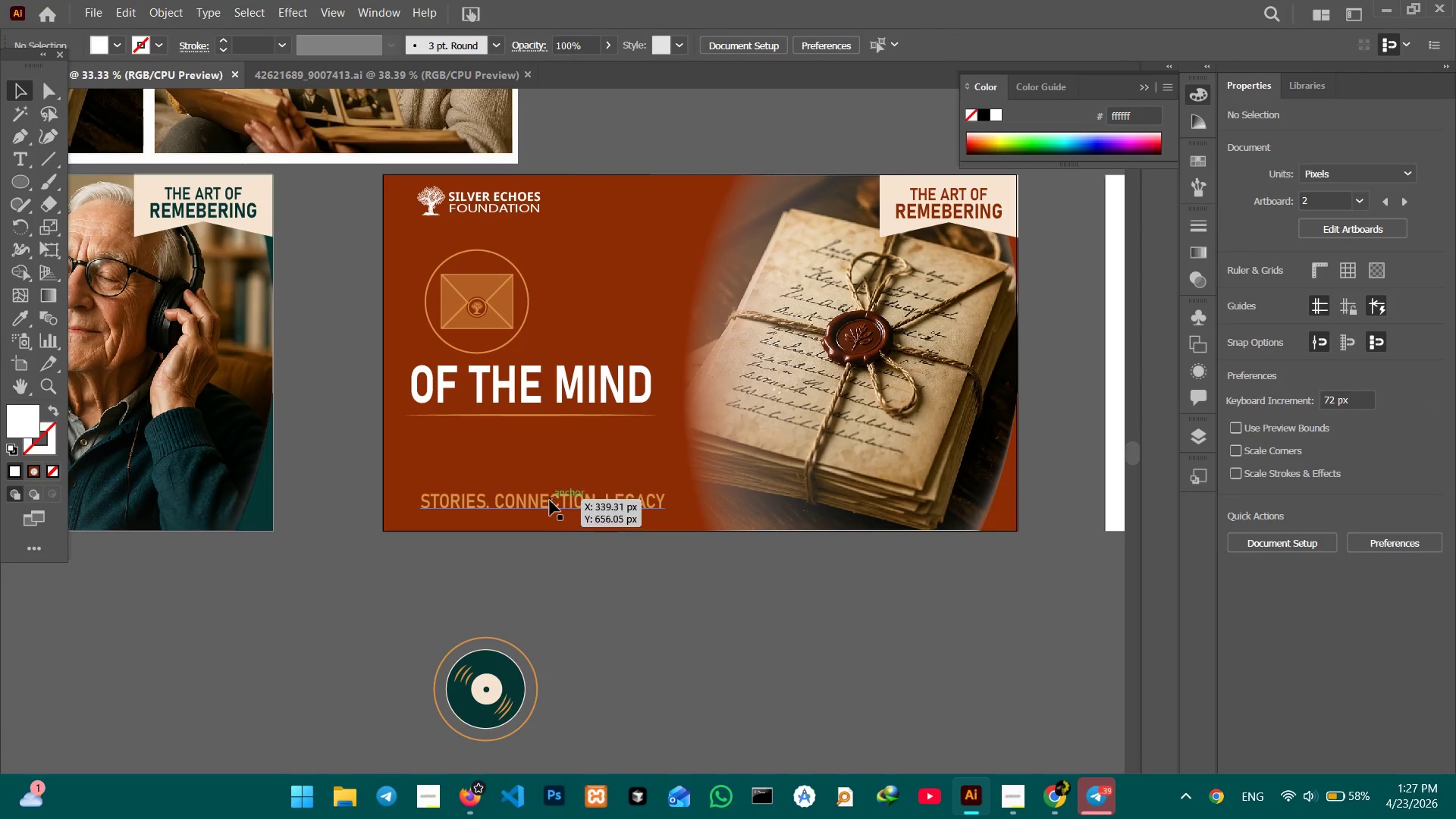 
hold_key(key=Space, duration=0.72)
 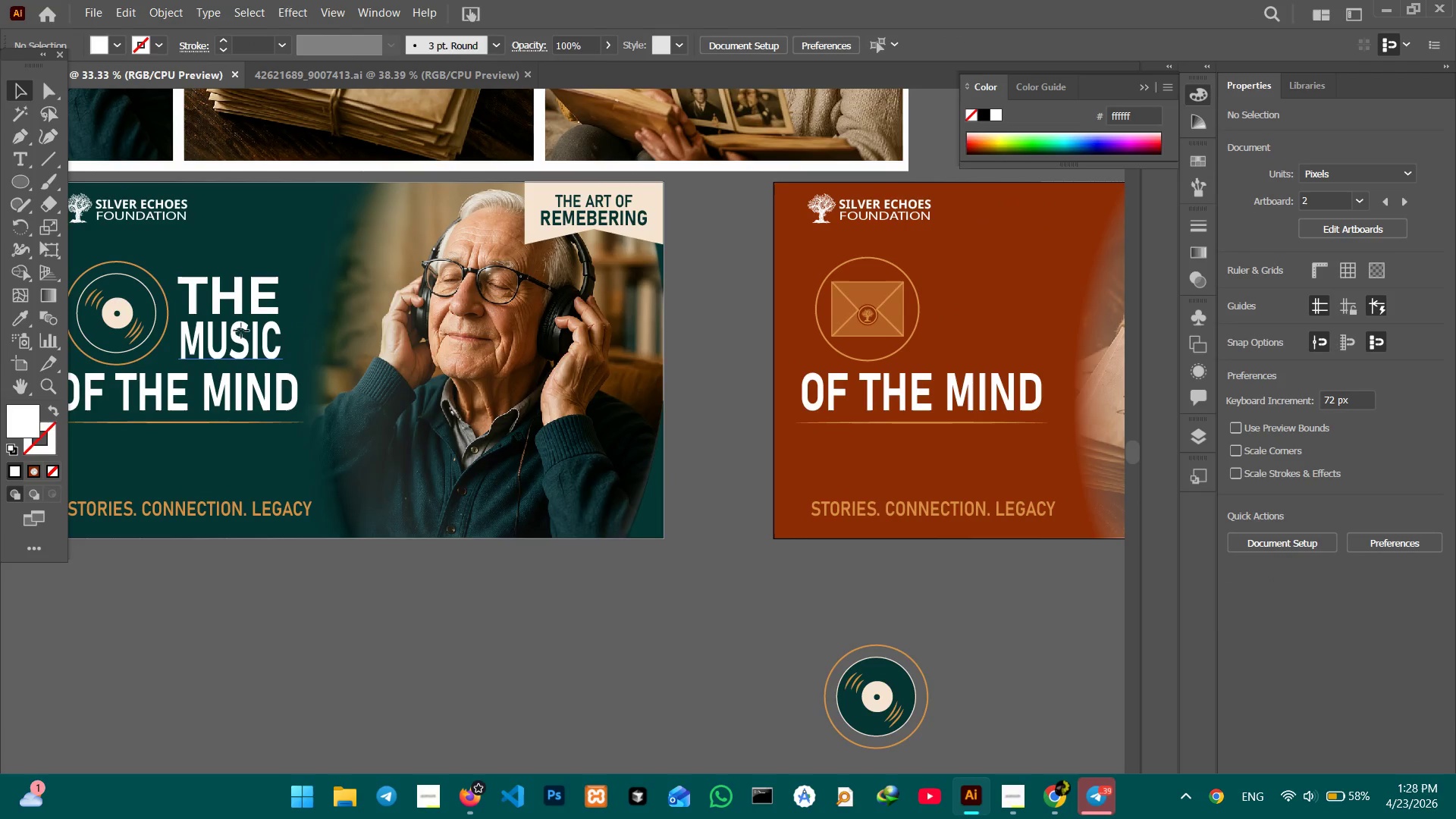 
left_click_drag(start_coordinate=[497, 486], to_coordinate=[888, 493])
 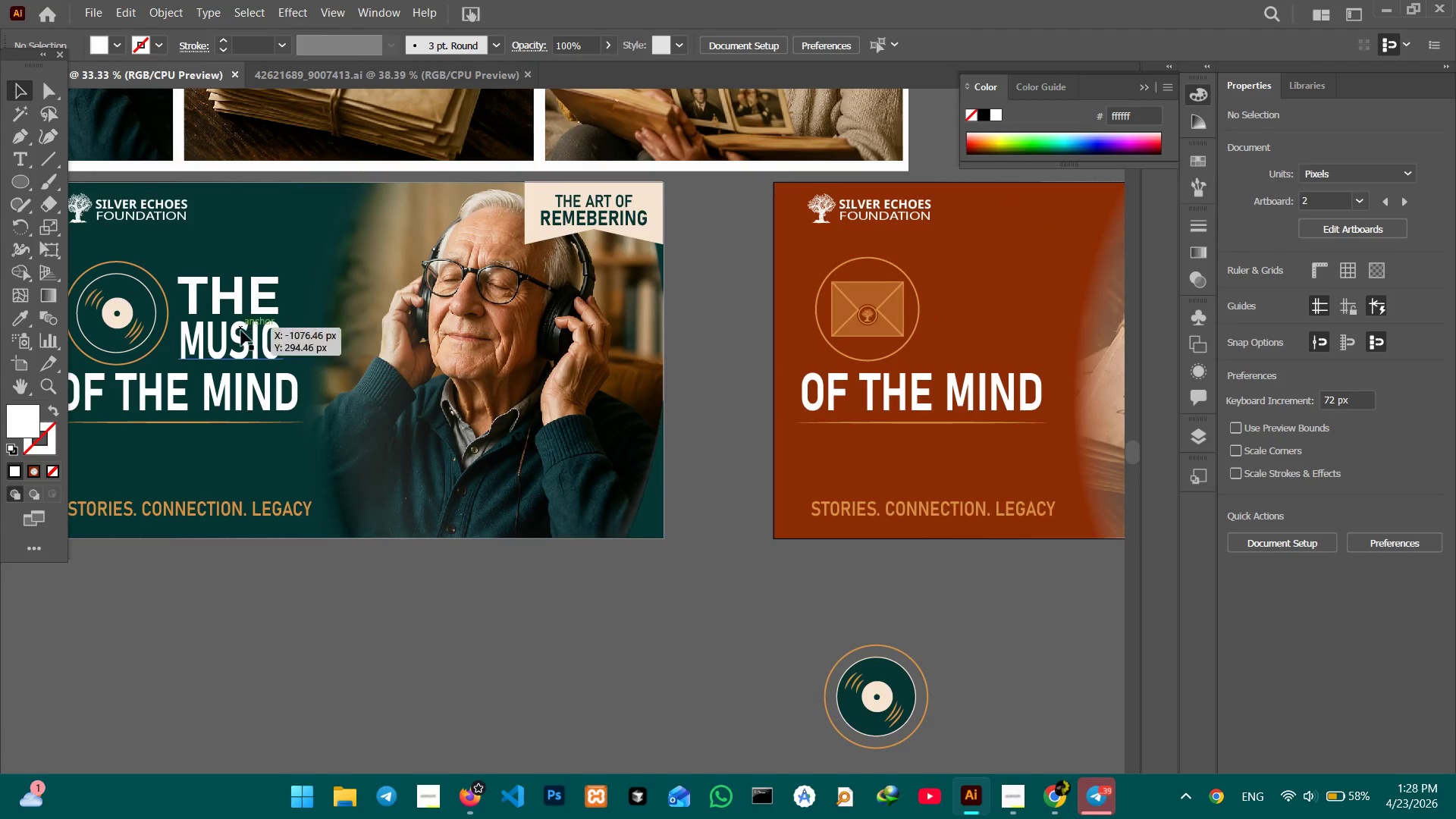 
left_click([241, 331])
 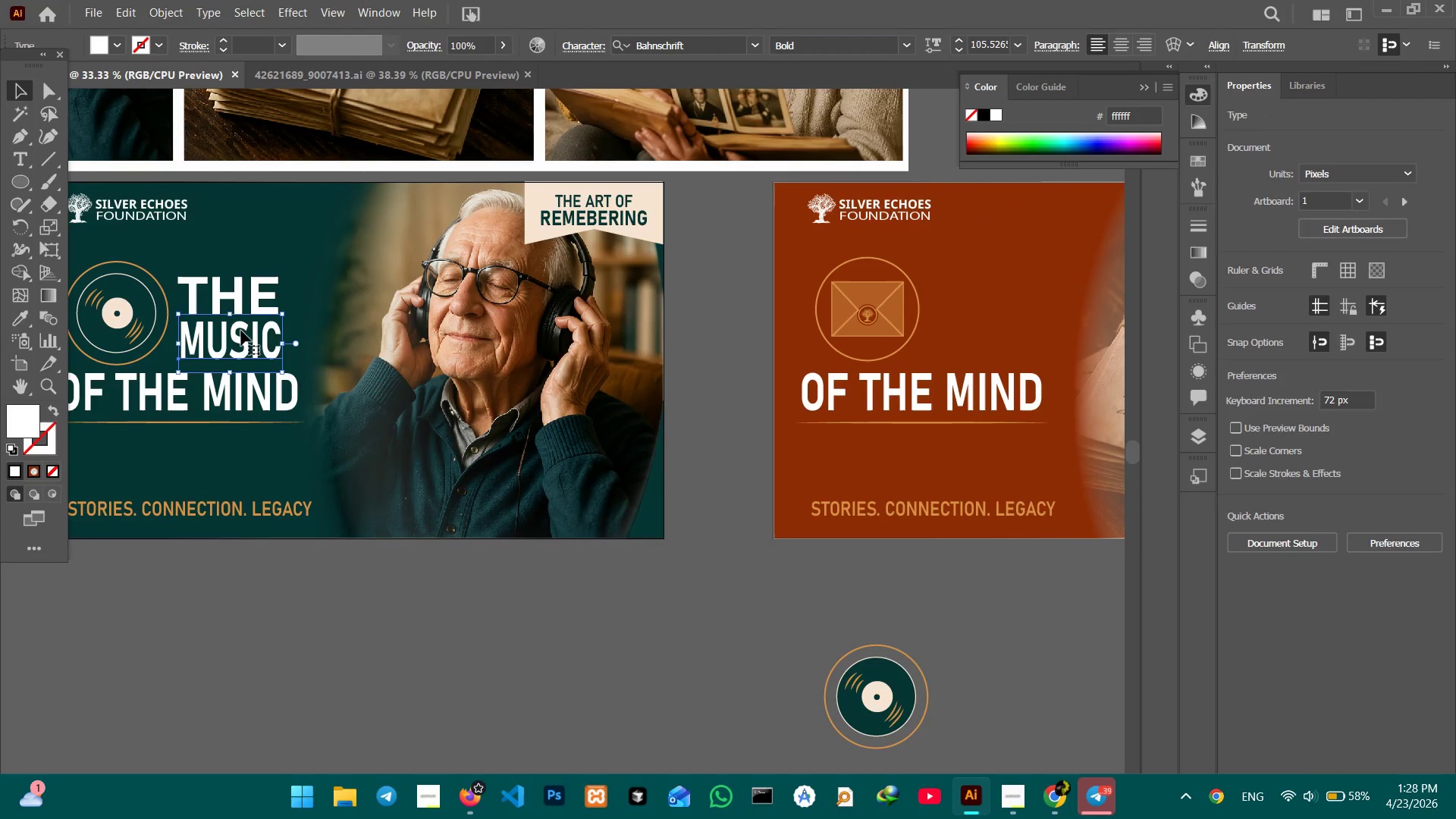 
key(Control+C)
 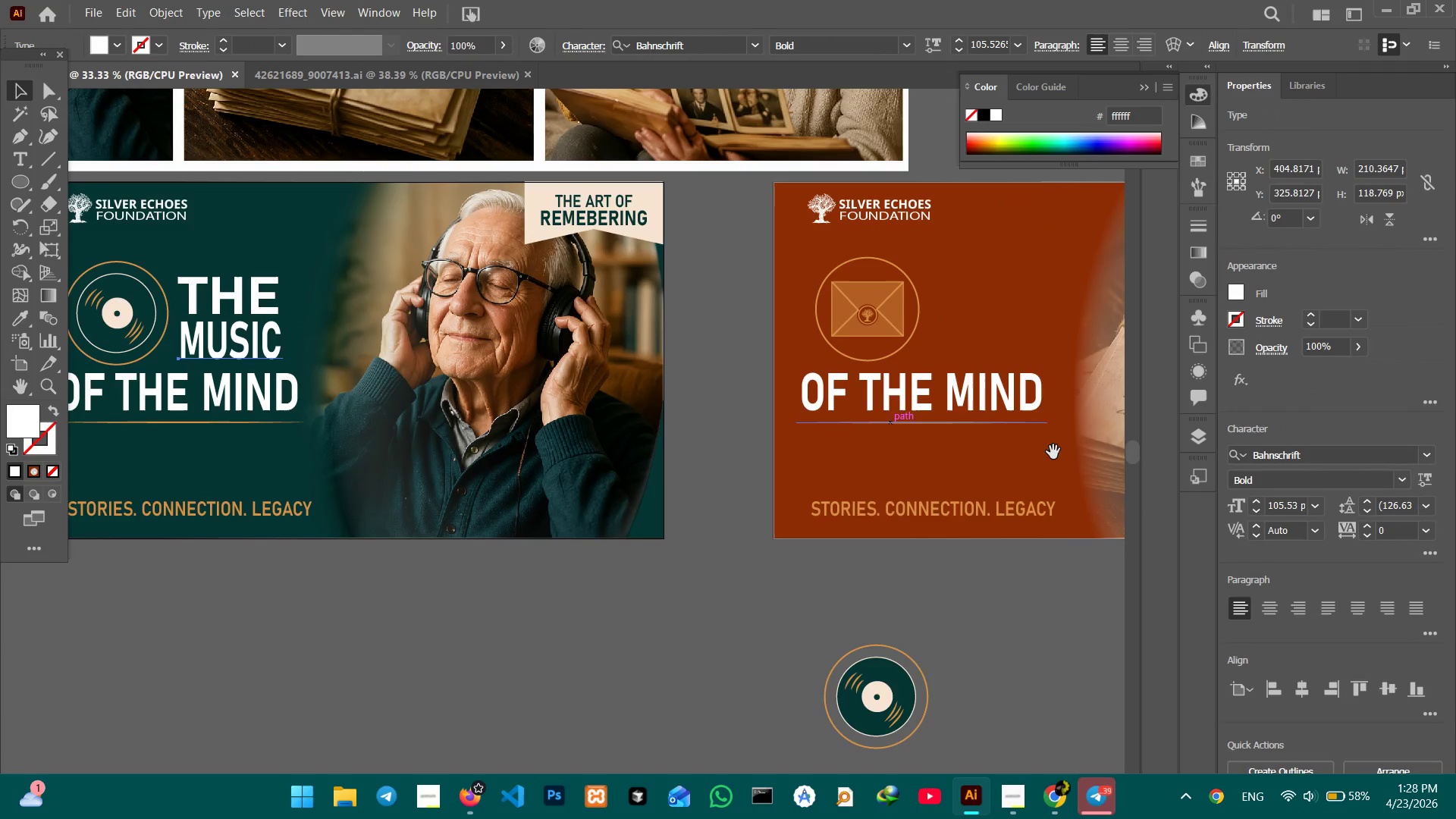 
hold_key(key=Space, duration=0.66)
 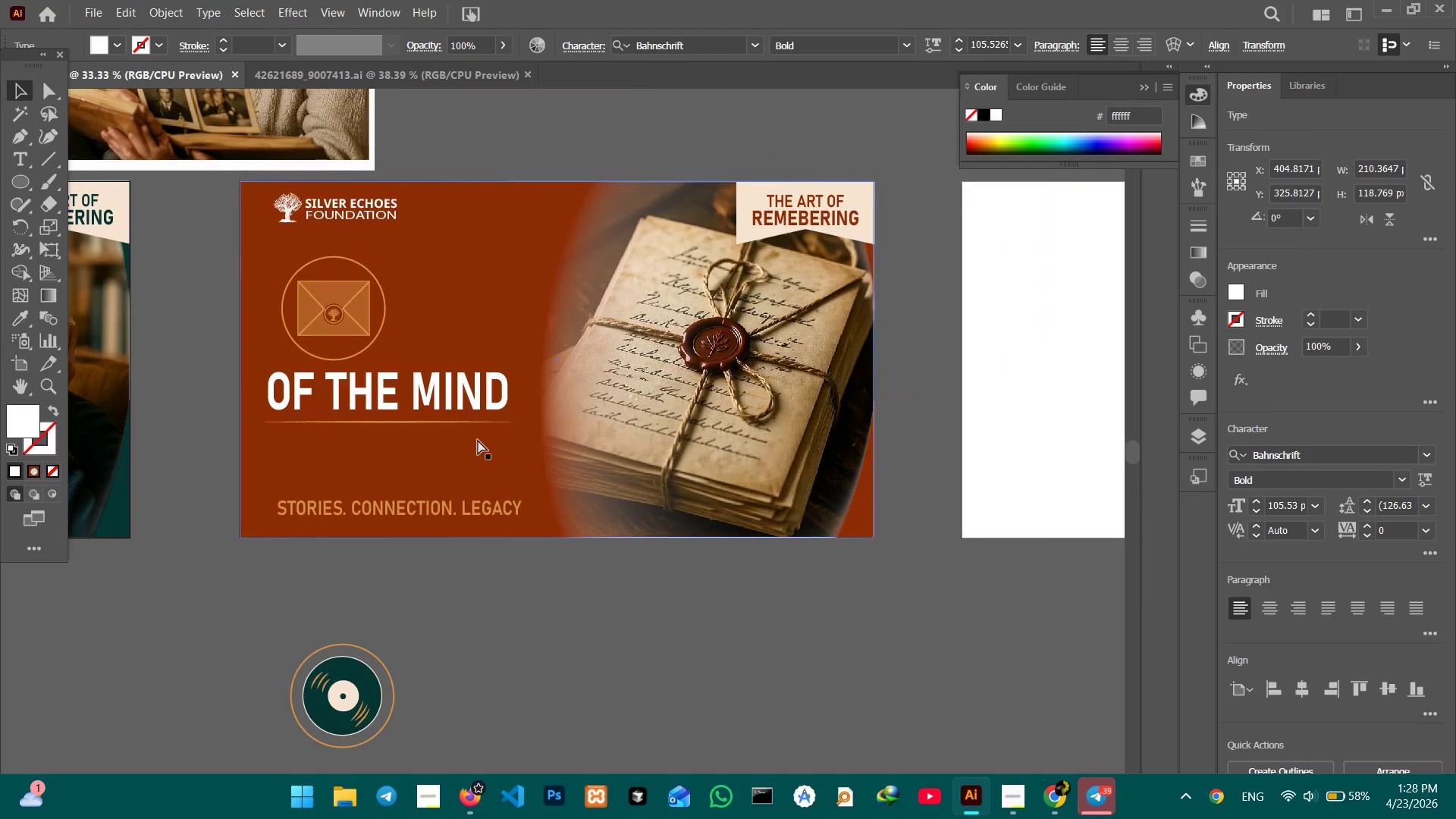 
left_click_drag(start_coordinate=[1012, 446], to_coordinate=[478, 445])
 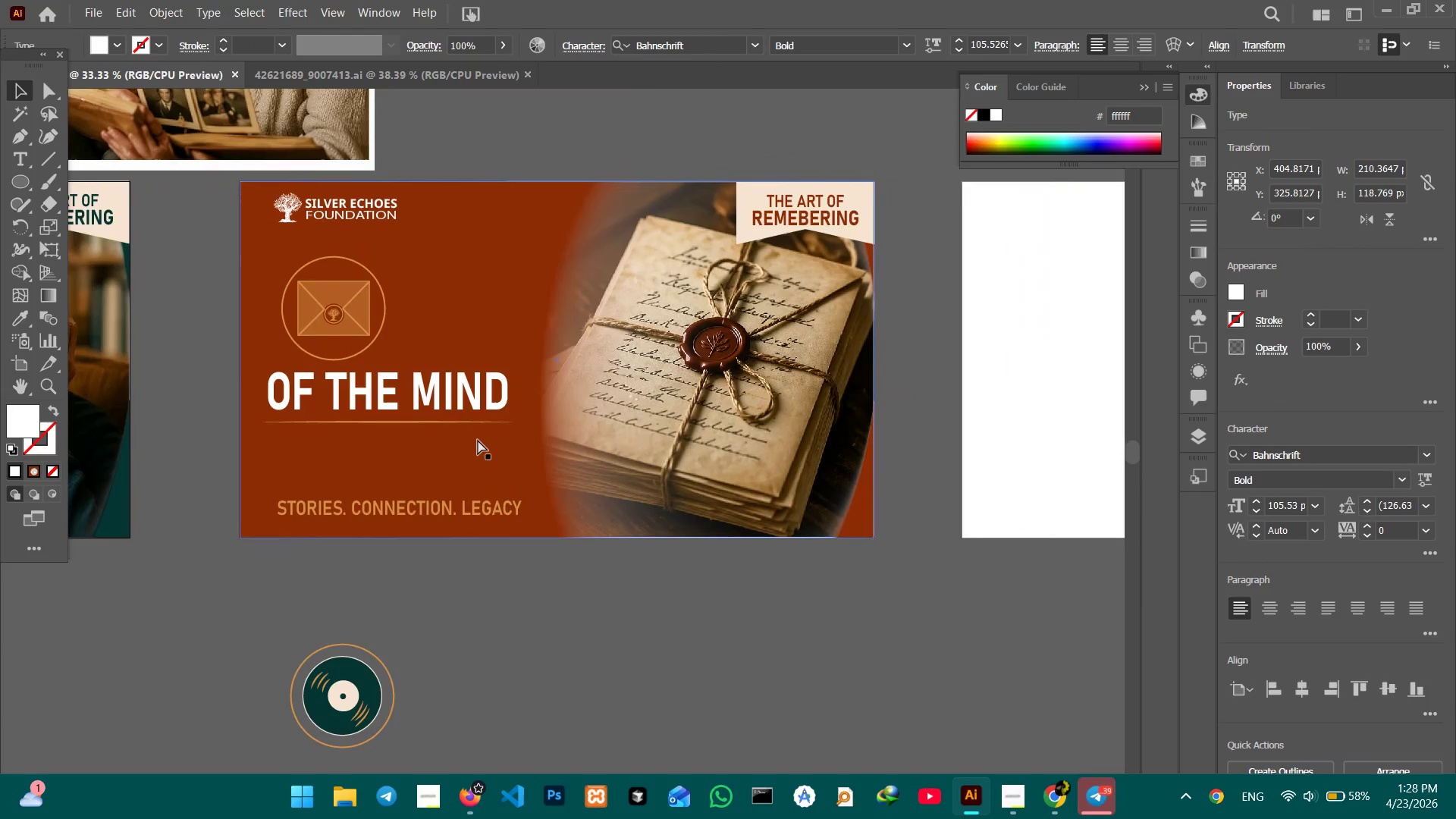 
key(Control+V)
 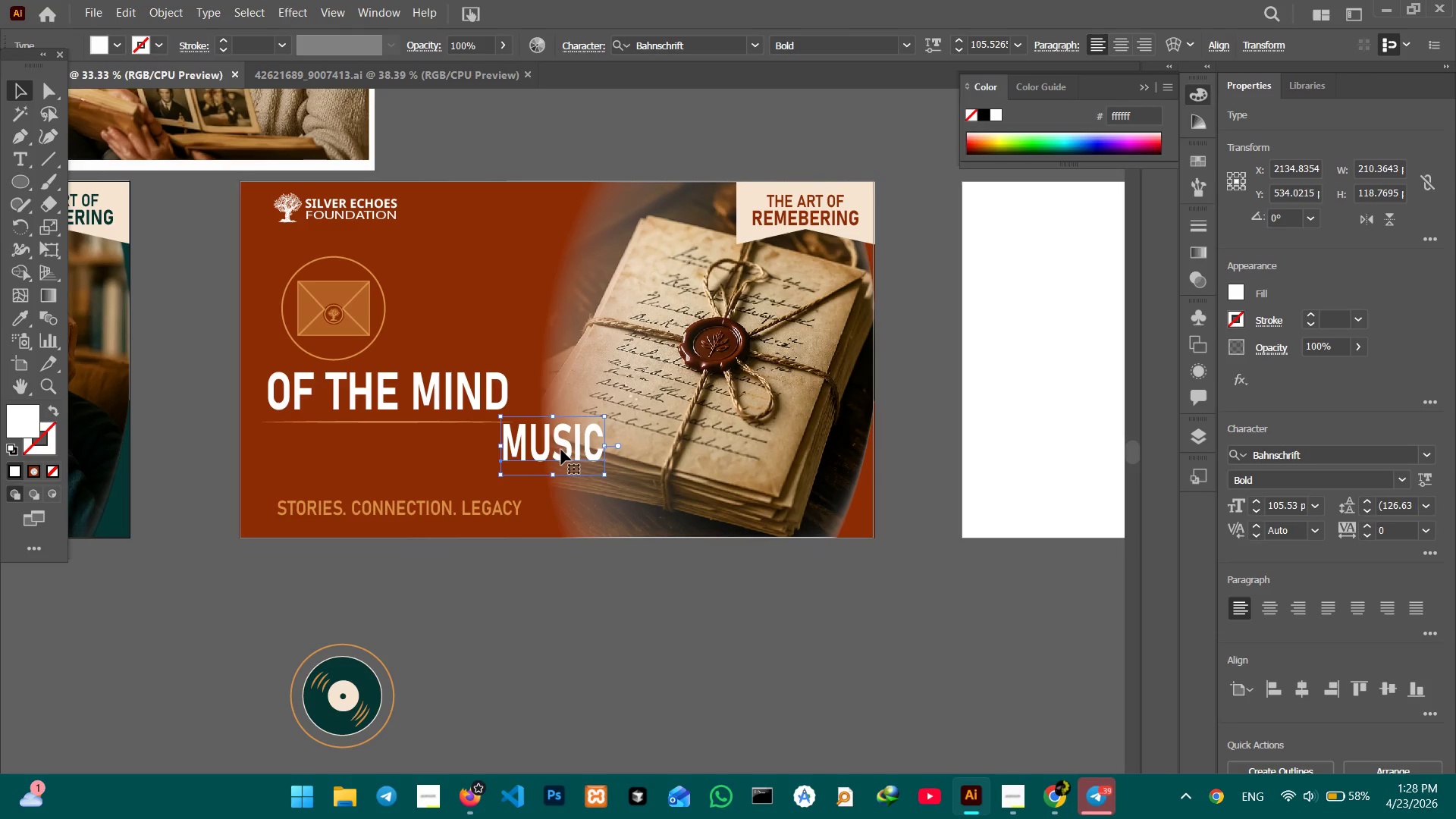 
left_click_drag(start_coordinate=[560, 450], to_coordinate=[477, 320])
 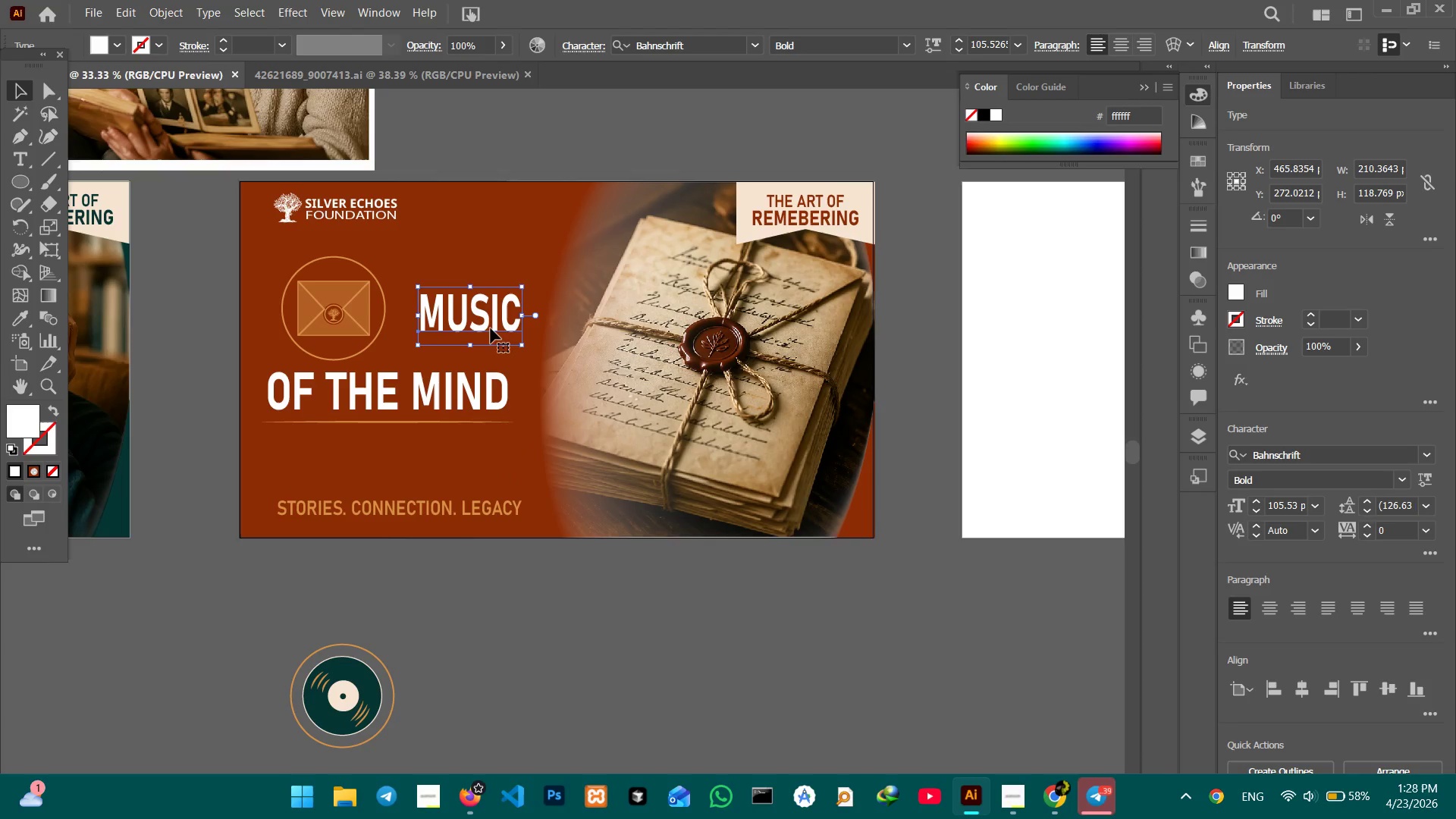 
double_click([485, 318])
 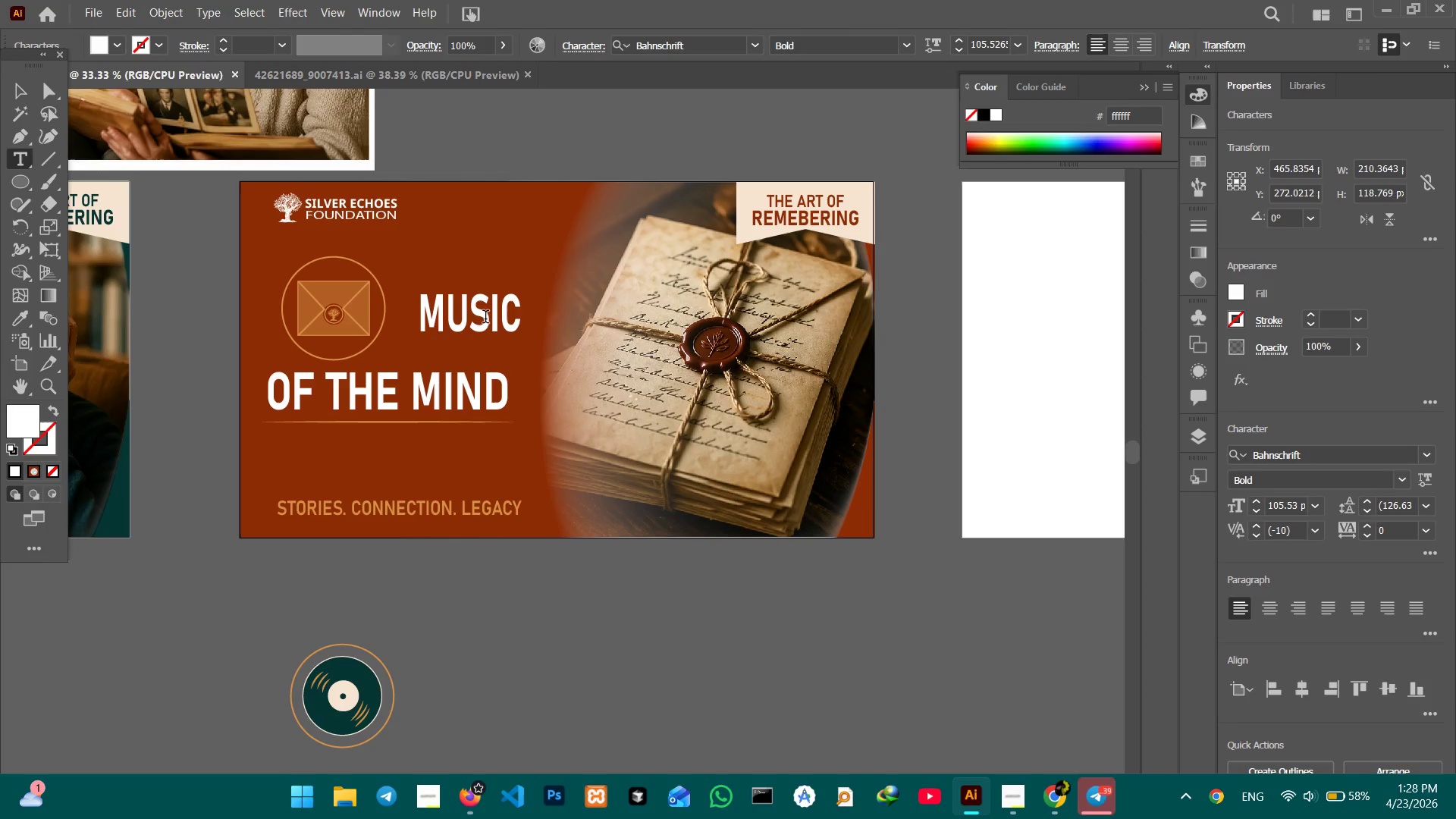 
double_click([485, 318])
 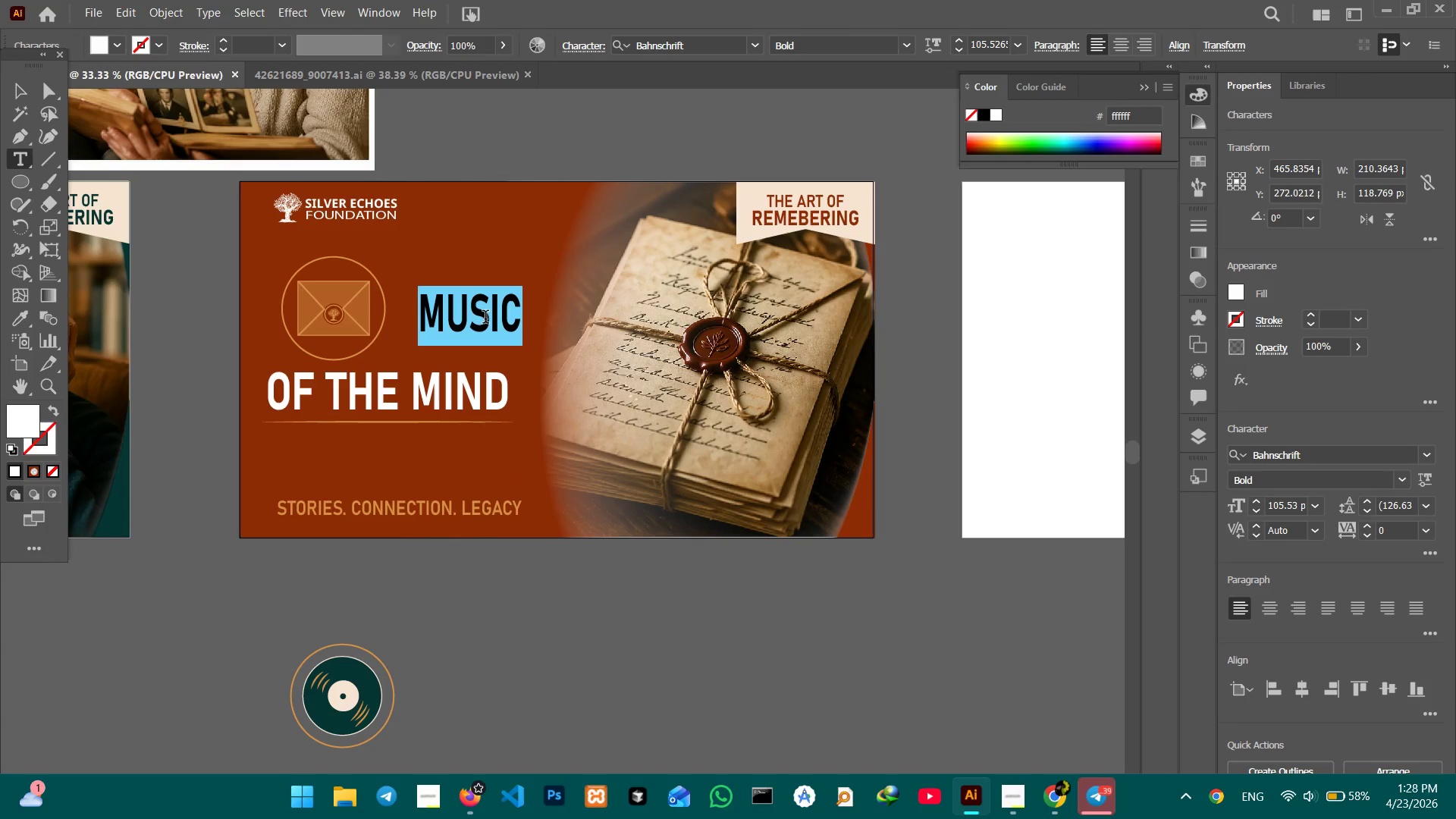 
triple_click([485, 318])
 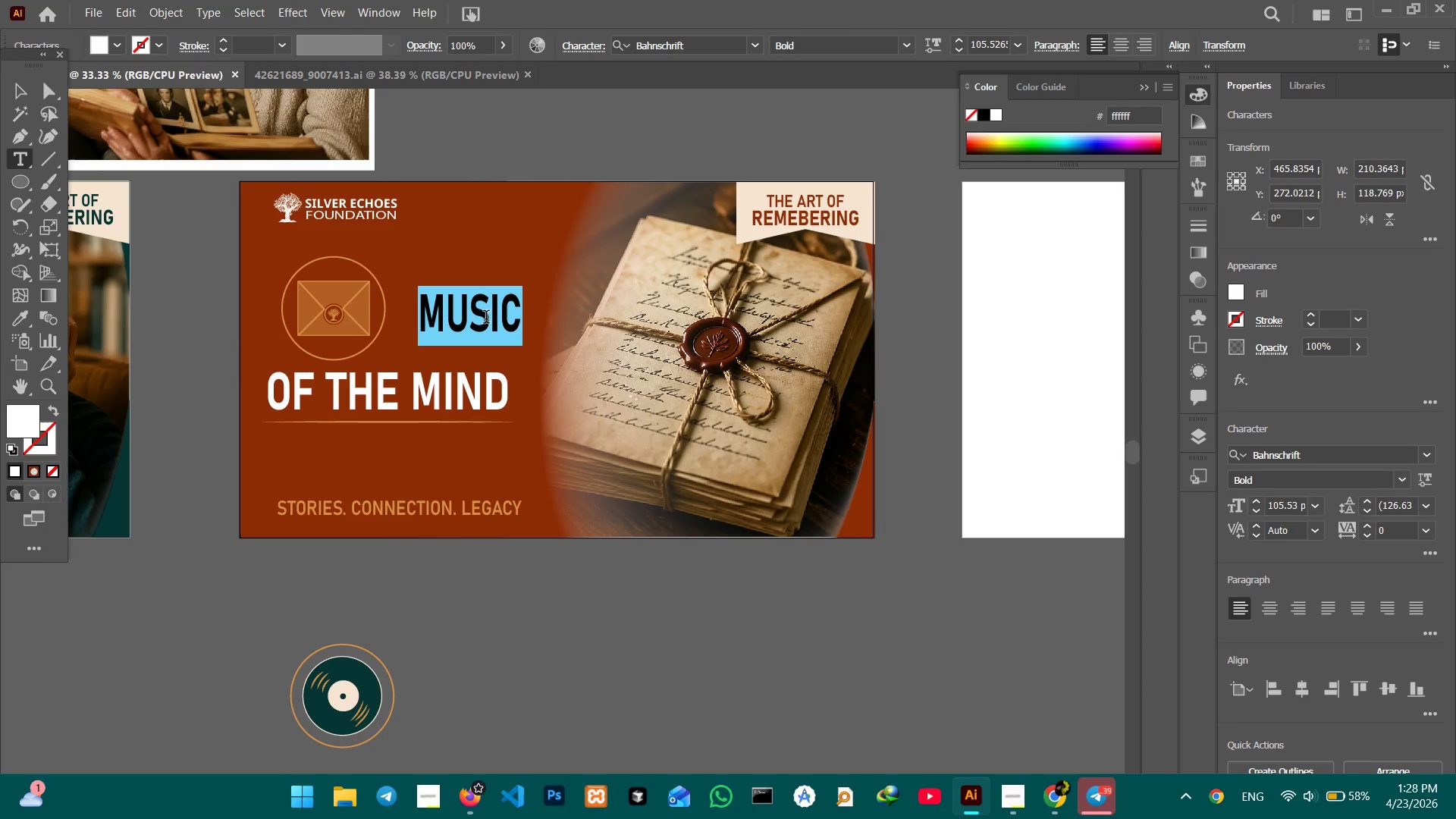 
type(PRESERVING)
 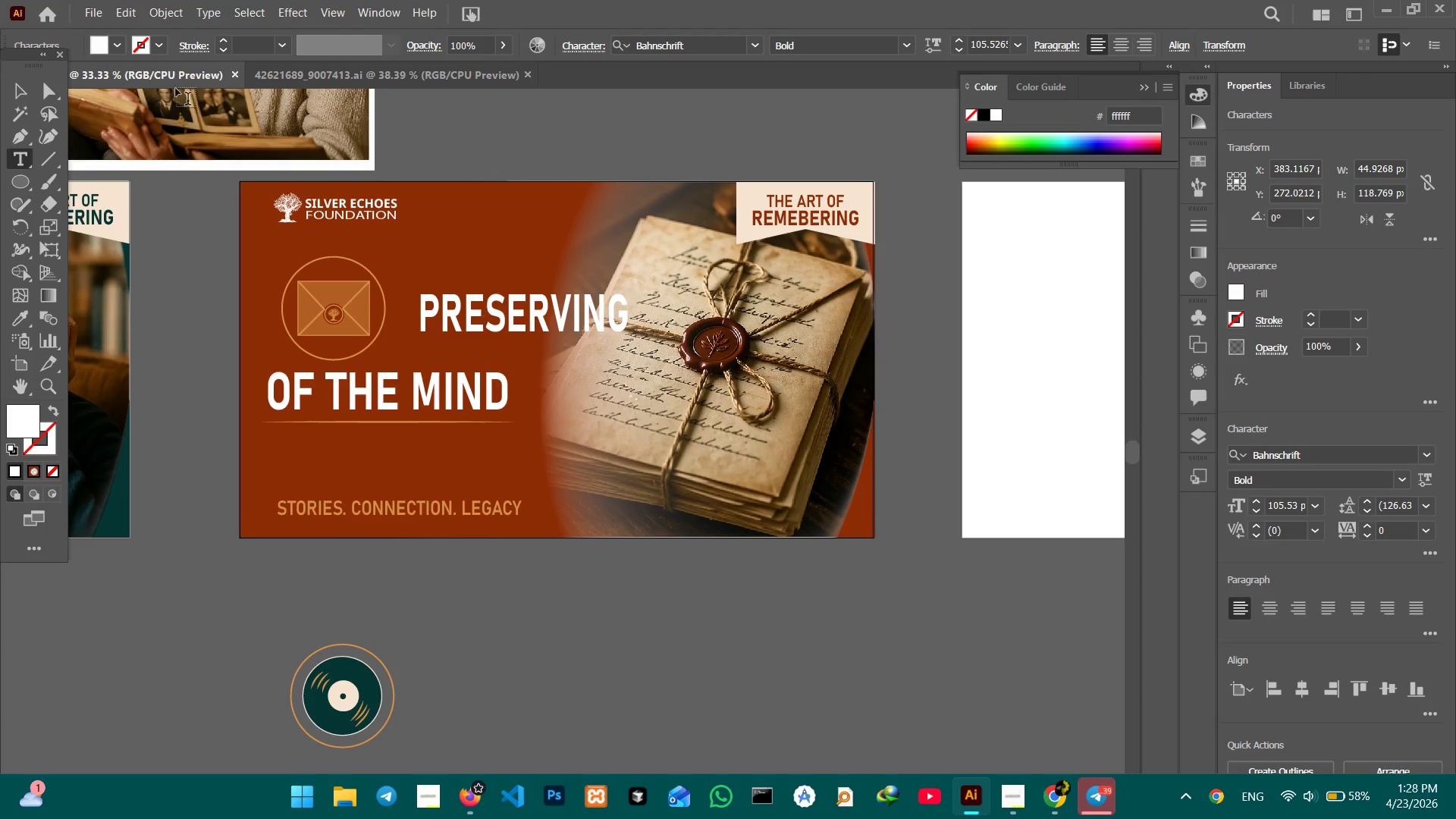 
left_click([18, 91])
 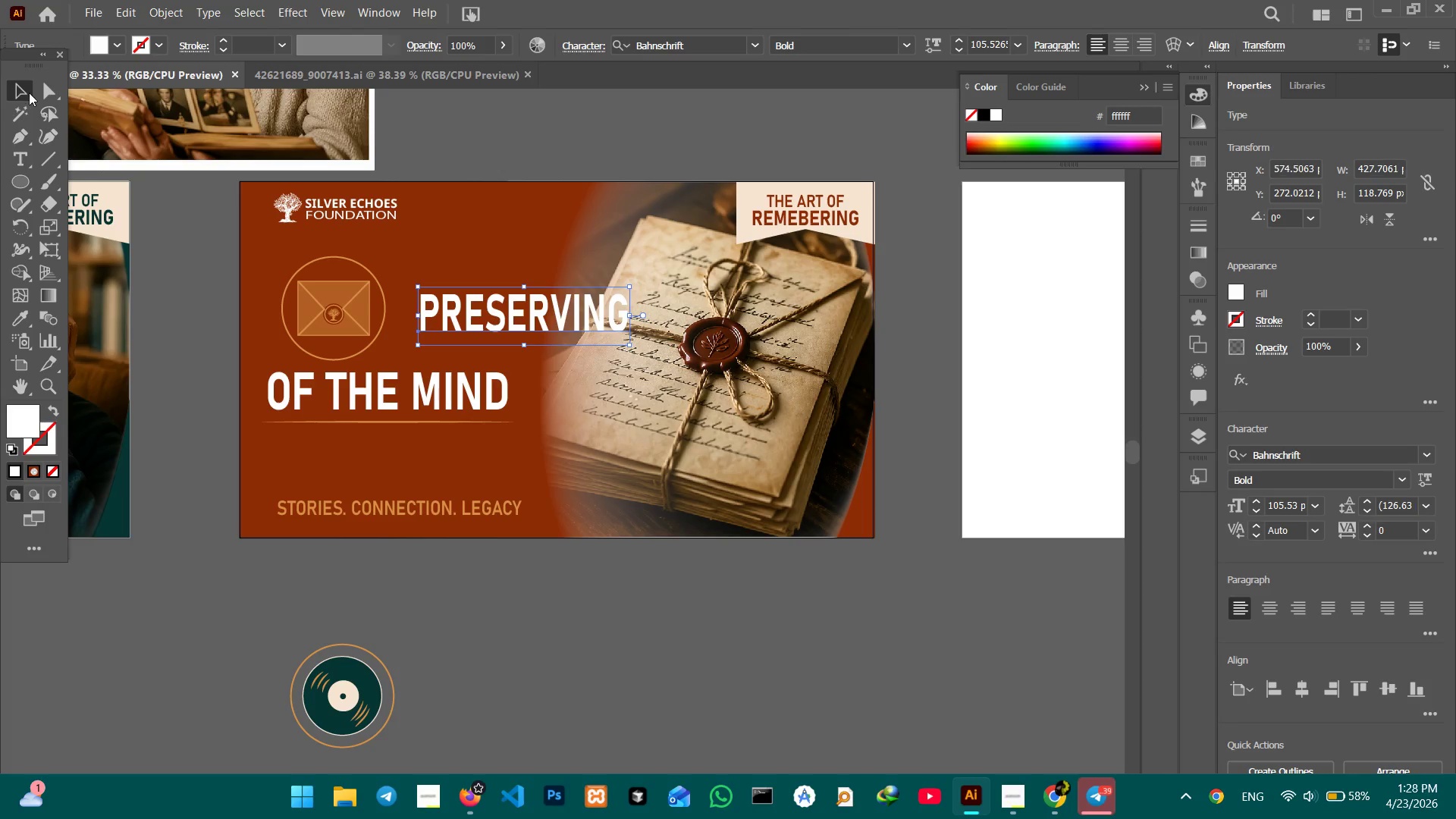 
key(Control+V)
 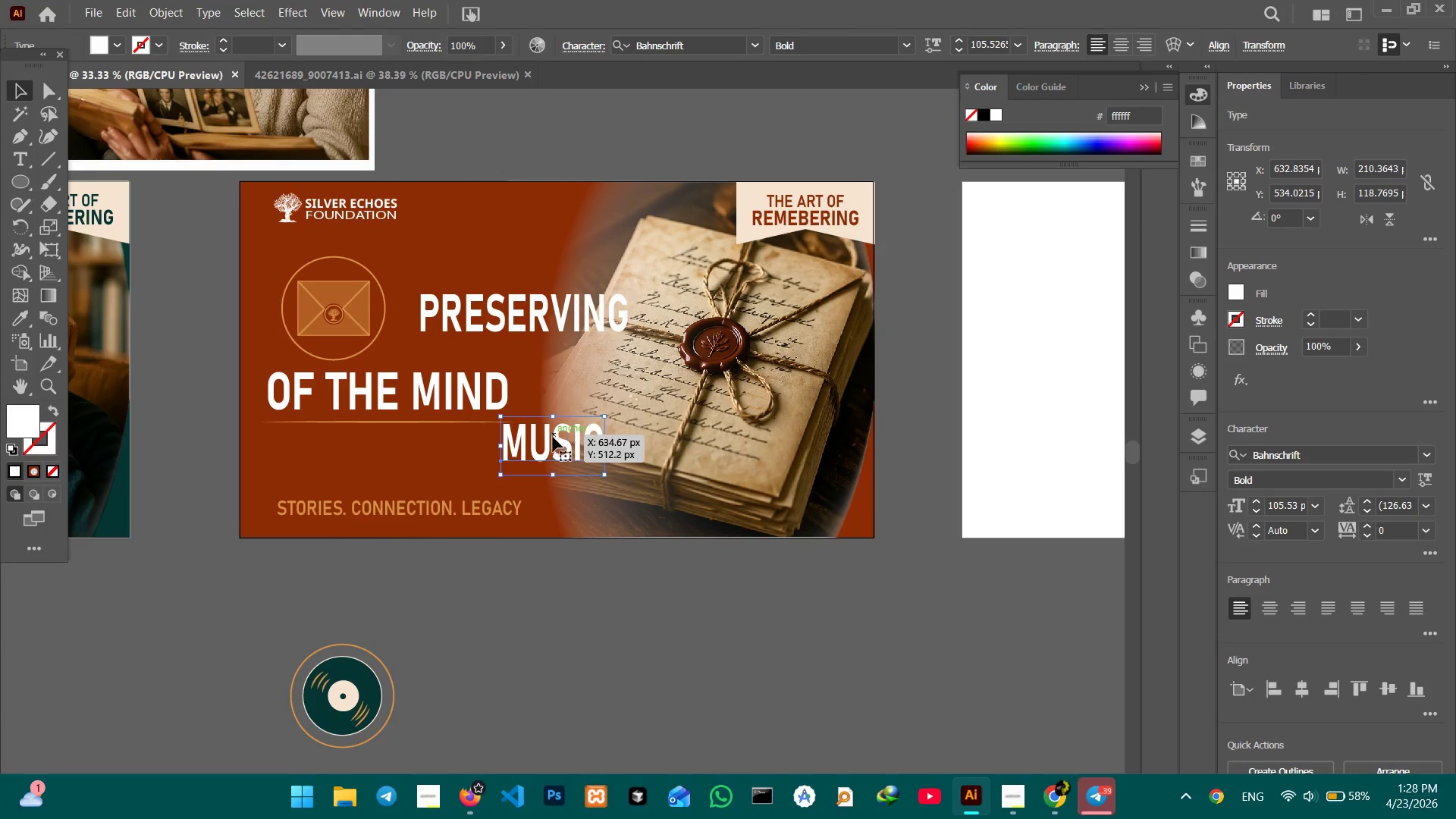 
left_click_drag(start_coordinate=[553, 438], to_coordinate=[528, 368])
 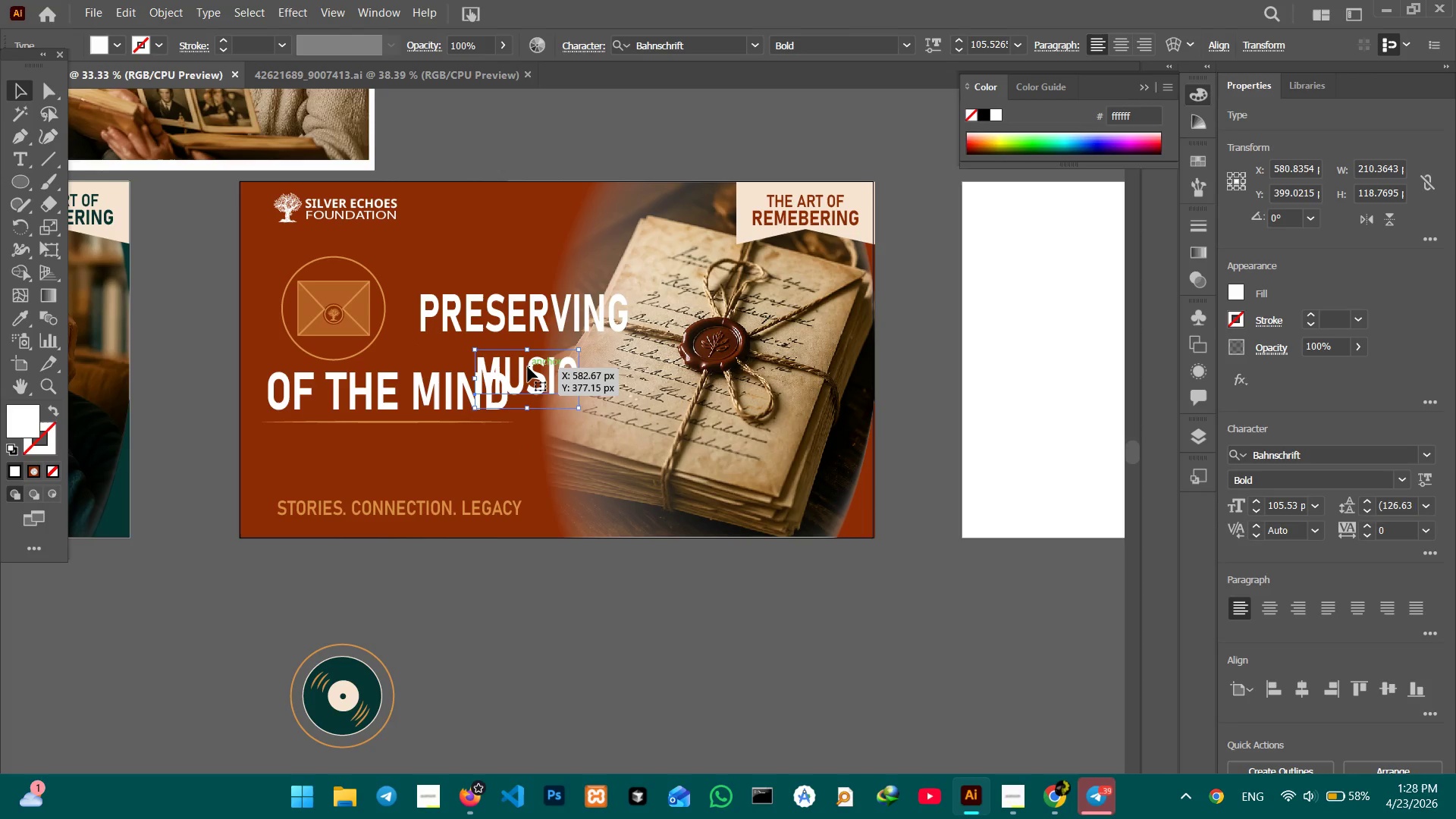 
double_click([528, 367])
 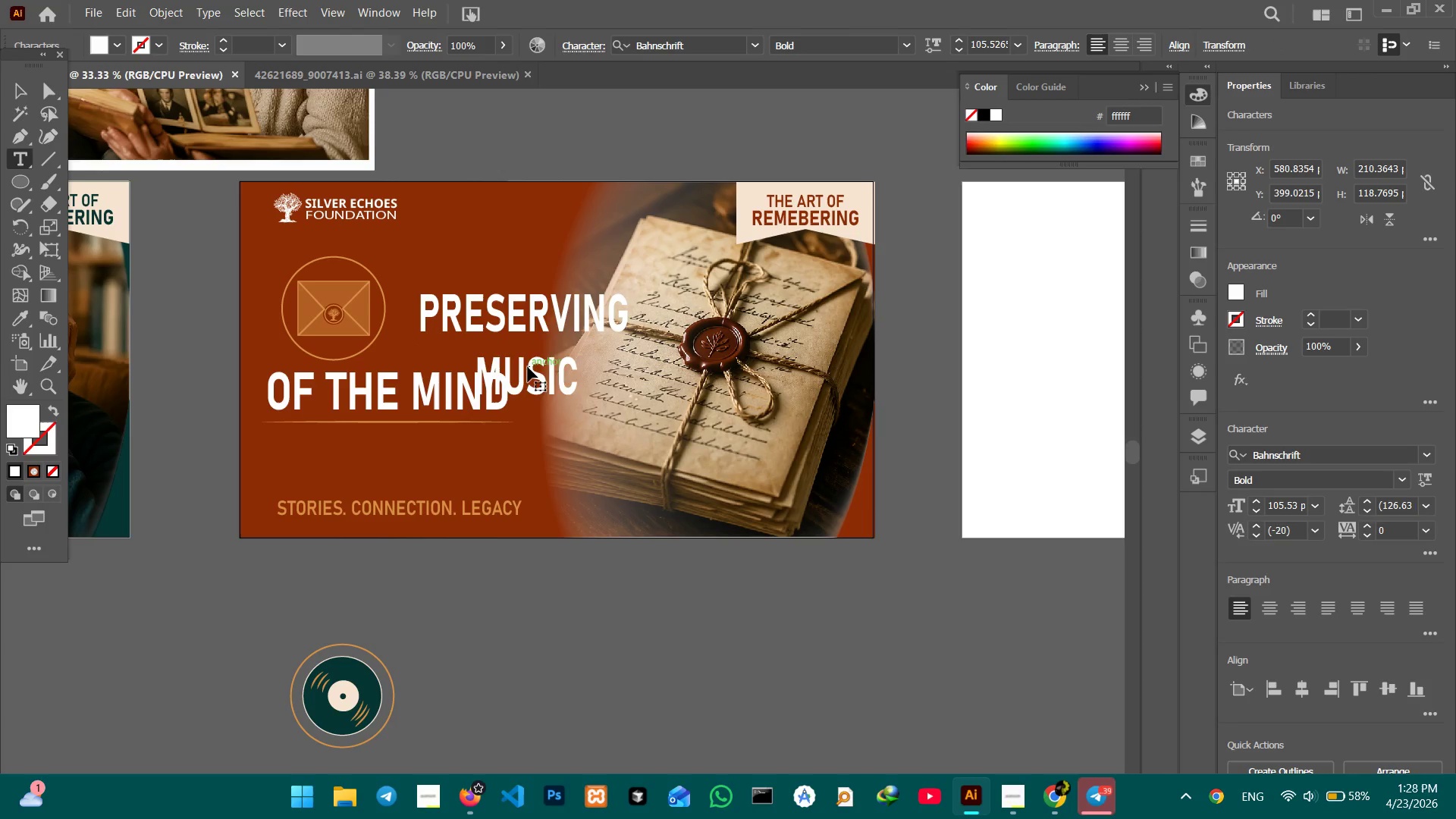 
triple_click([528, 367])
 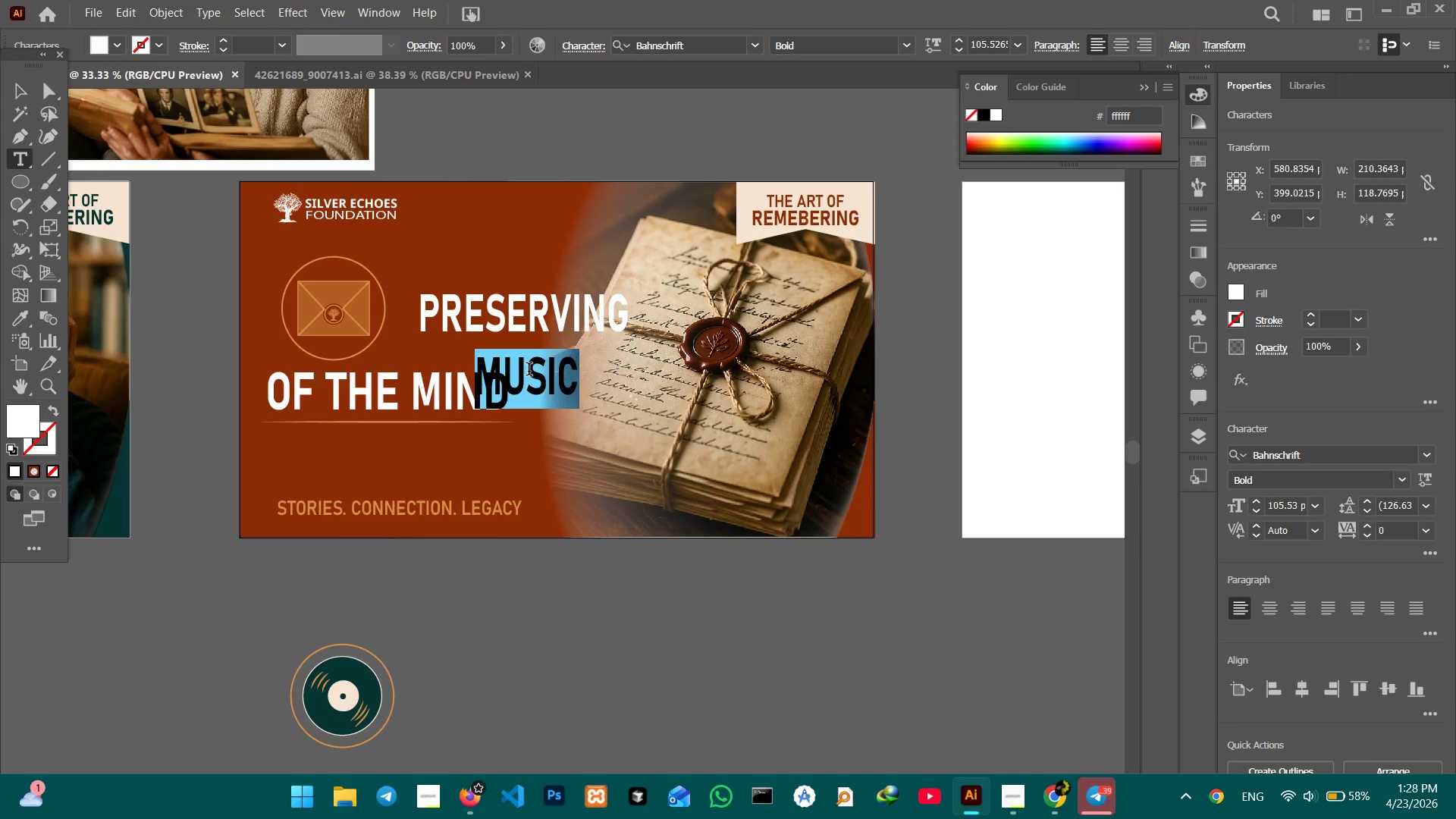 
type(LOST)
 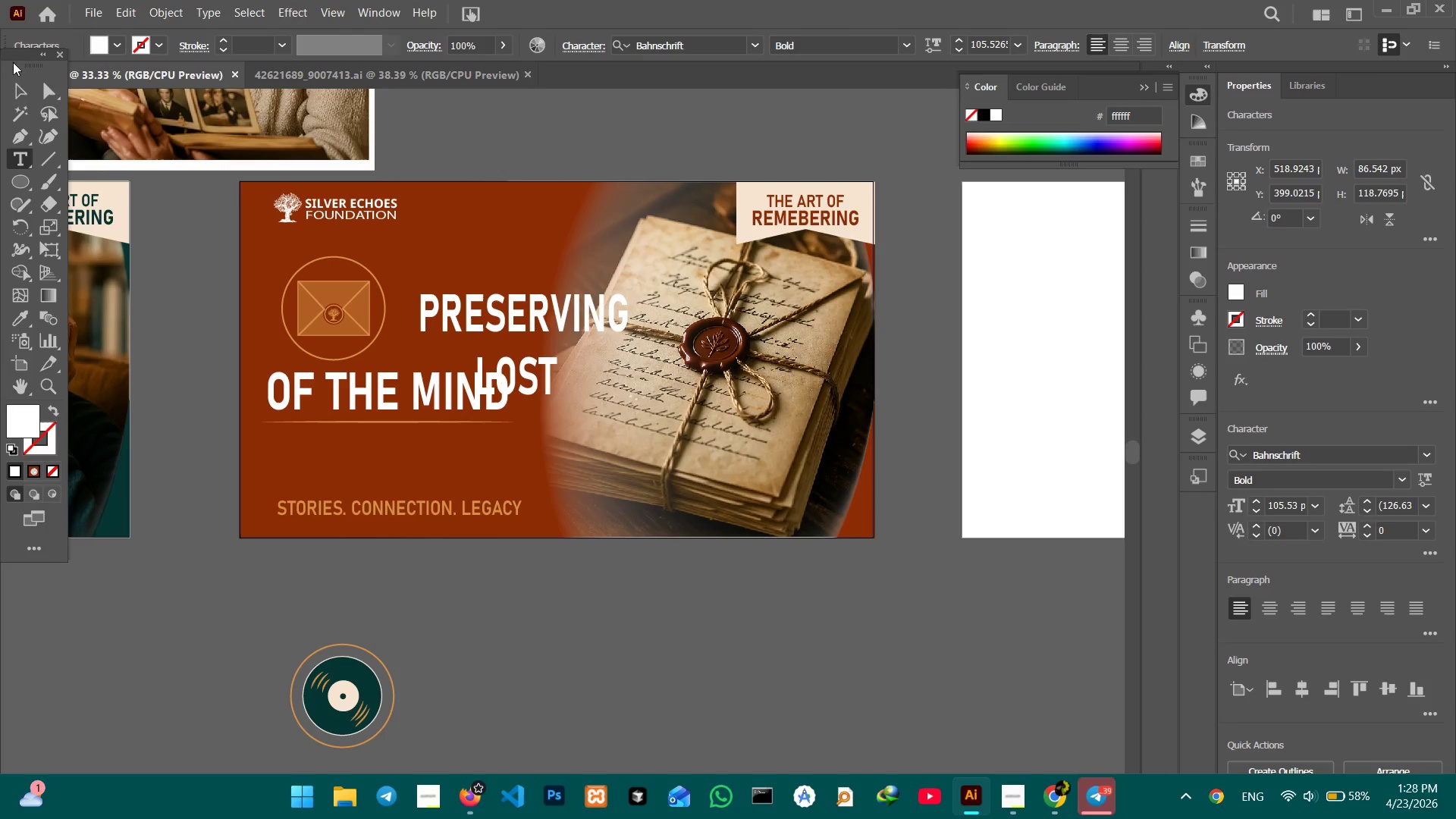 
left_click([11, 93])
 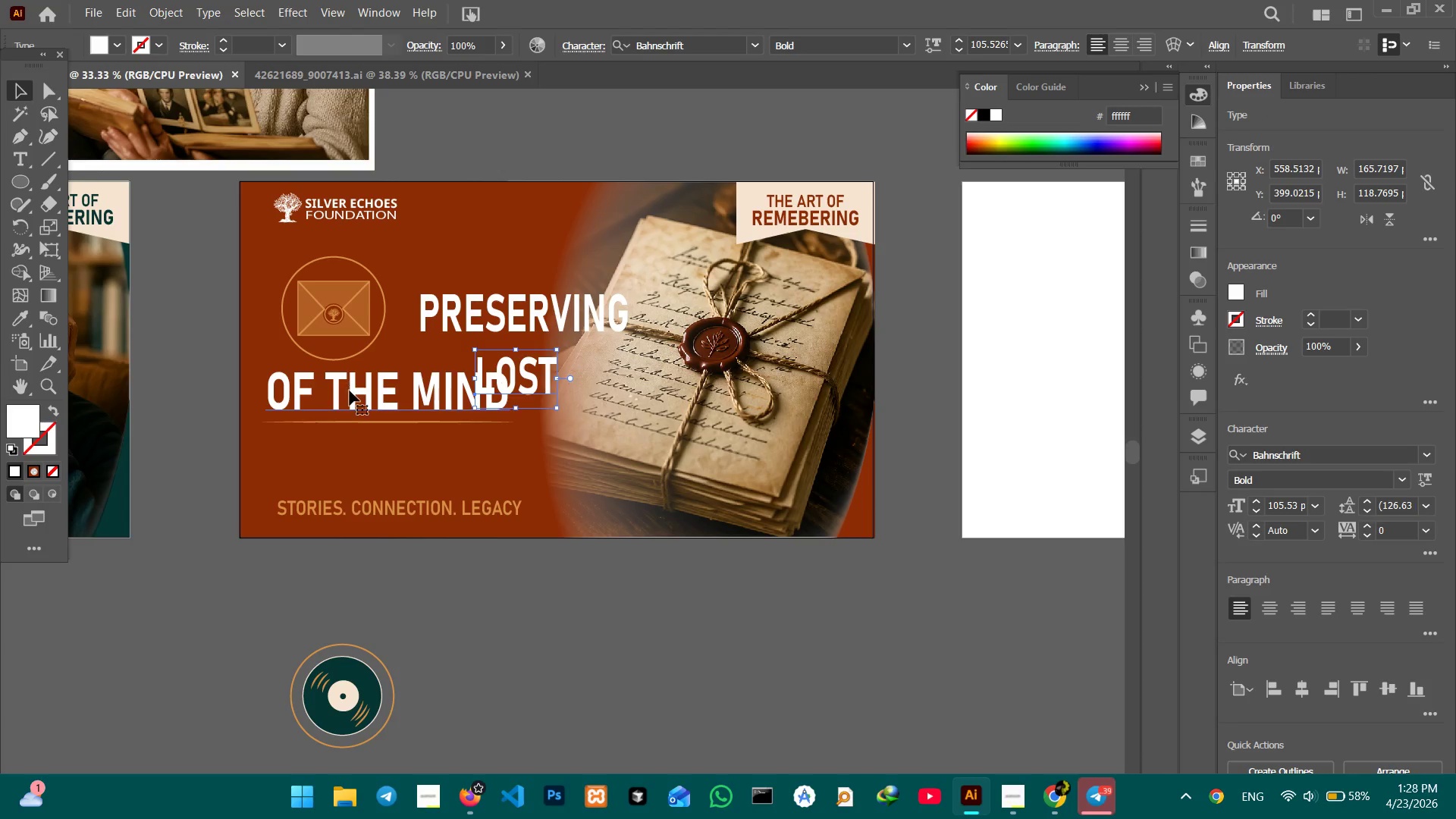 
double_click([350, 391])
 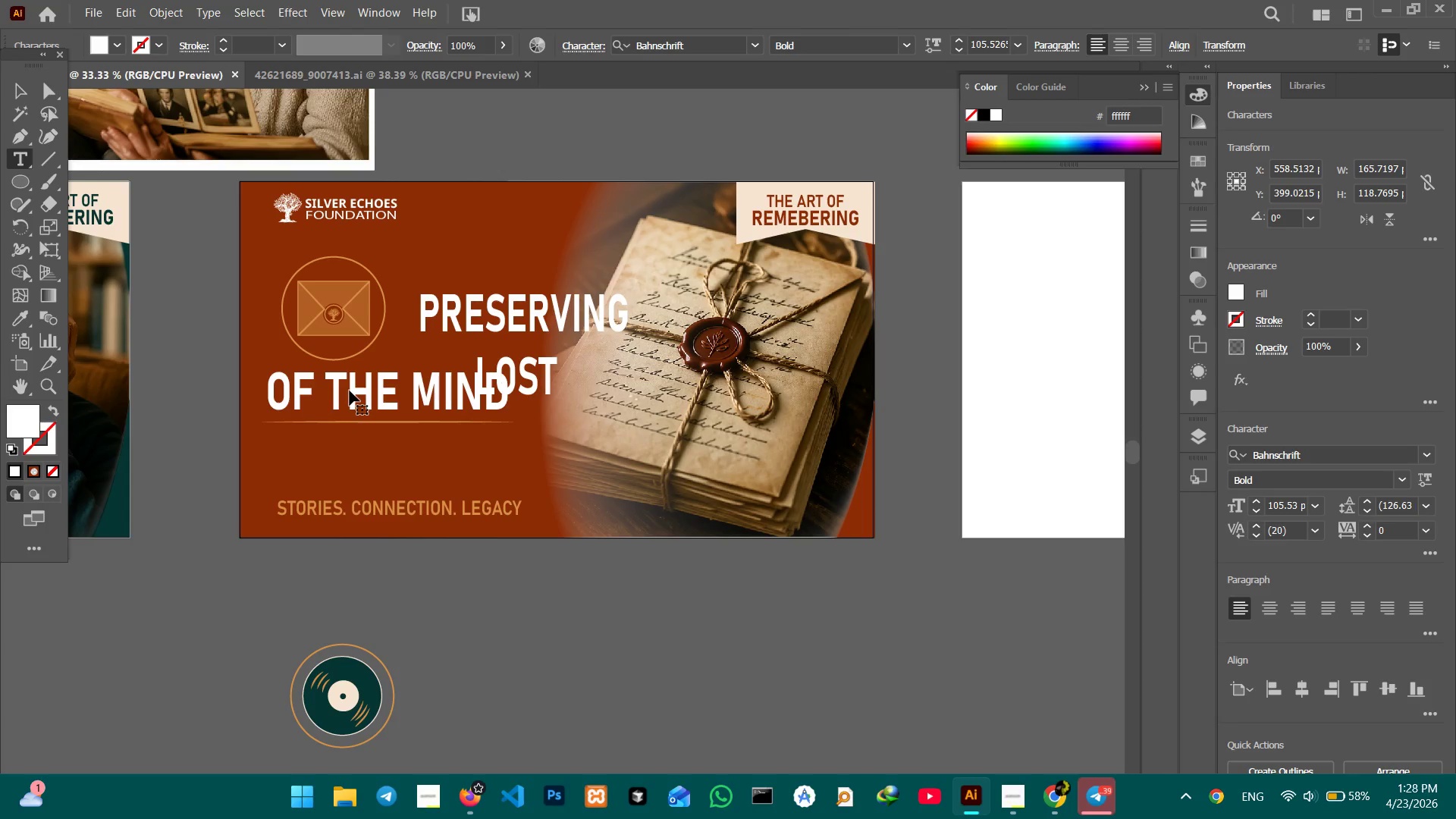 
triple_click([350, 391])
 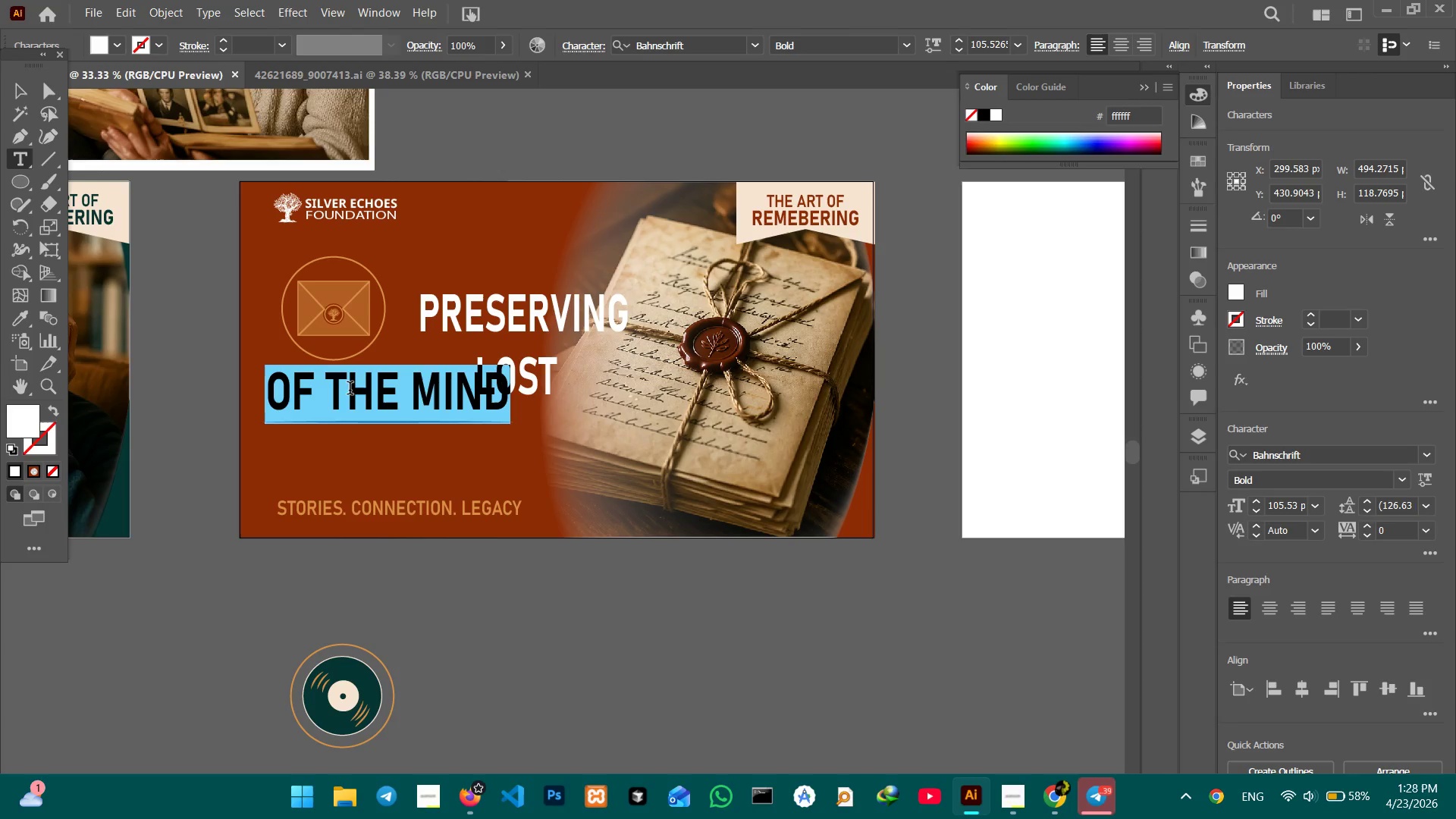 
type(LETTERS)
 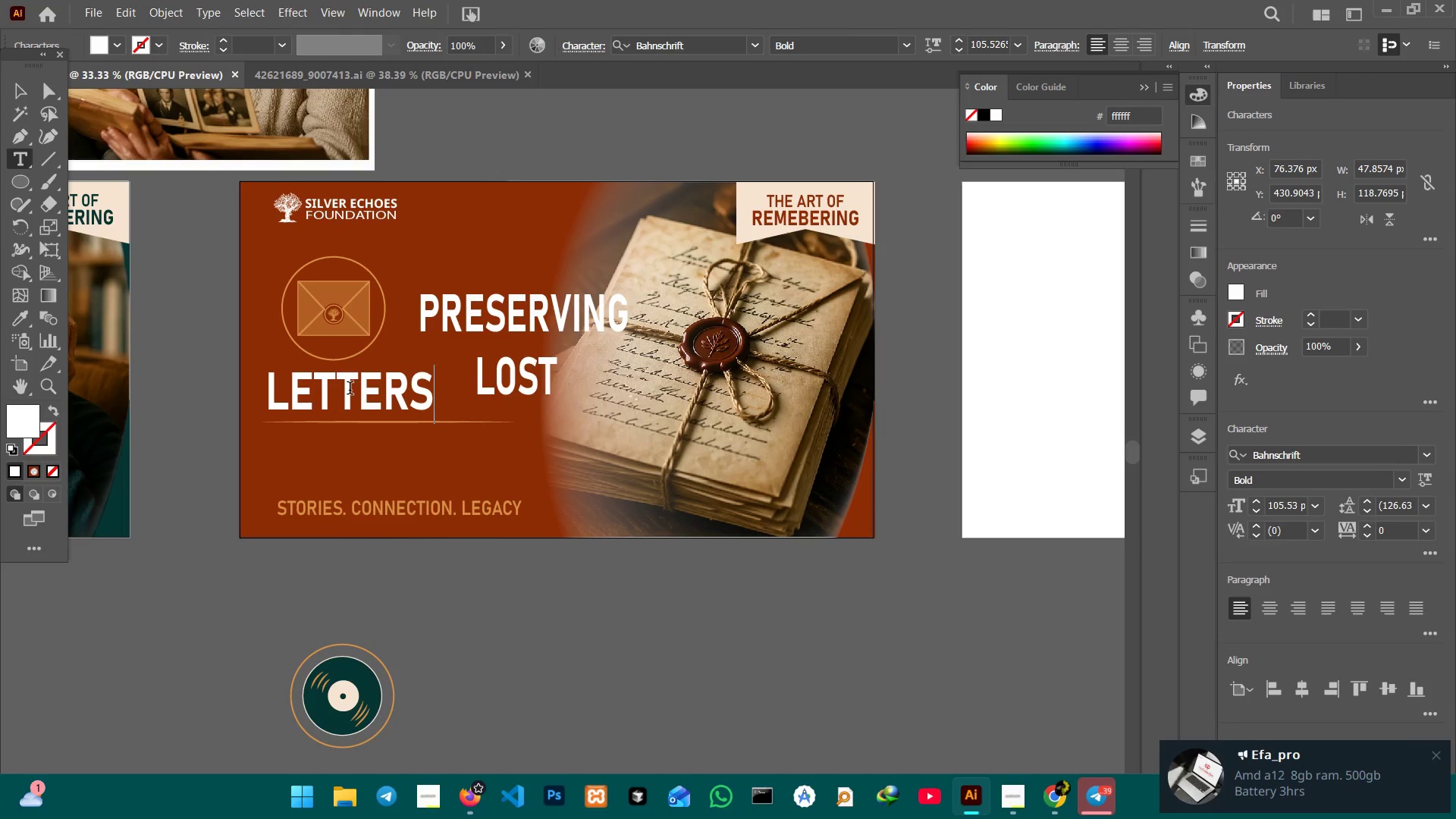 
wait(38.84)
 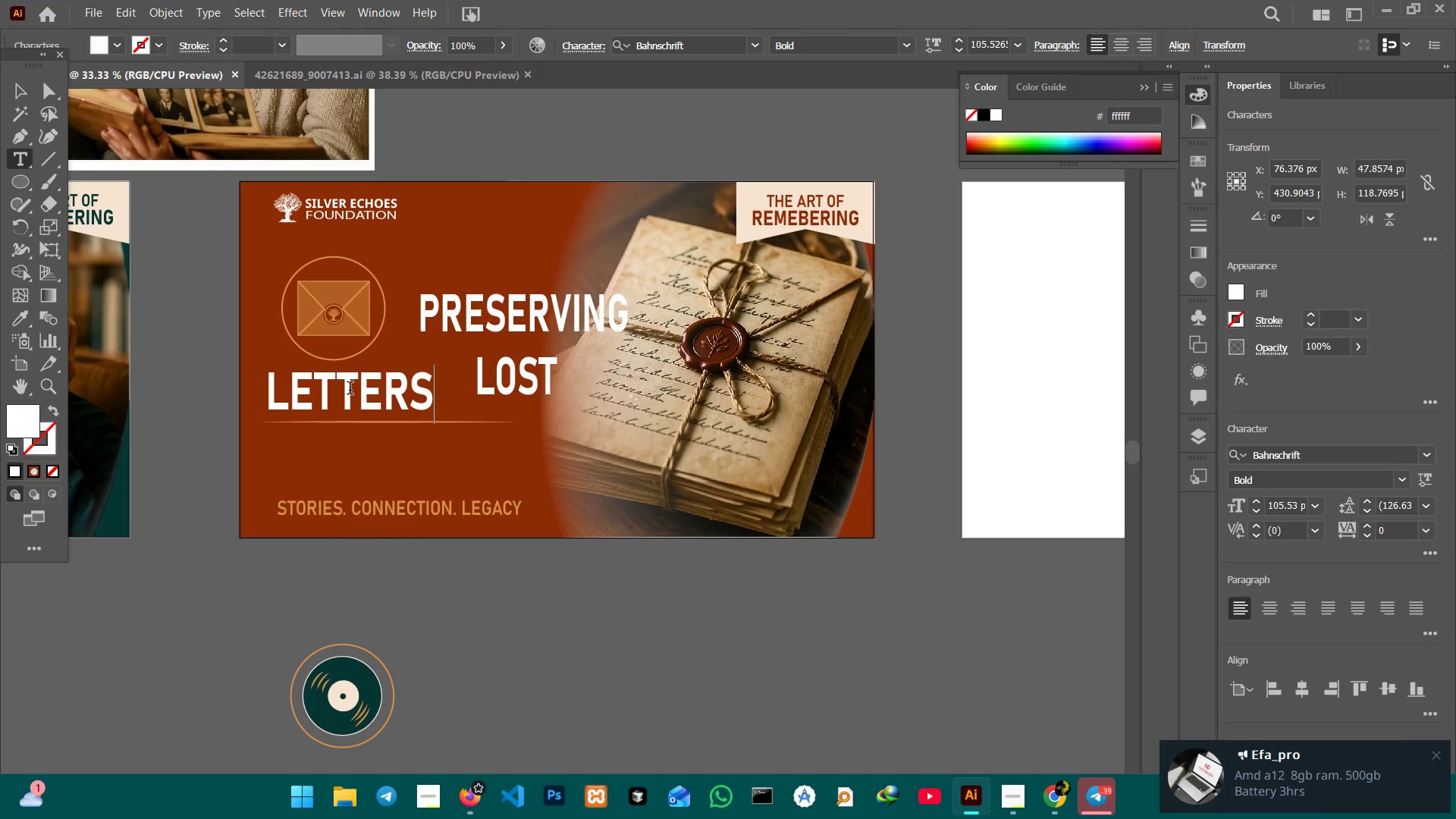 
left_click([15, 83])
 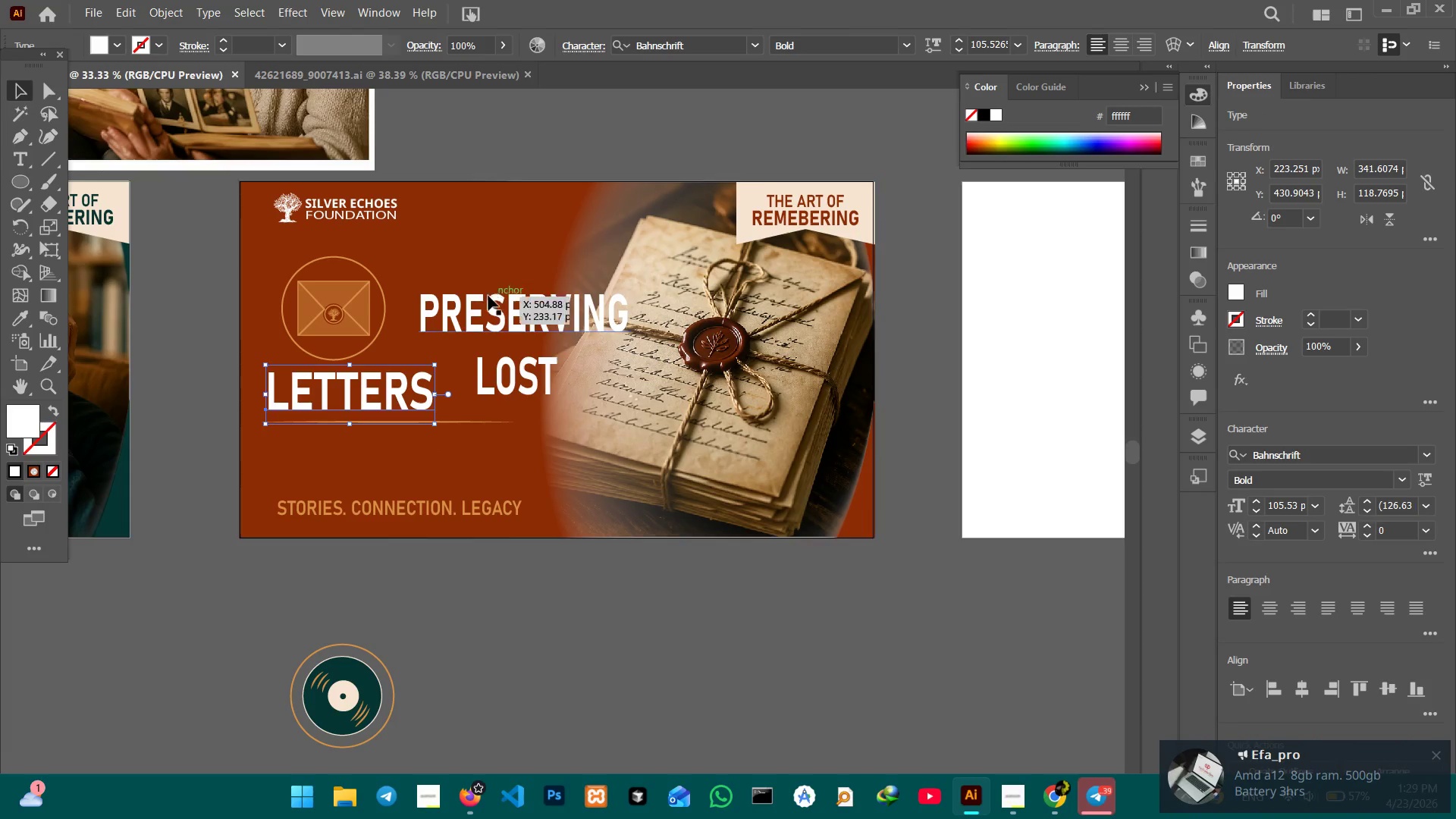 
left_click([489, 305])
 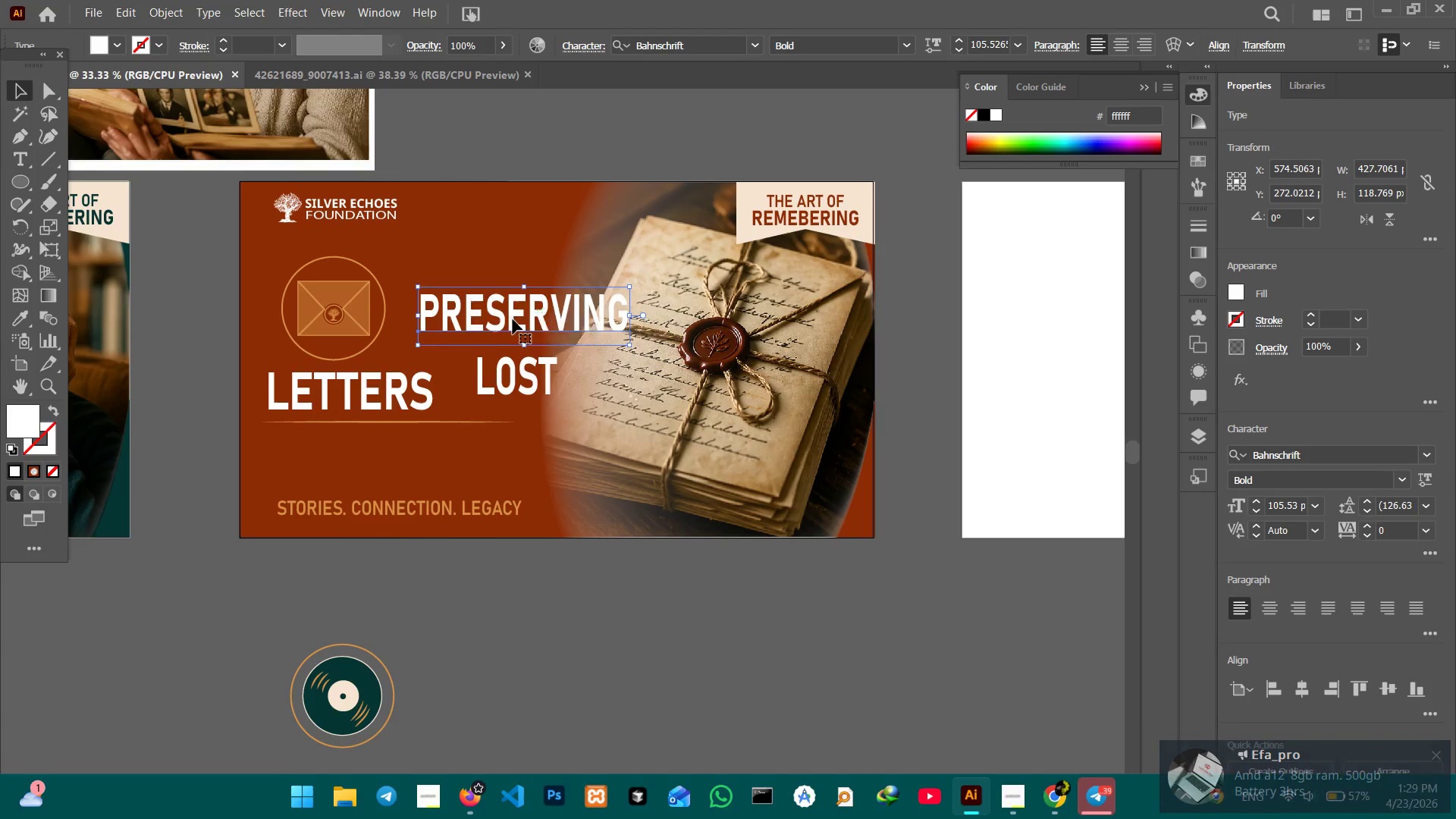 
left_click_drag(start_coordinate=[511, 319], to_coordinate=[483, 306])
 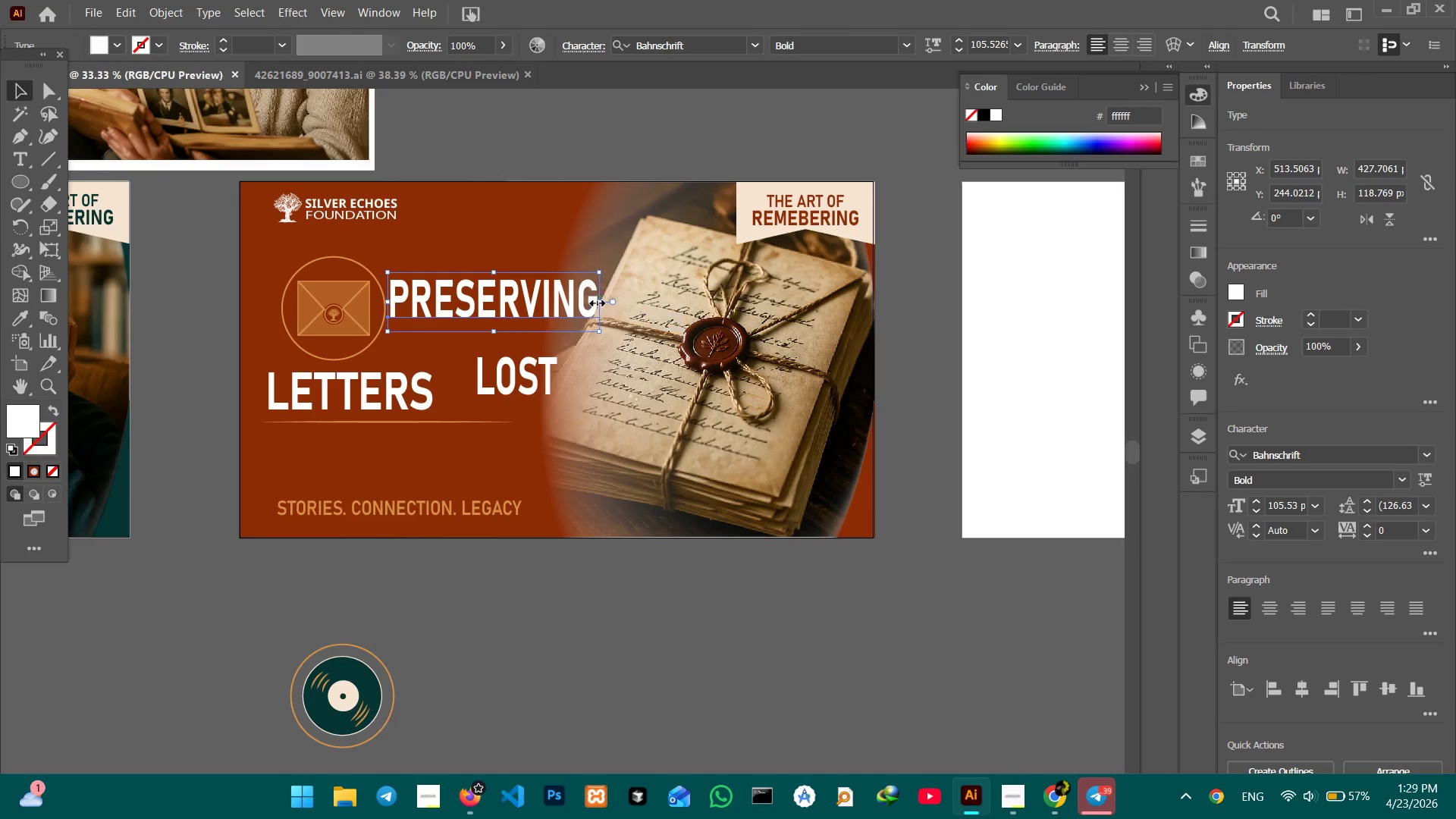 
left_click_drag(start_coordinate=[595, 301], to_coordinate=[540, 300])
 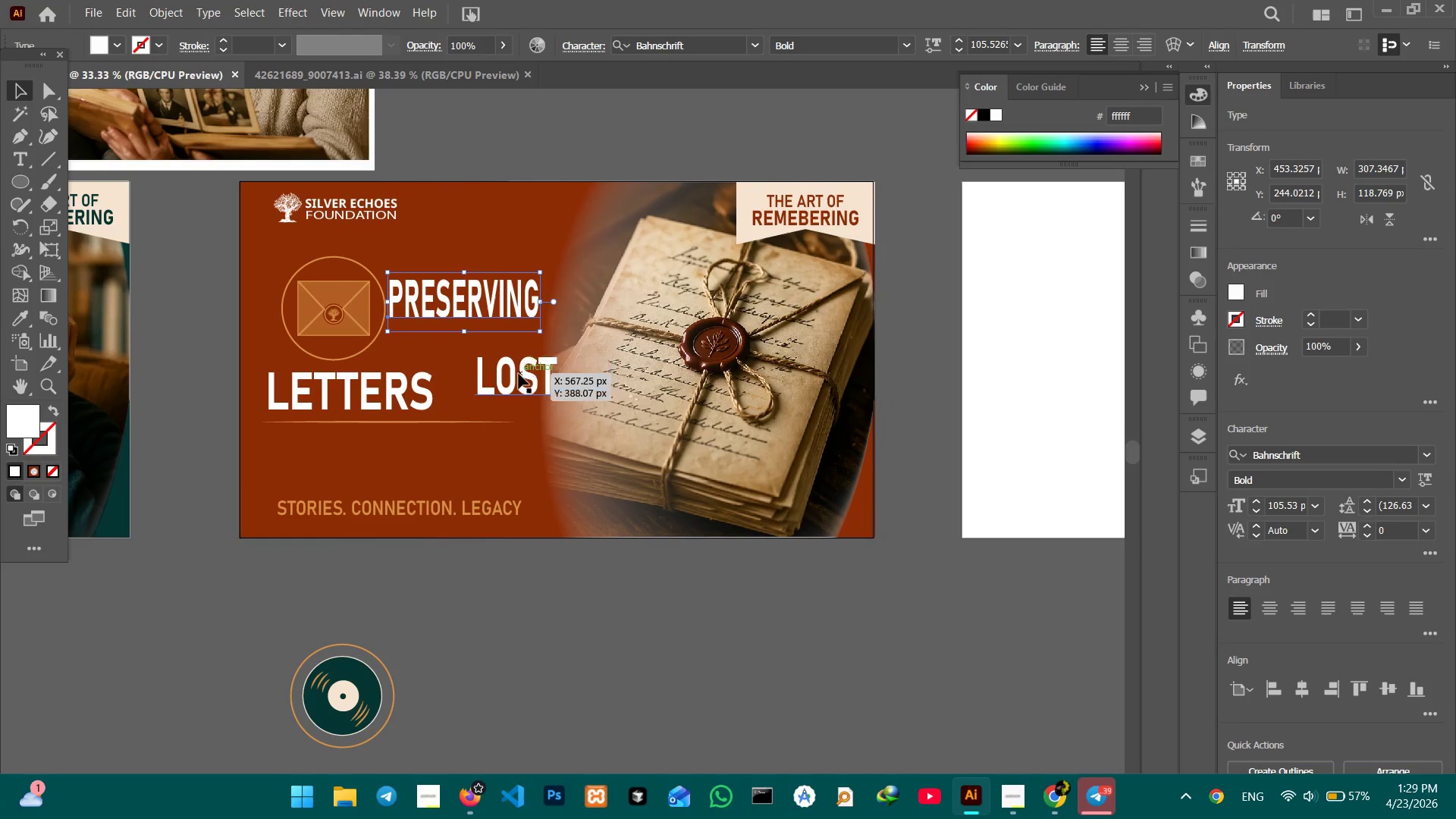 
left_click([519, 375])
 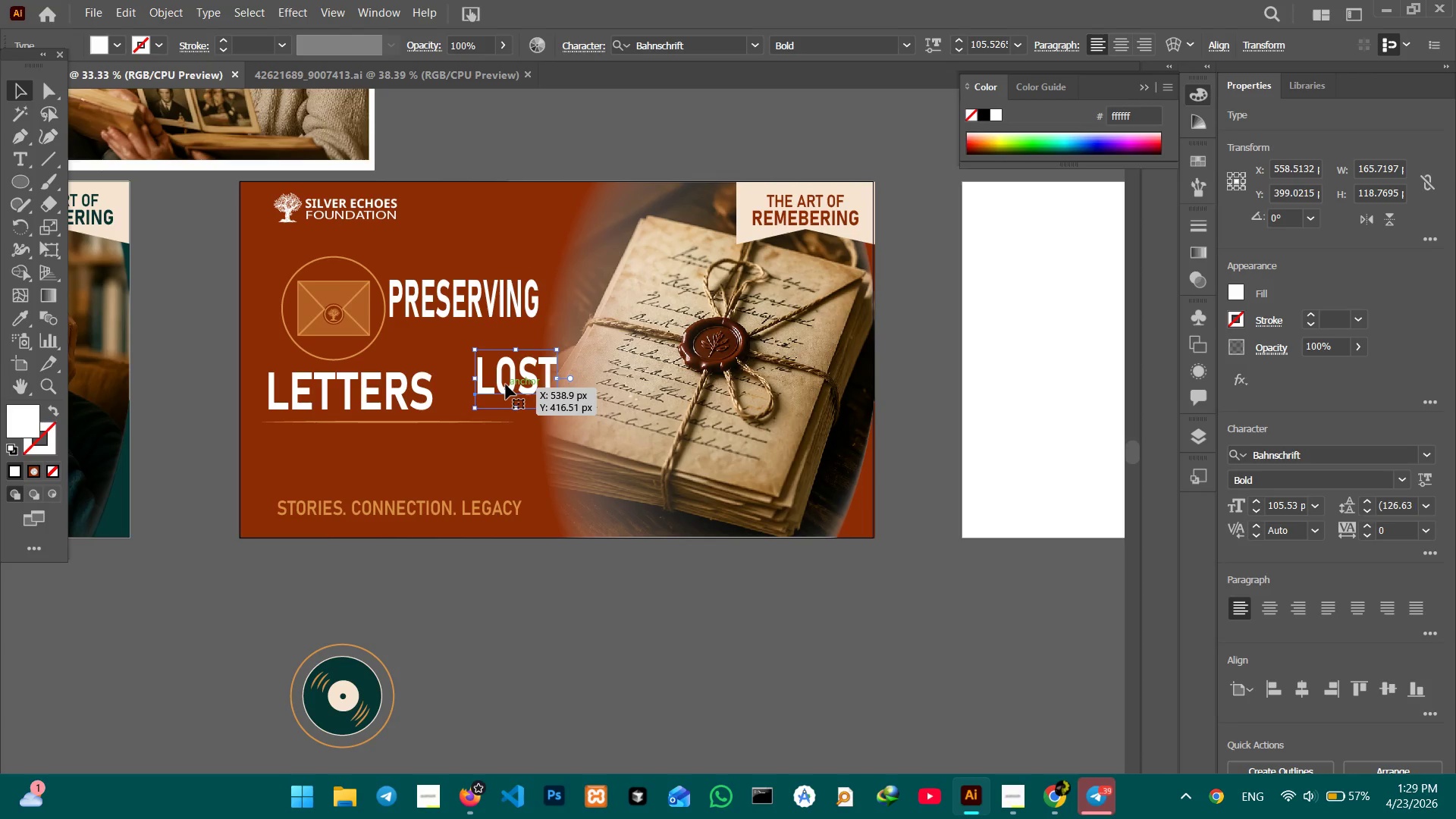 
left_click_drag(start_coordinate=[506, 384], to_coordinate=[416, 355])
 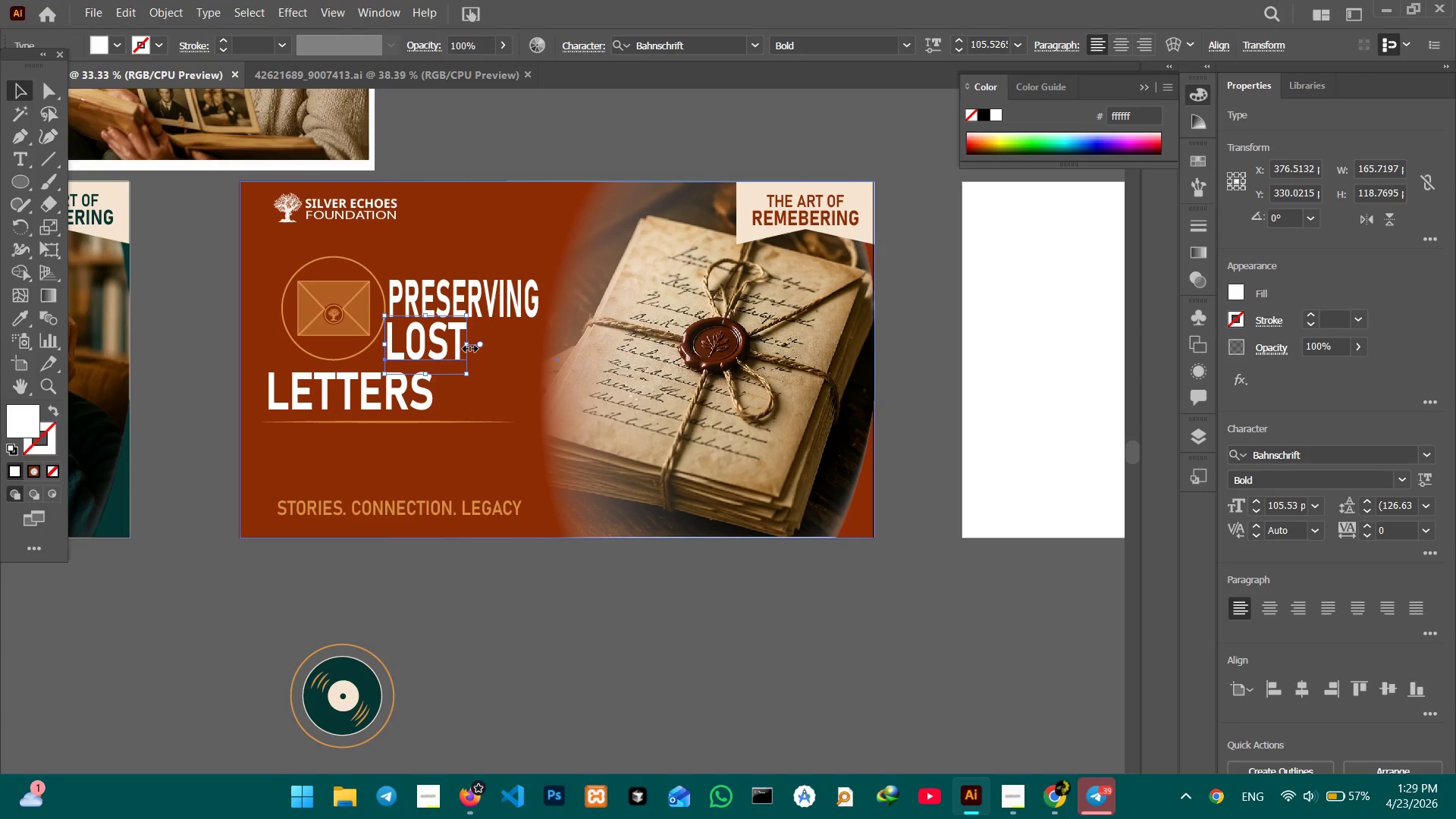 
left_click_drag(start_coordinate=[468, 347], to_coordinate=[541, 348])
 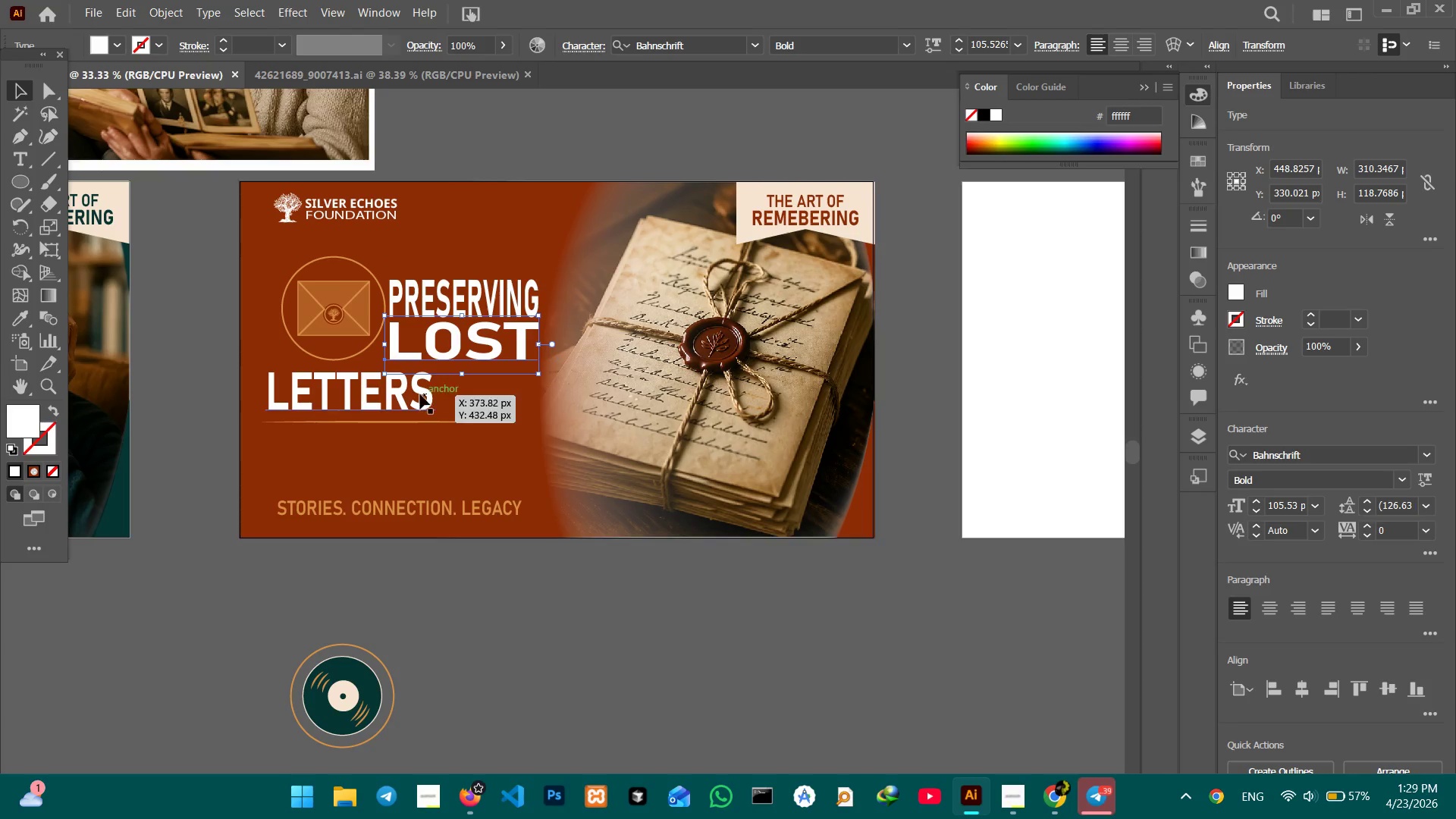 
left_click([417, 394])
 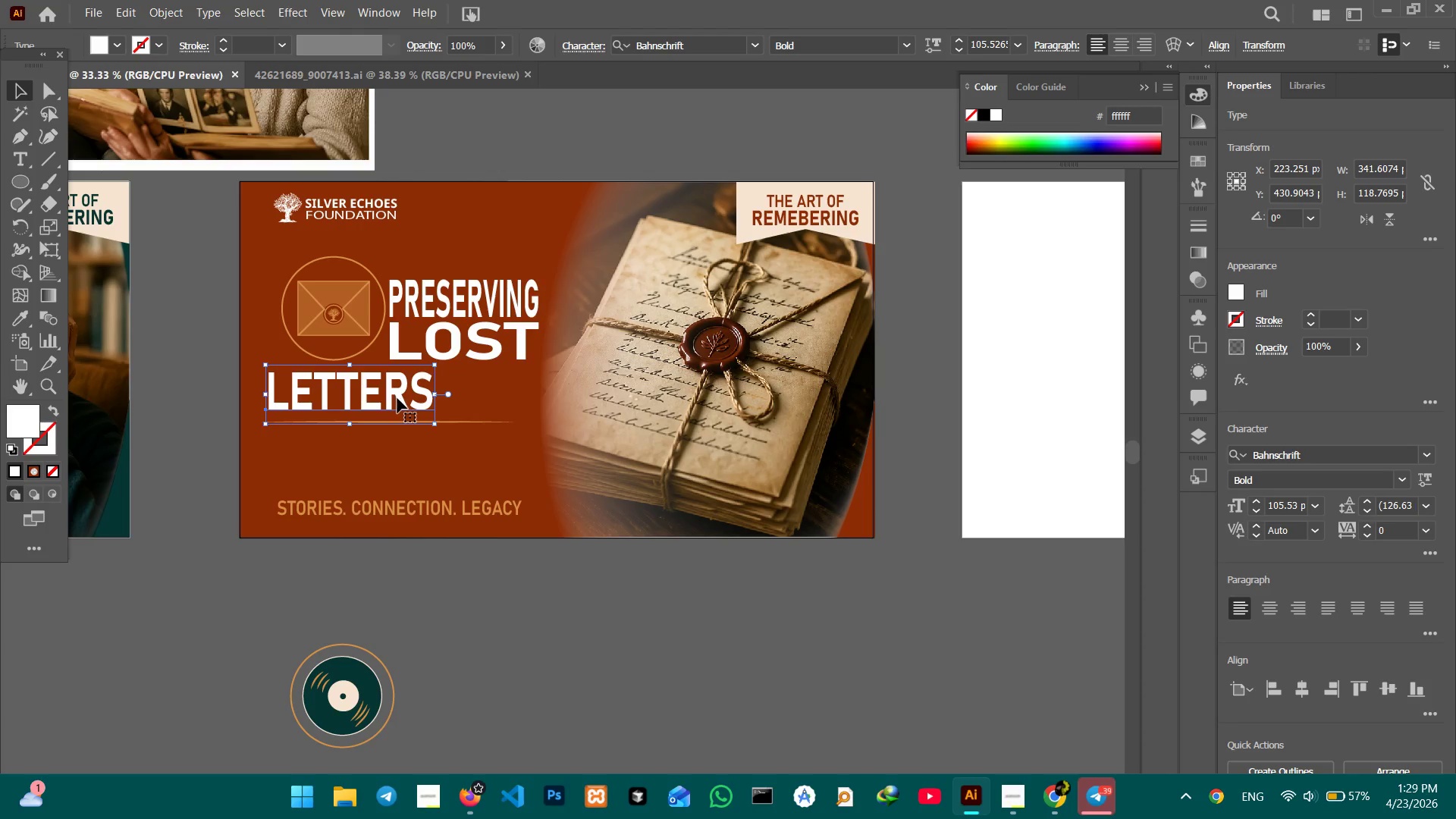 
left_click_drag(start_coordinate=[397, 398], to_coordinate=[419, 402])
 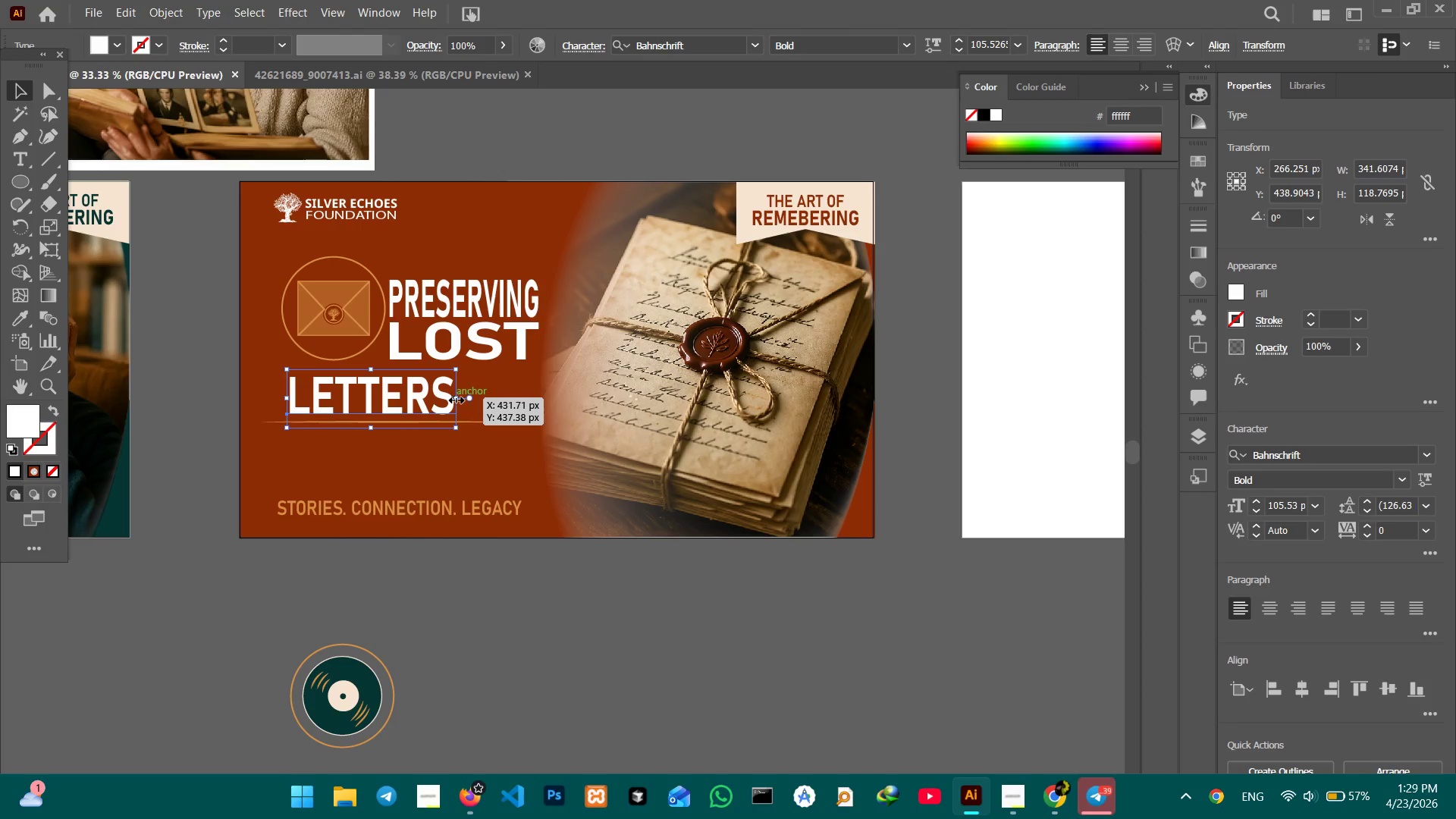 
left_click_drag(start_coordinate=[454, 398], to_coordinate=[502, 394])
 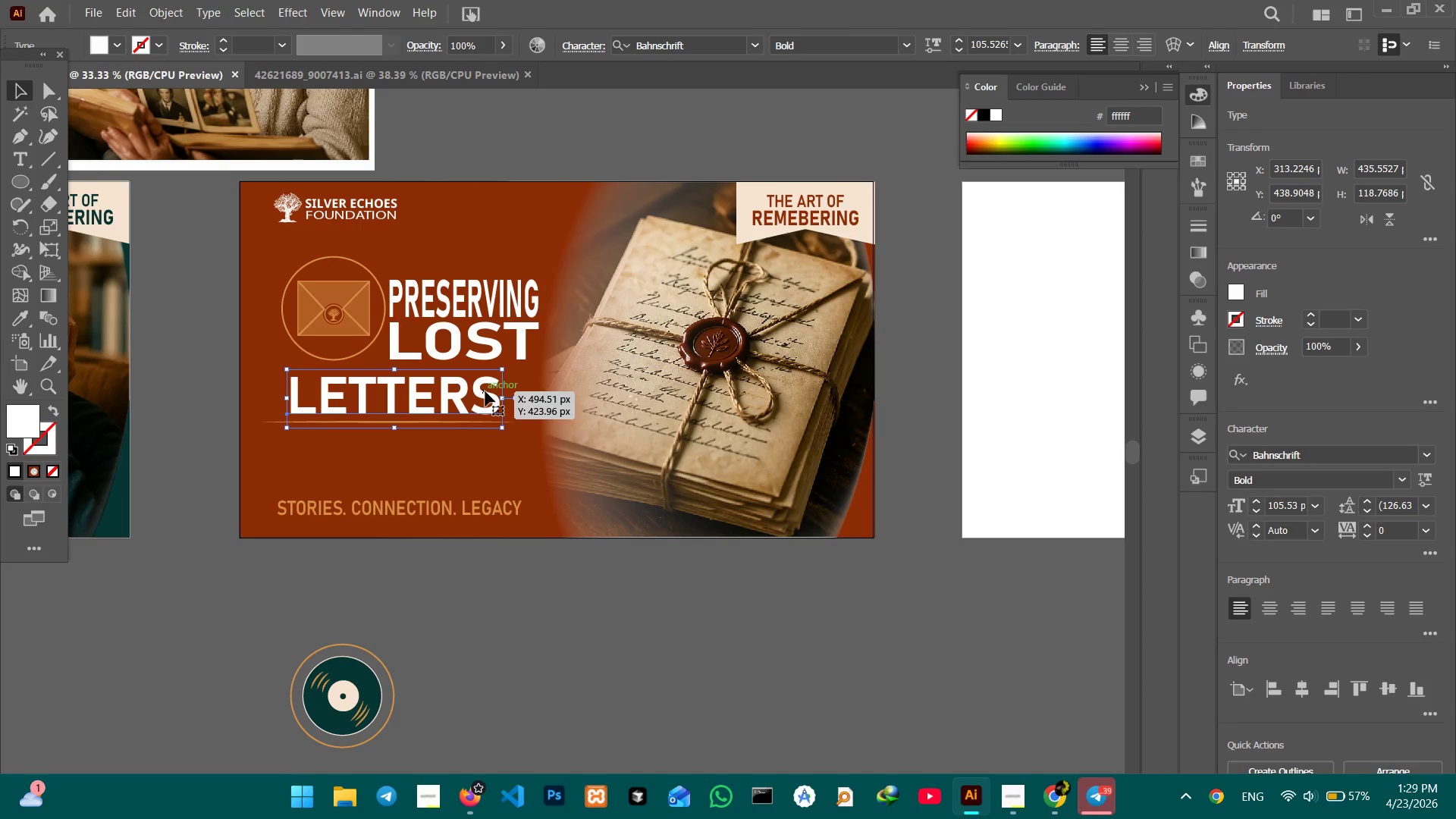 
wait(13.86)
 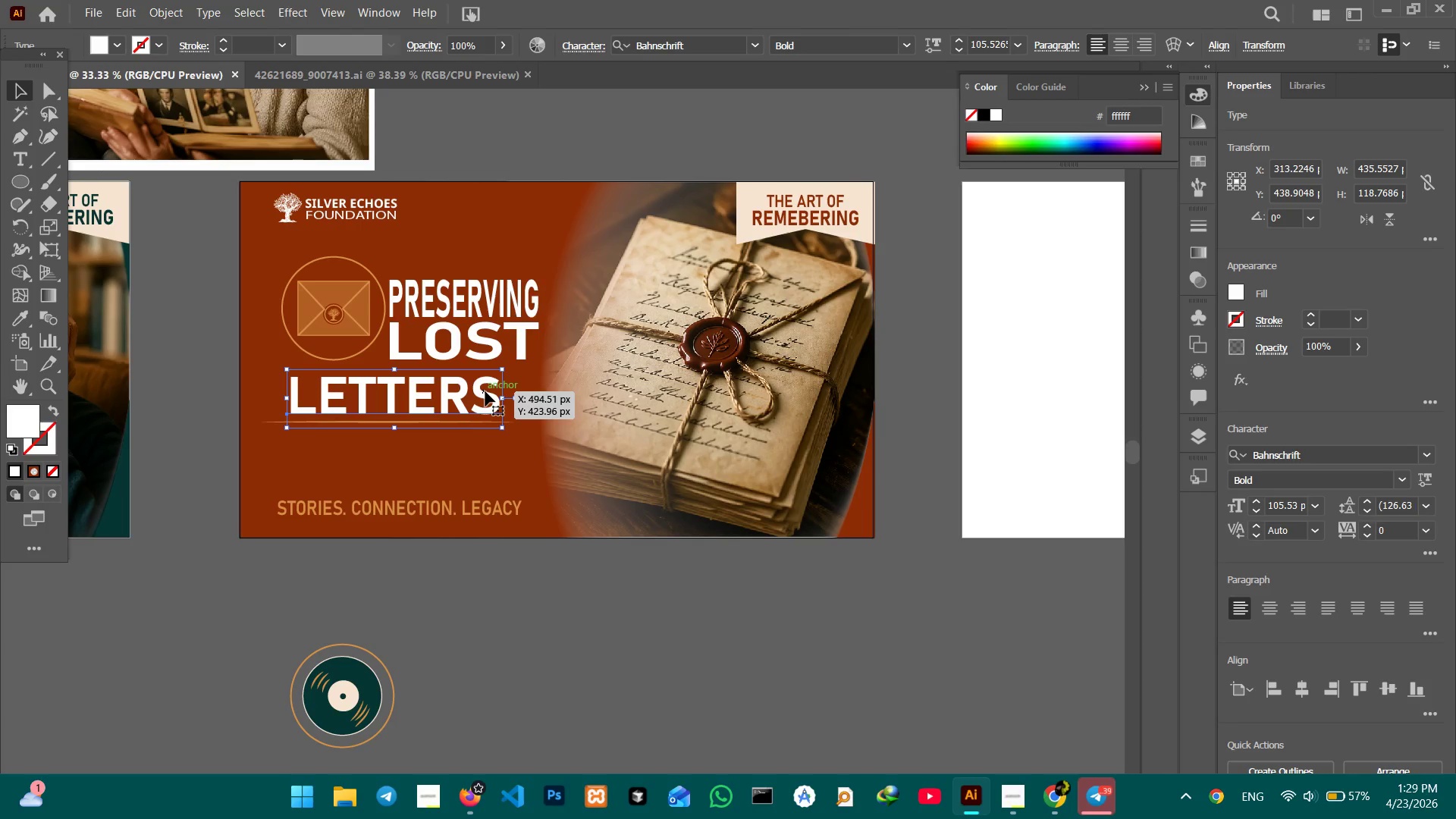 
left_click([519, 594])
 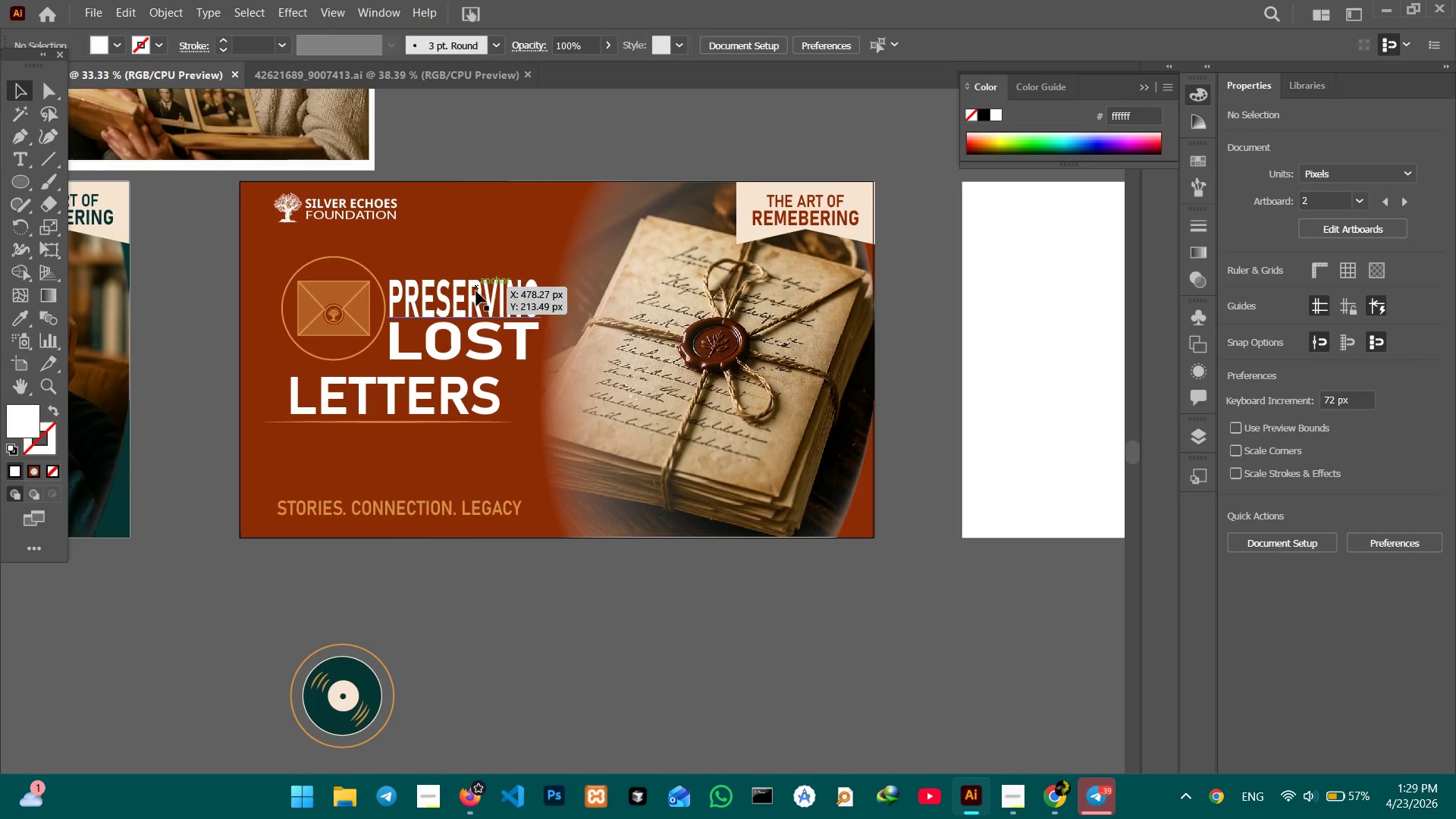 
left_click([487, 345])
 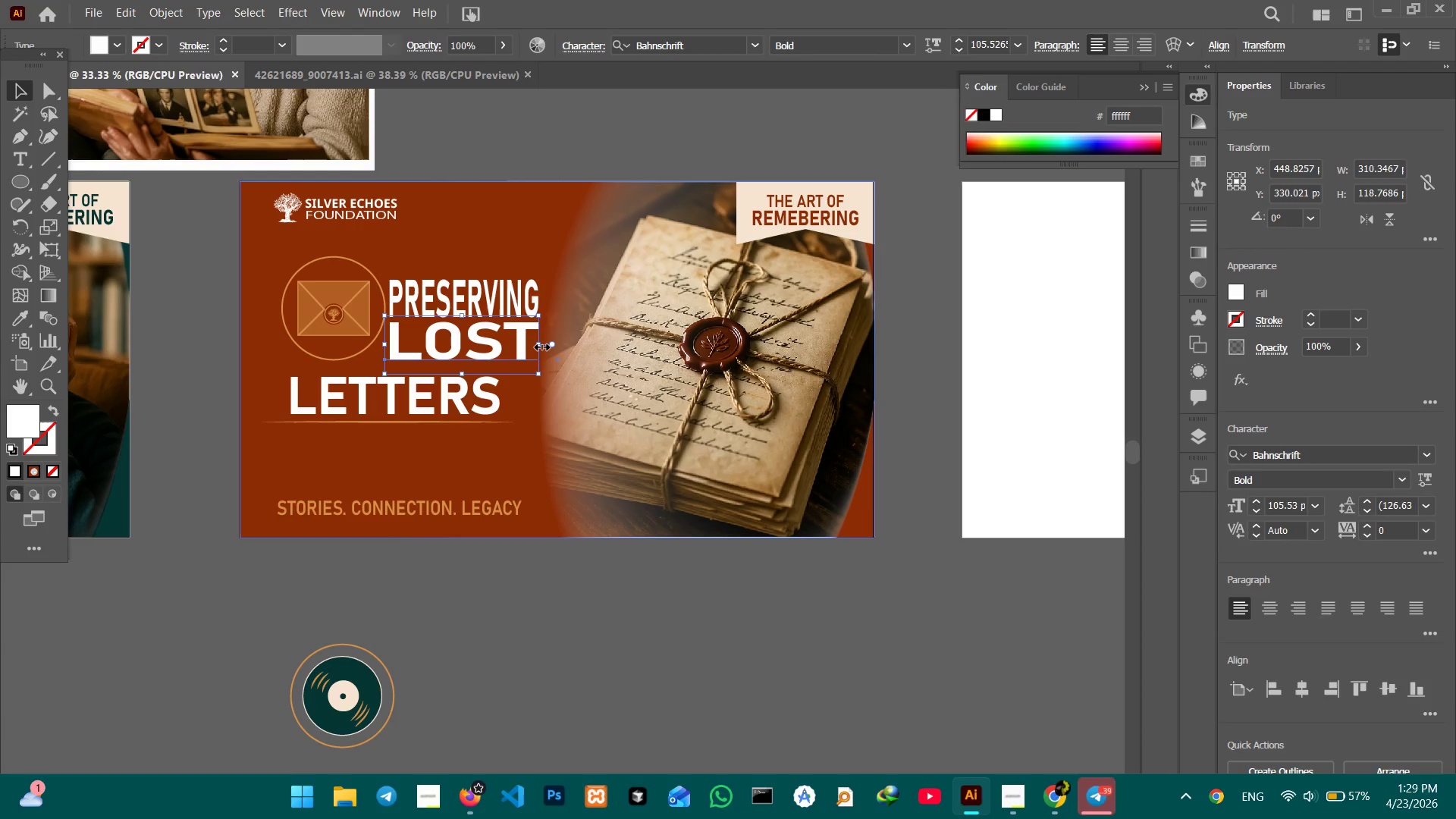 
left_click_drag(start_coordinate=[540, 345], to_coordinate=[529, 344])
 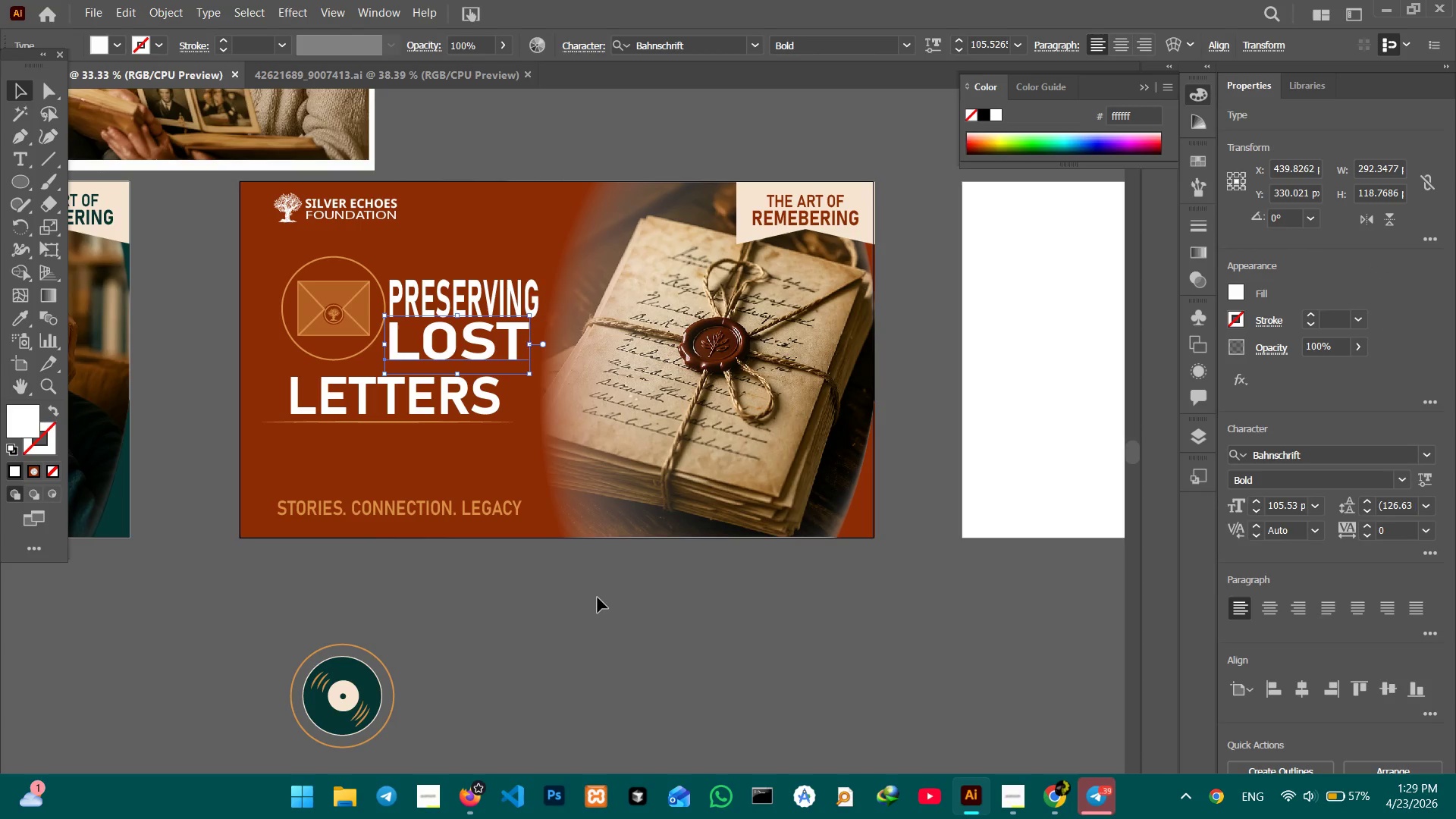 
left_click([598, 598])
 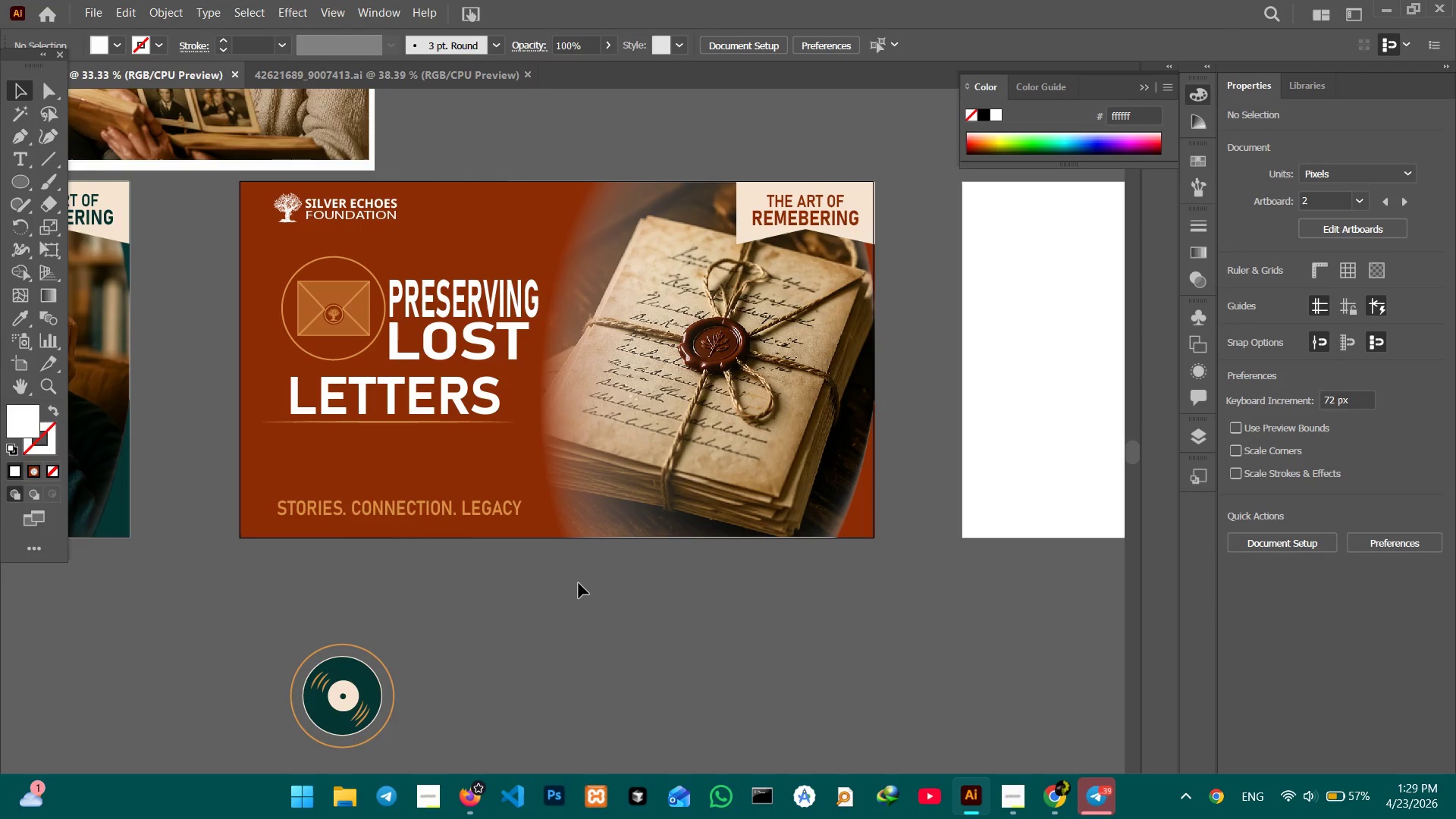 
wait(11.31)
 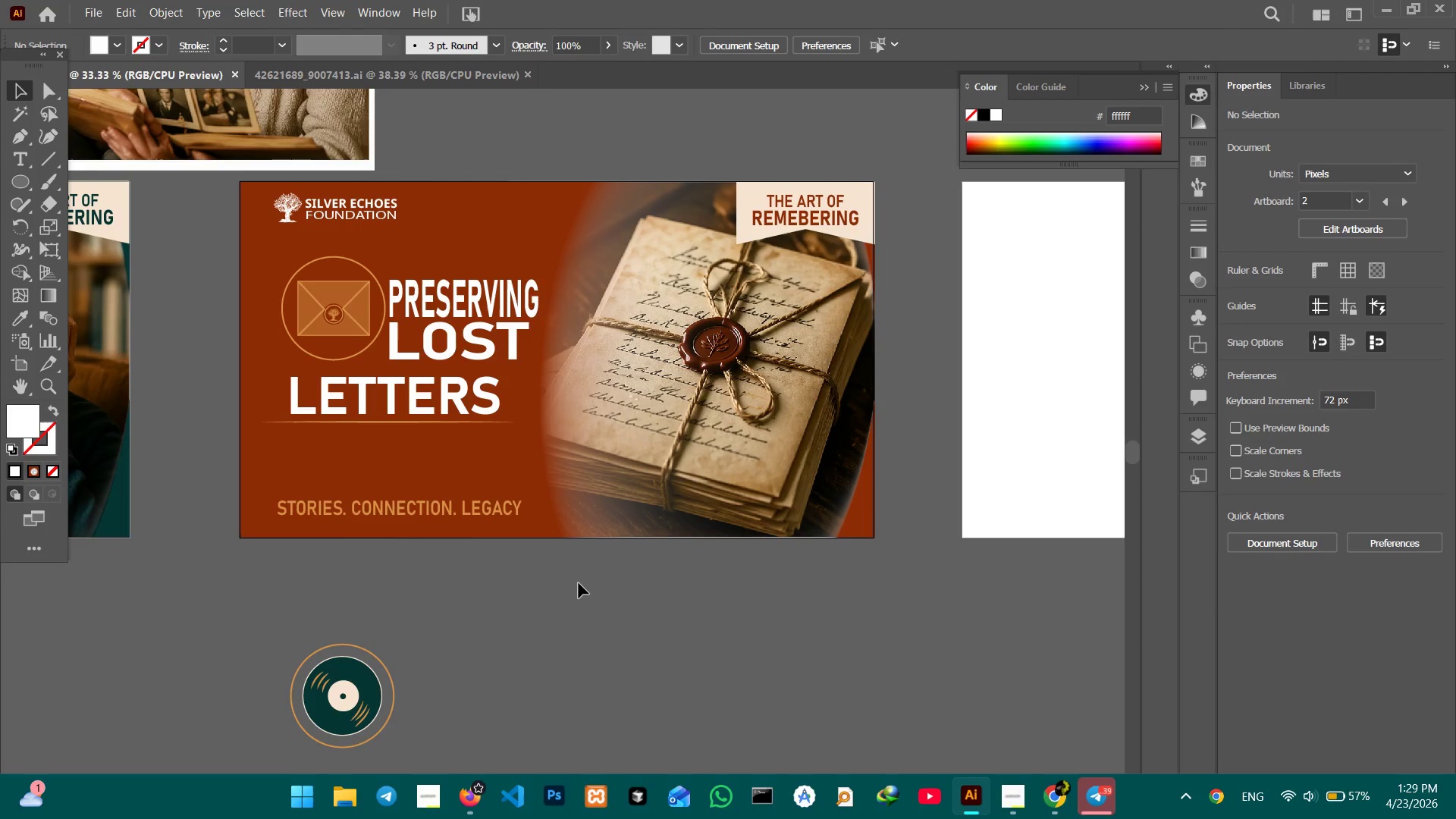 
left_click([428, 509])
 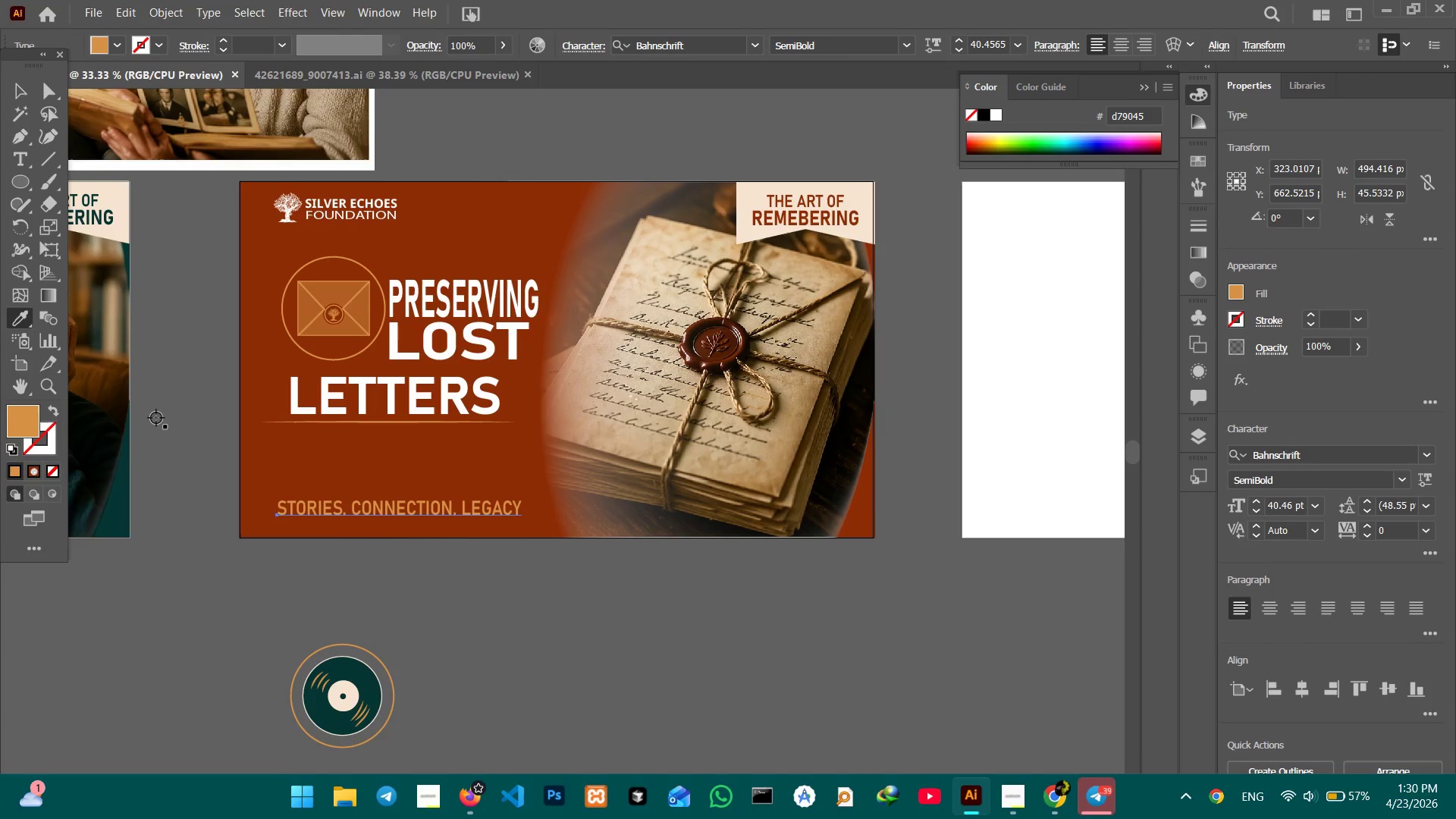 
wait(5.88)
 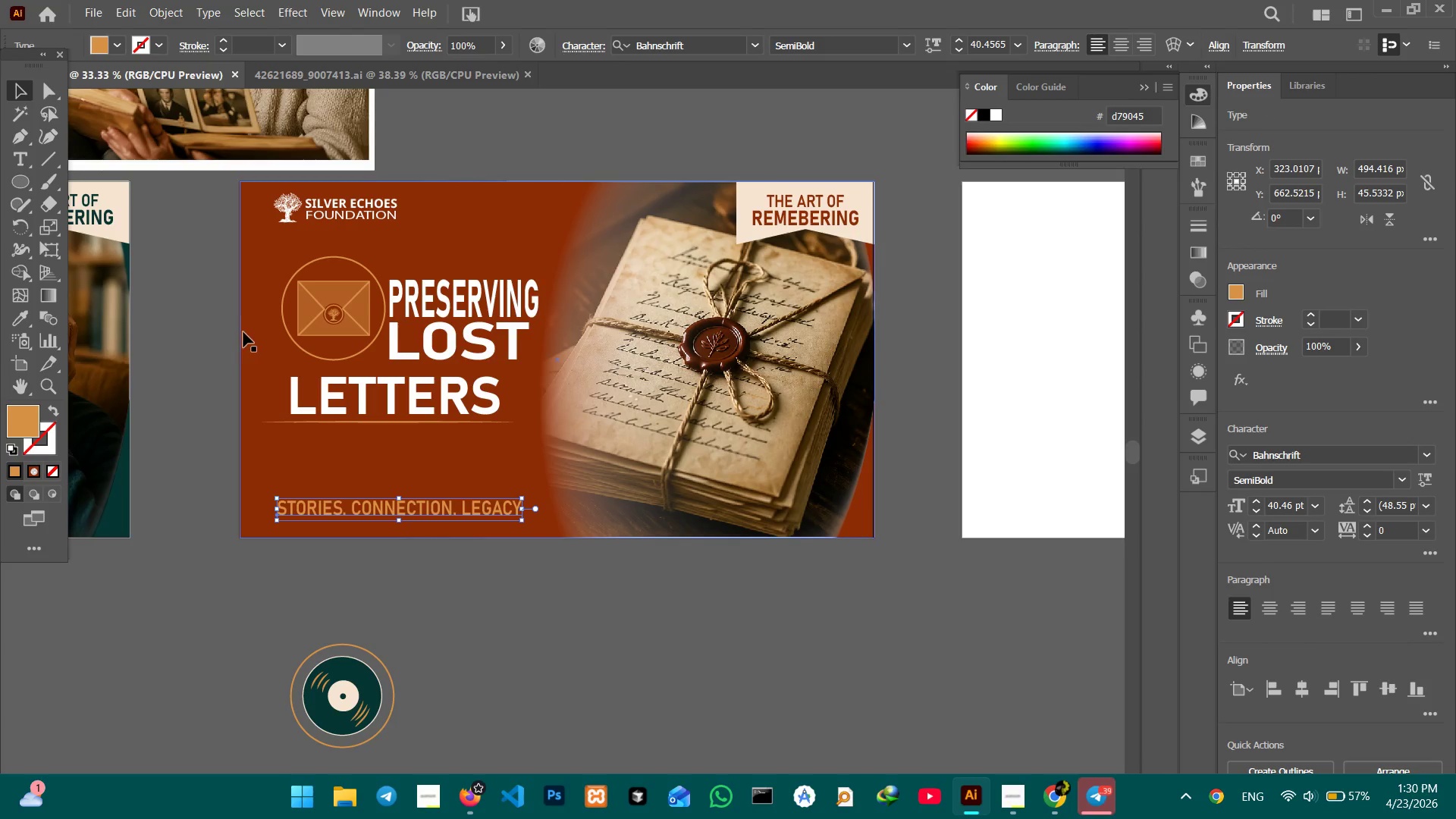 
double_click([25, 416])
 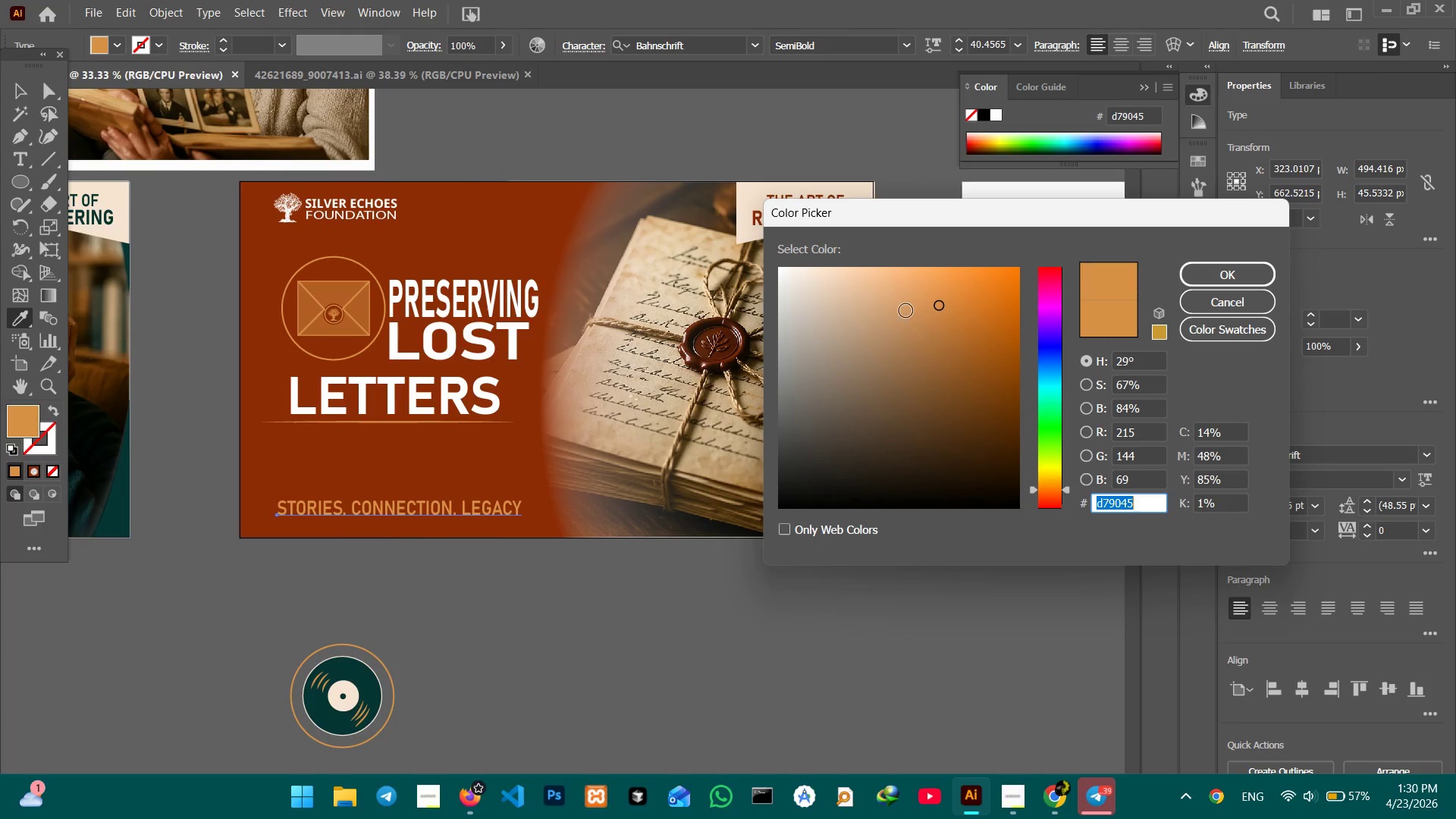 
left_click([899, 296])
 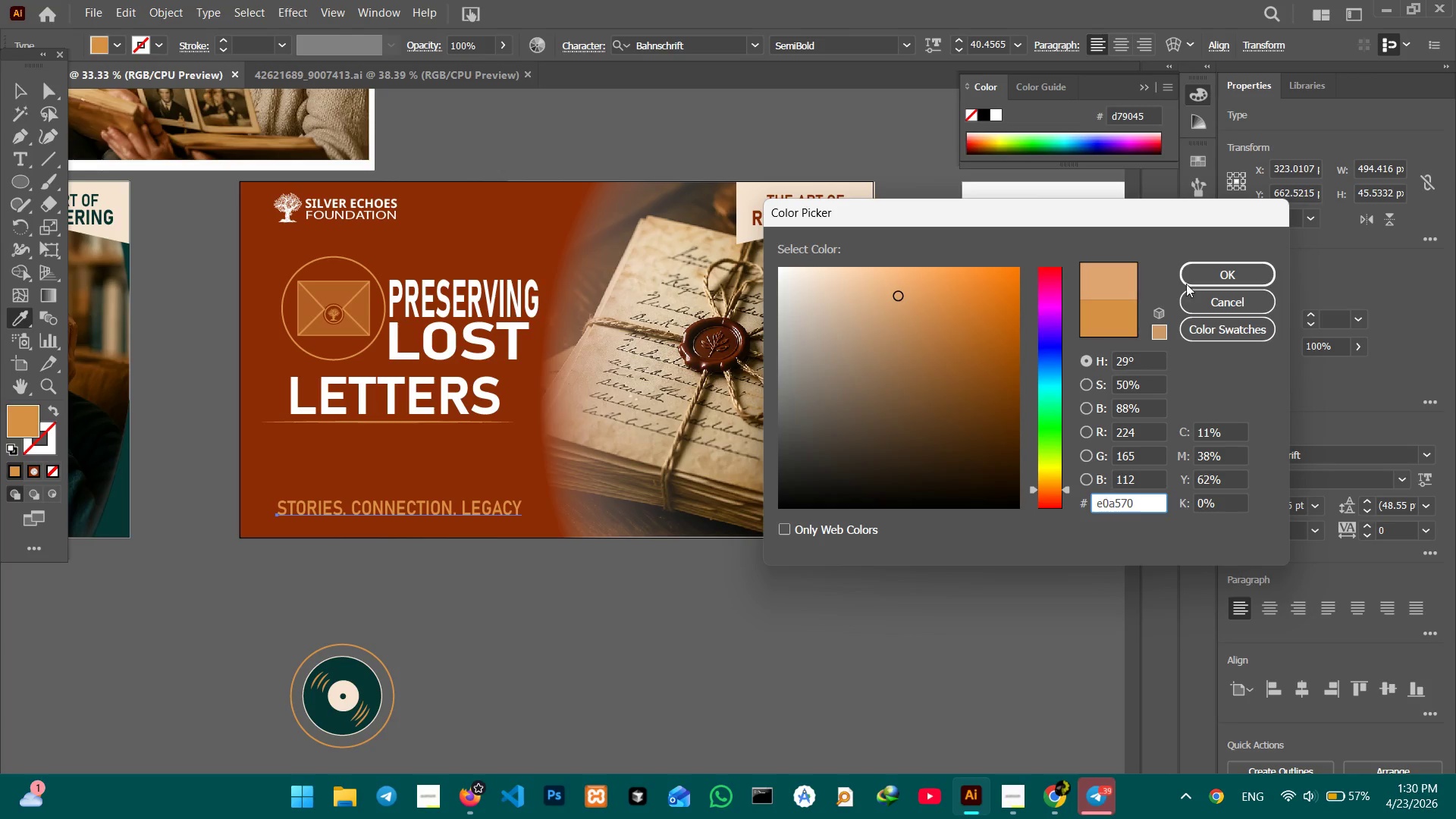 
left_click([1203, 276])
 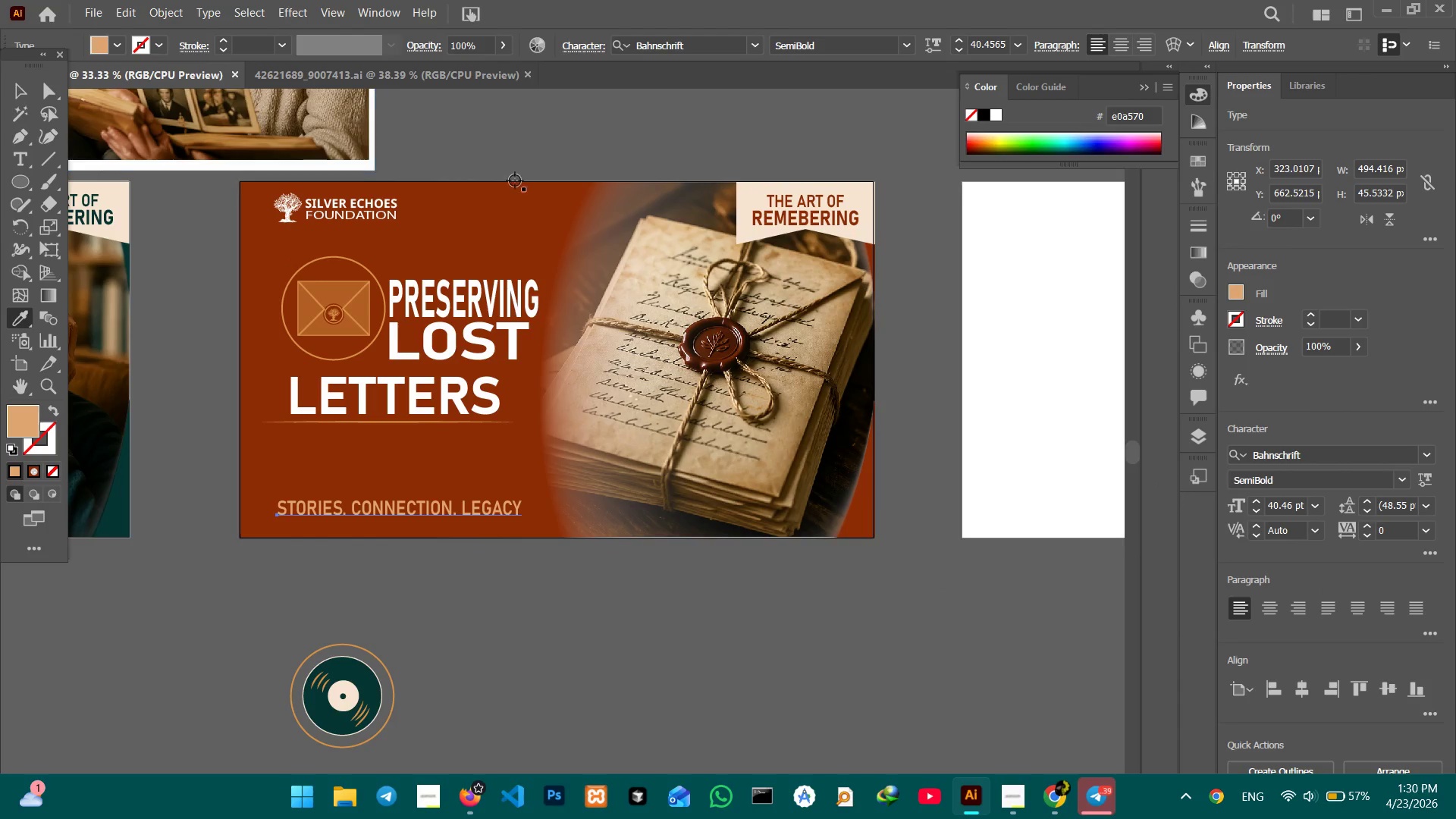 
left_click([527, 155])
 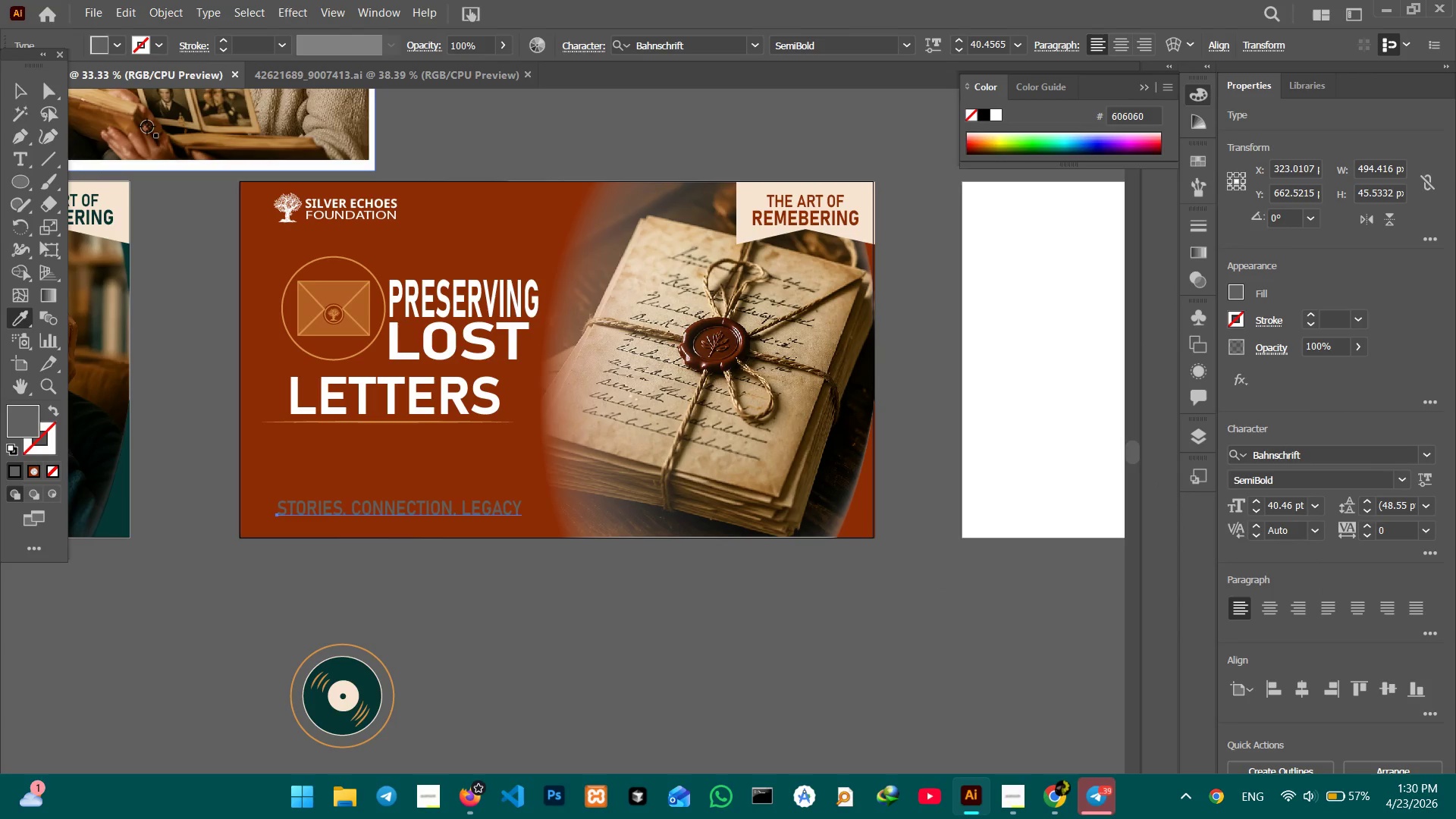 
key(Control+Z)
 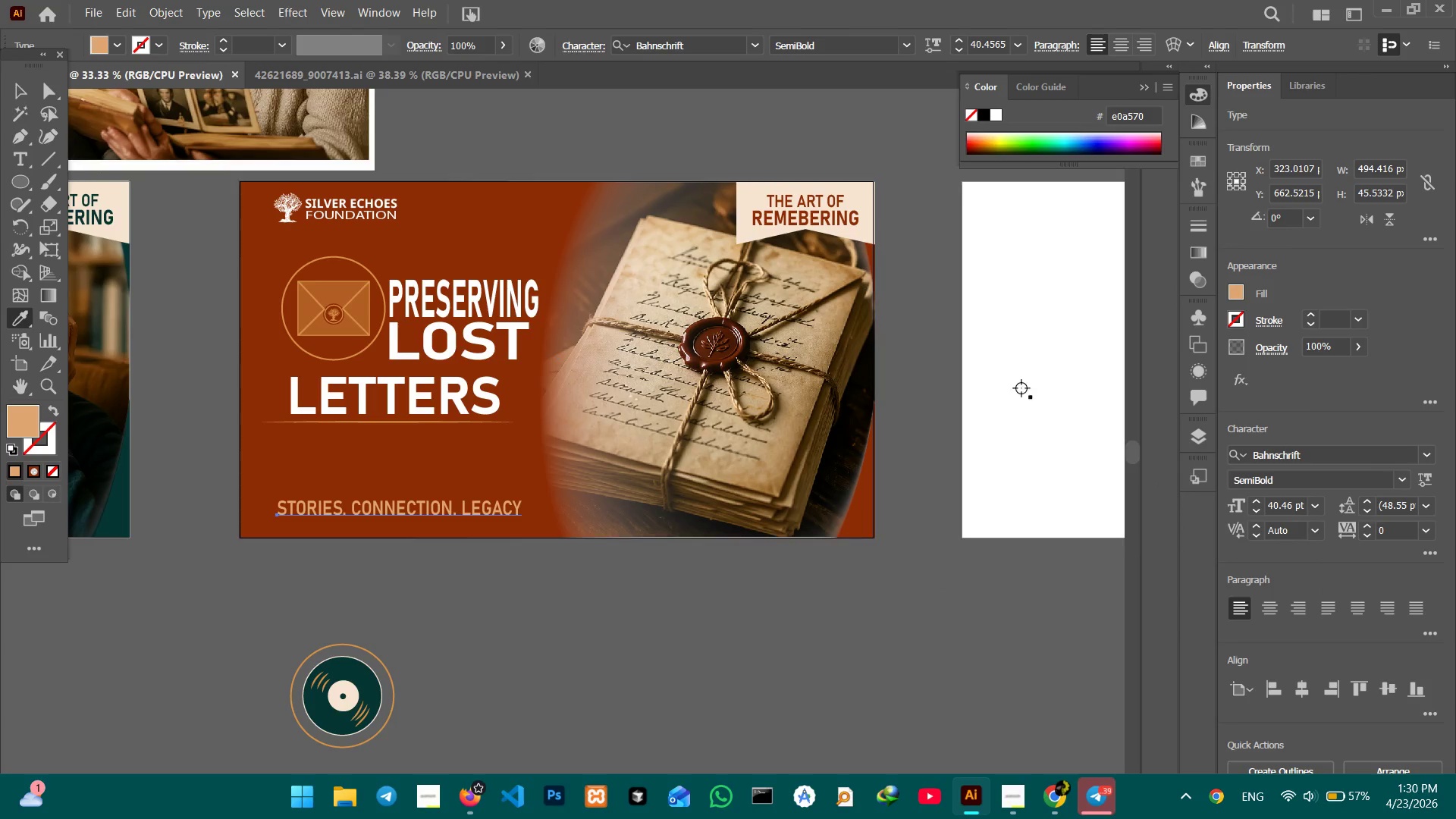 
left_click([1030, 391])
 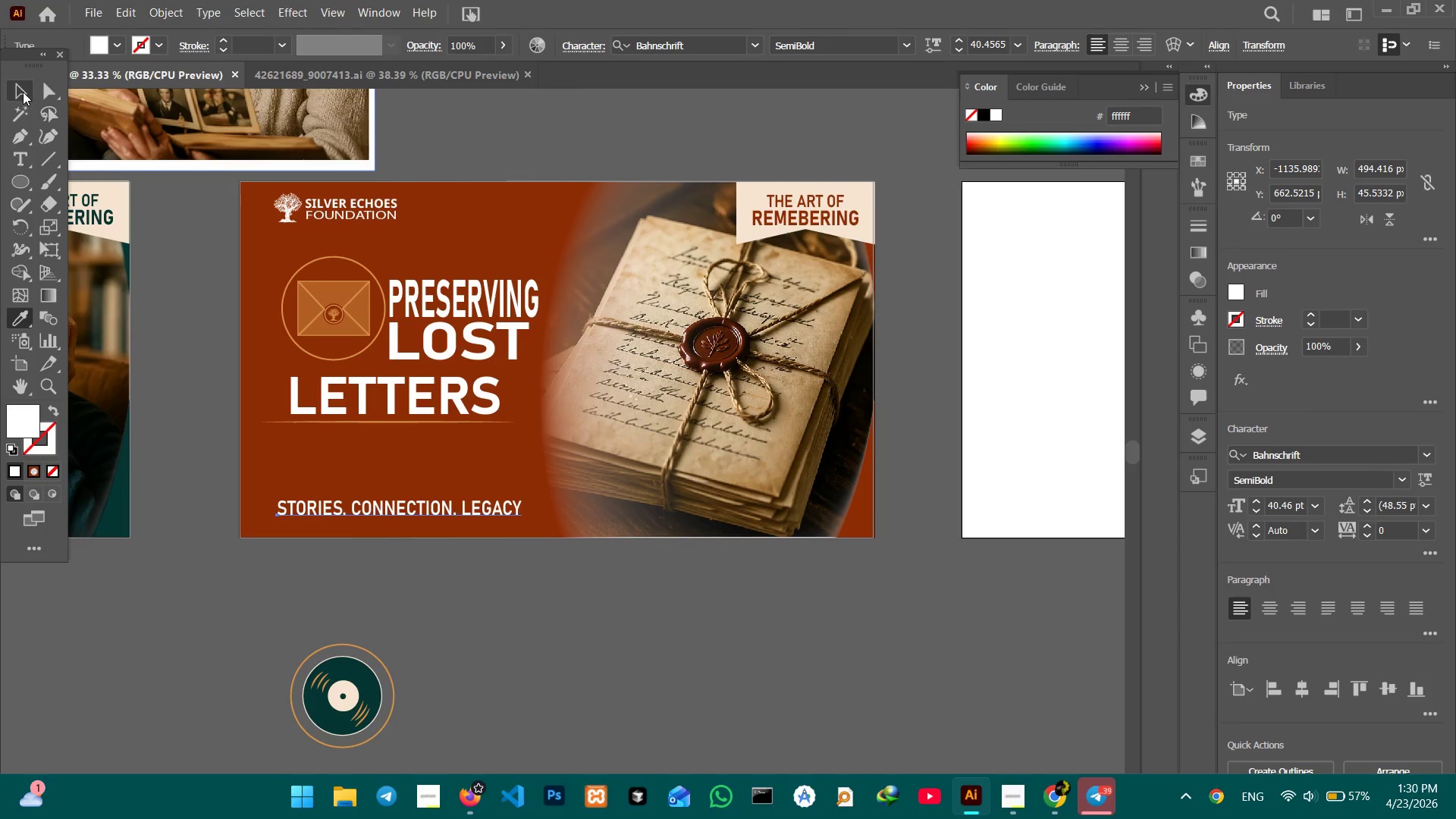 
double_click([363, 128])
 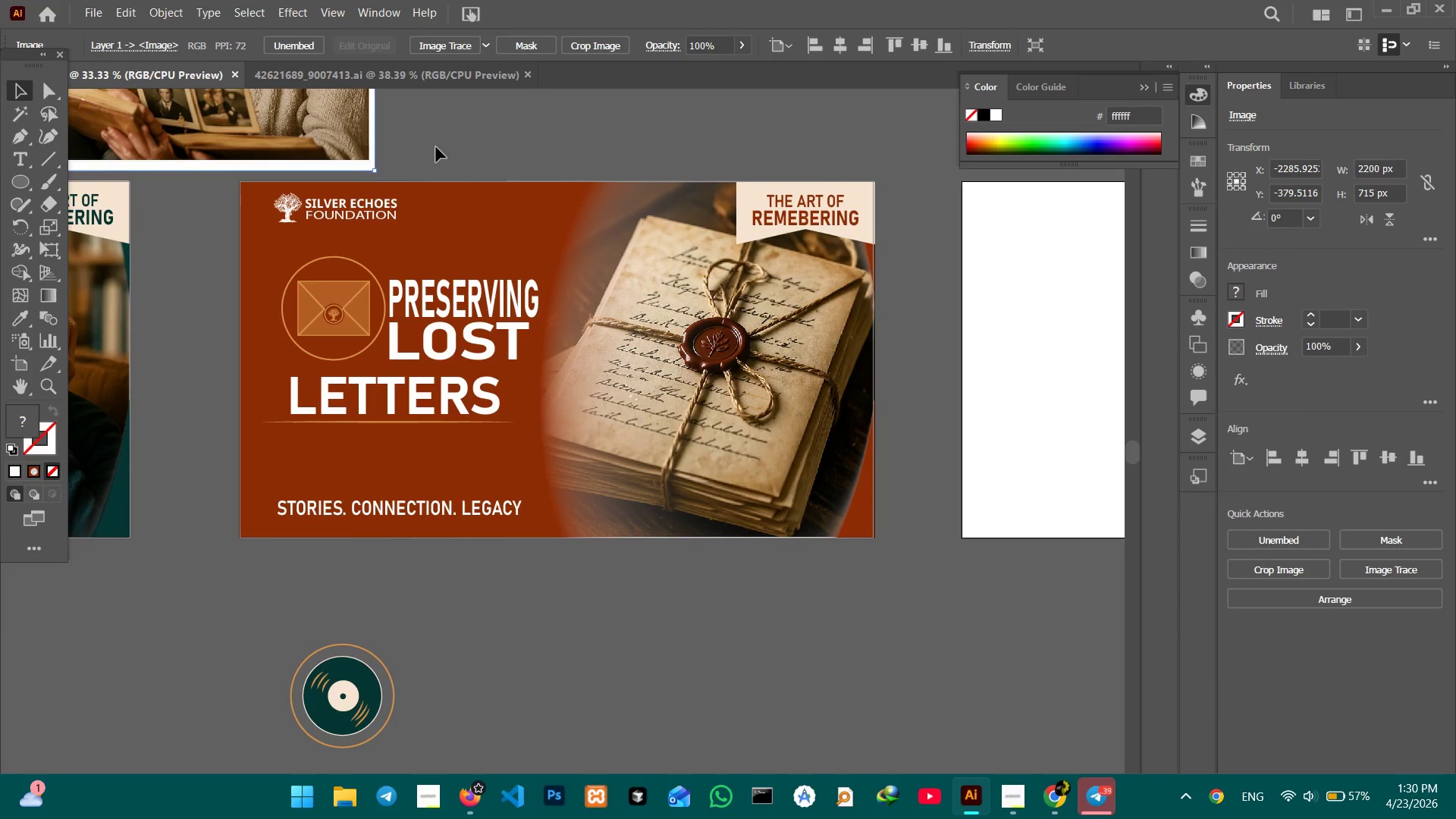 
left_click([469, 152])
 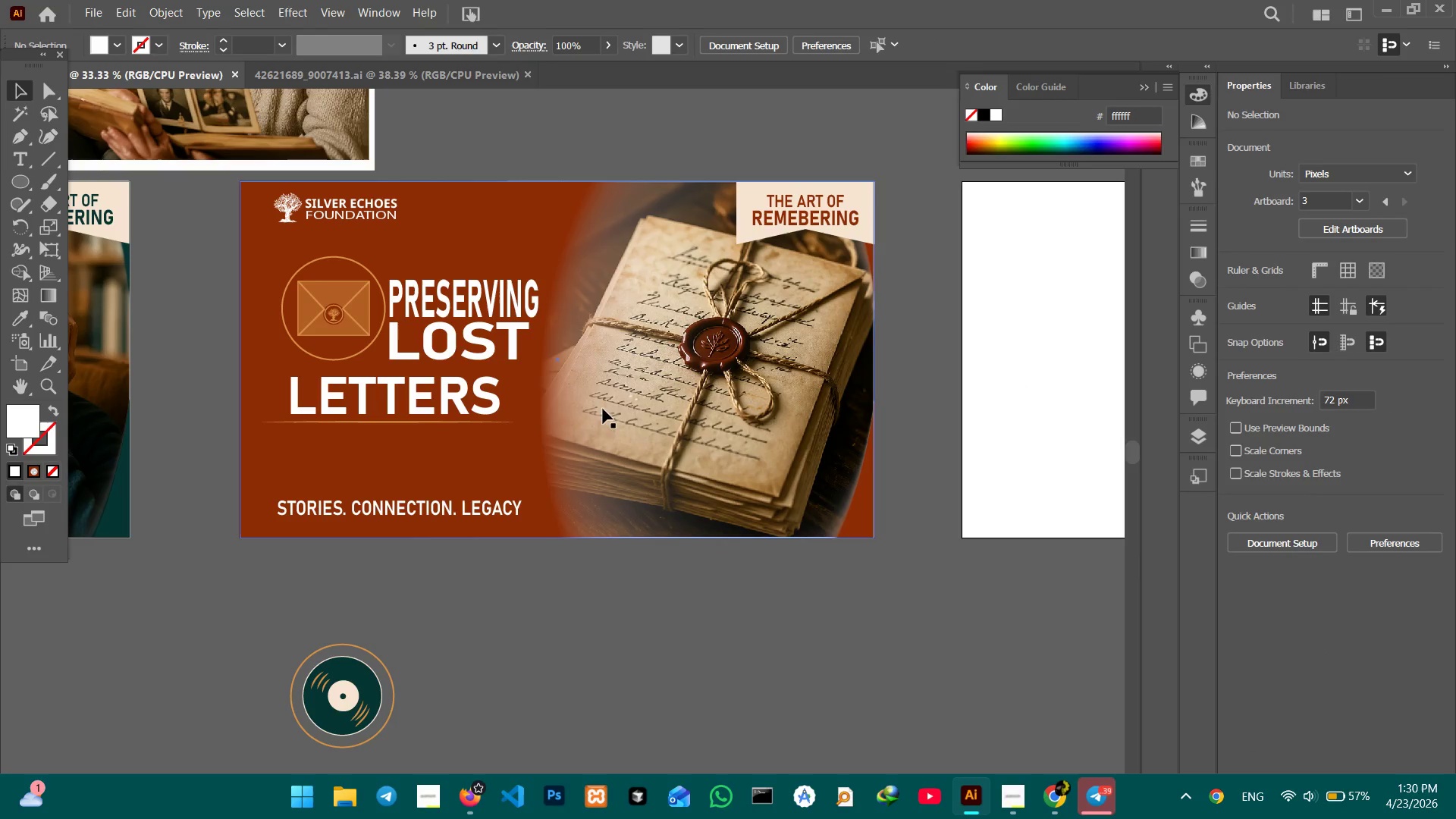 
hold_key(key=Space, duration=1.5)
 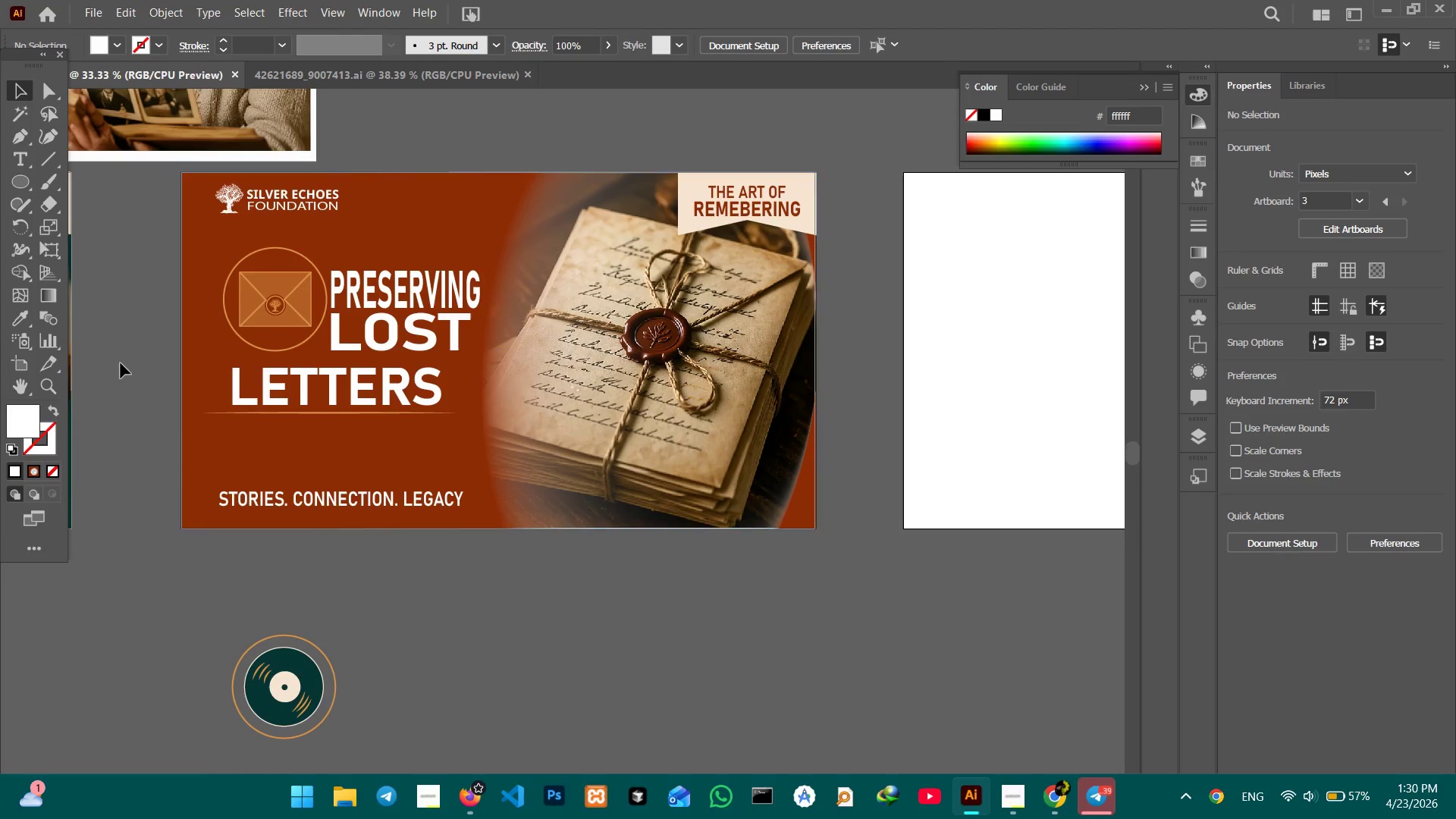 
left_click_drag(start_coordinate=[714, 576], to_coordinate=[655, 567])
 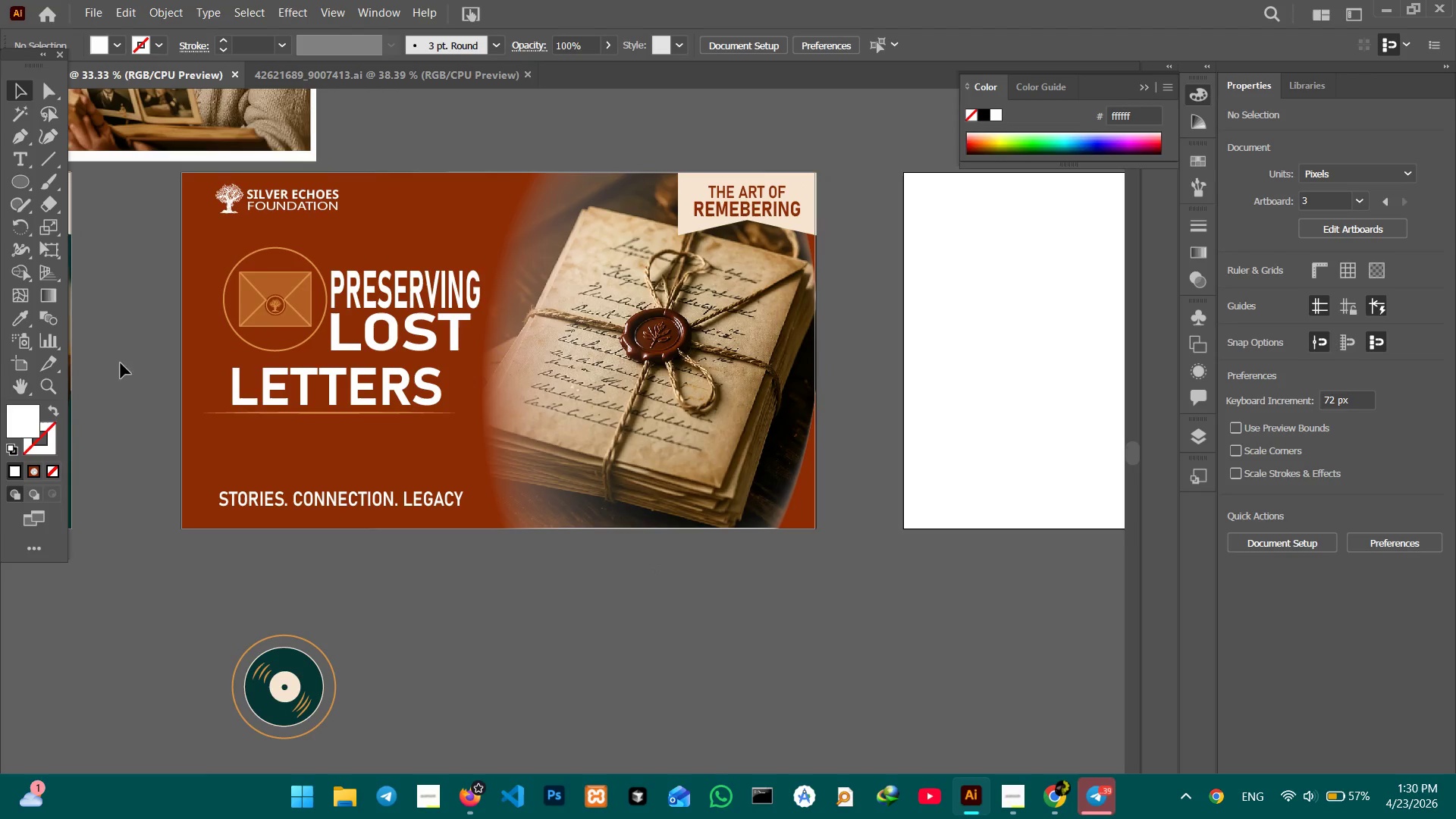 
key(Space)
 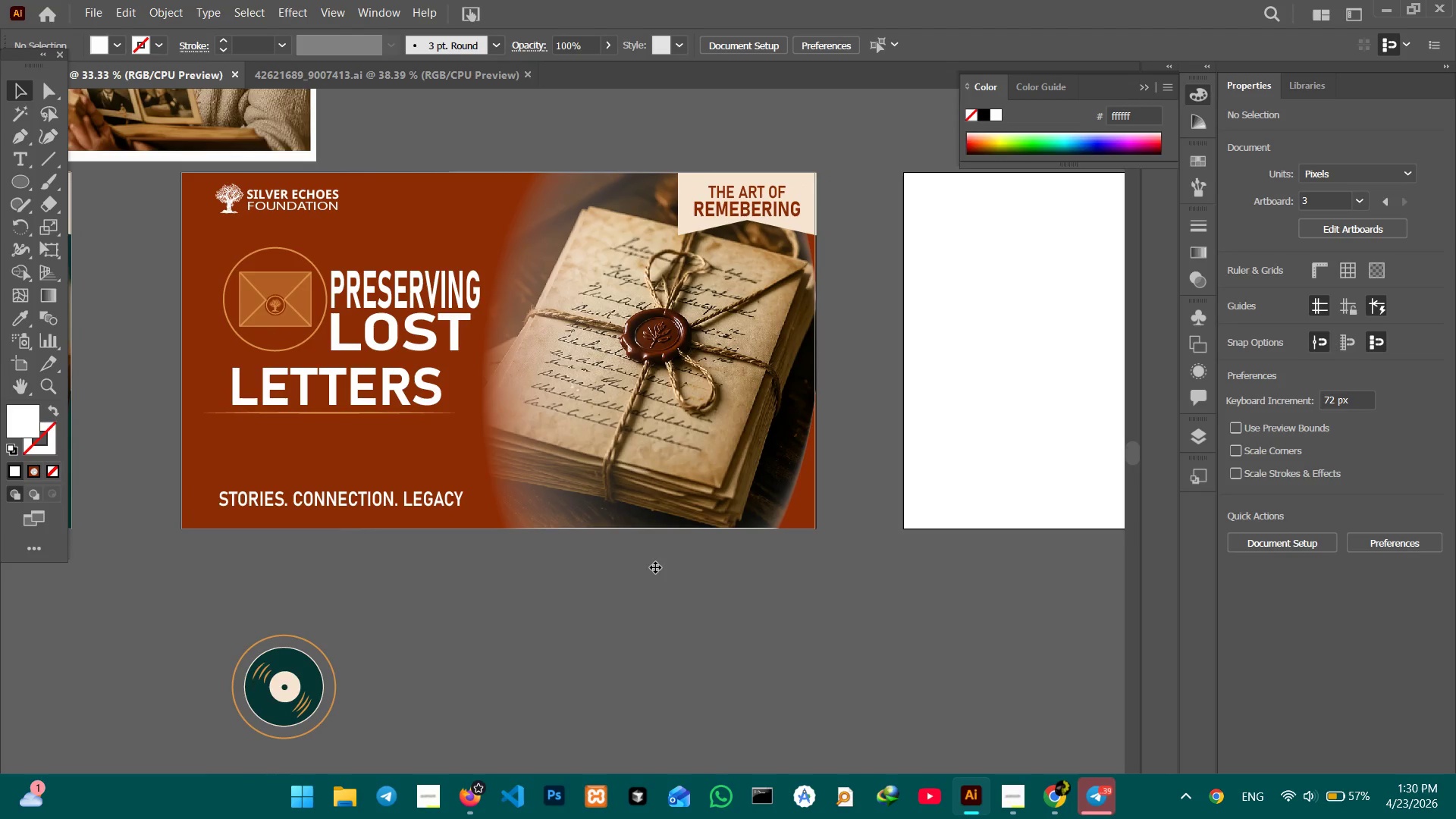 
key(Space)
 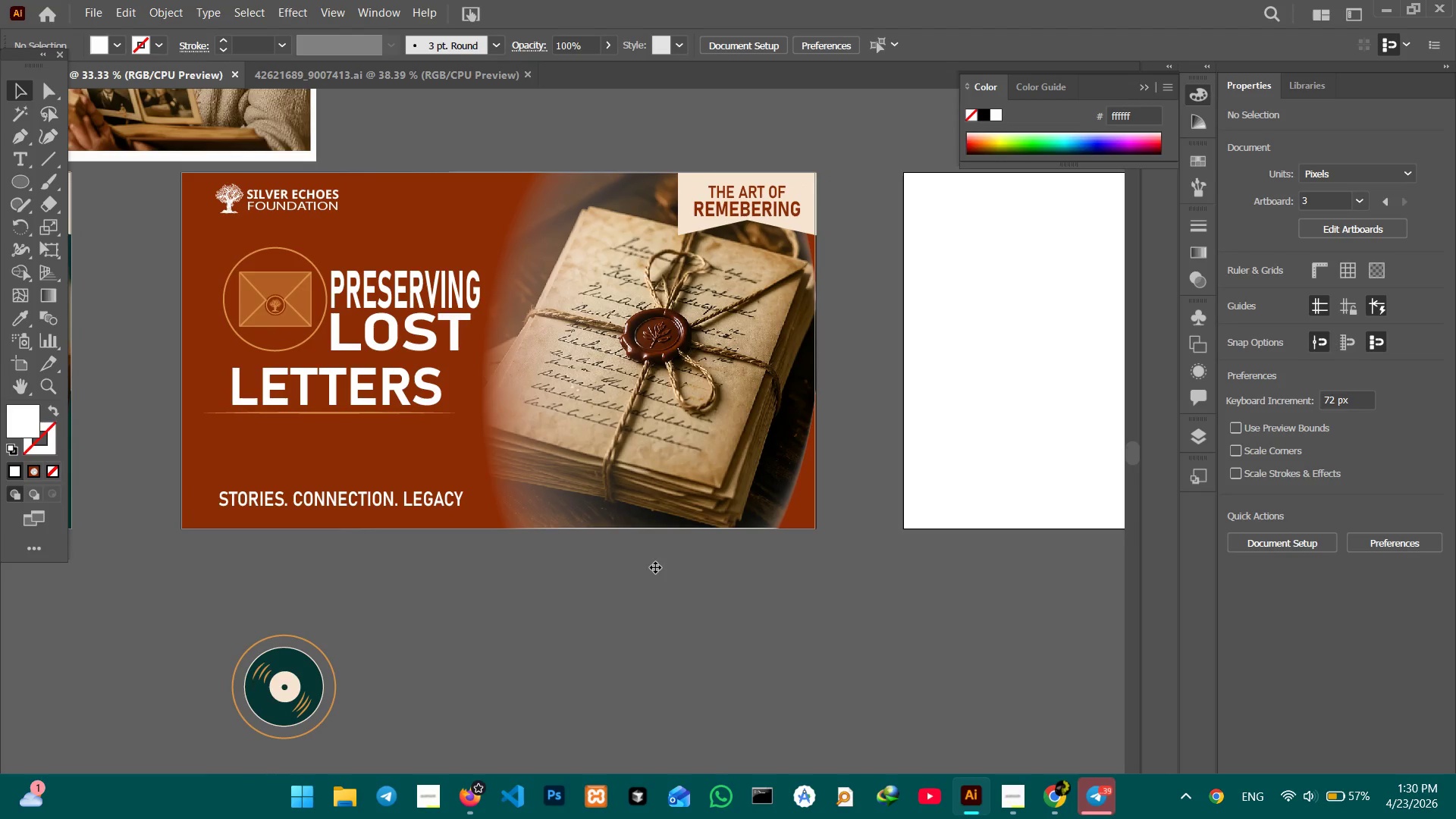 
key(Space)
 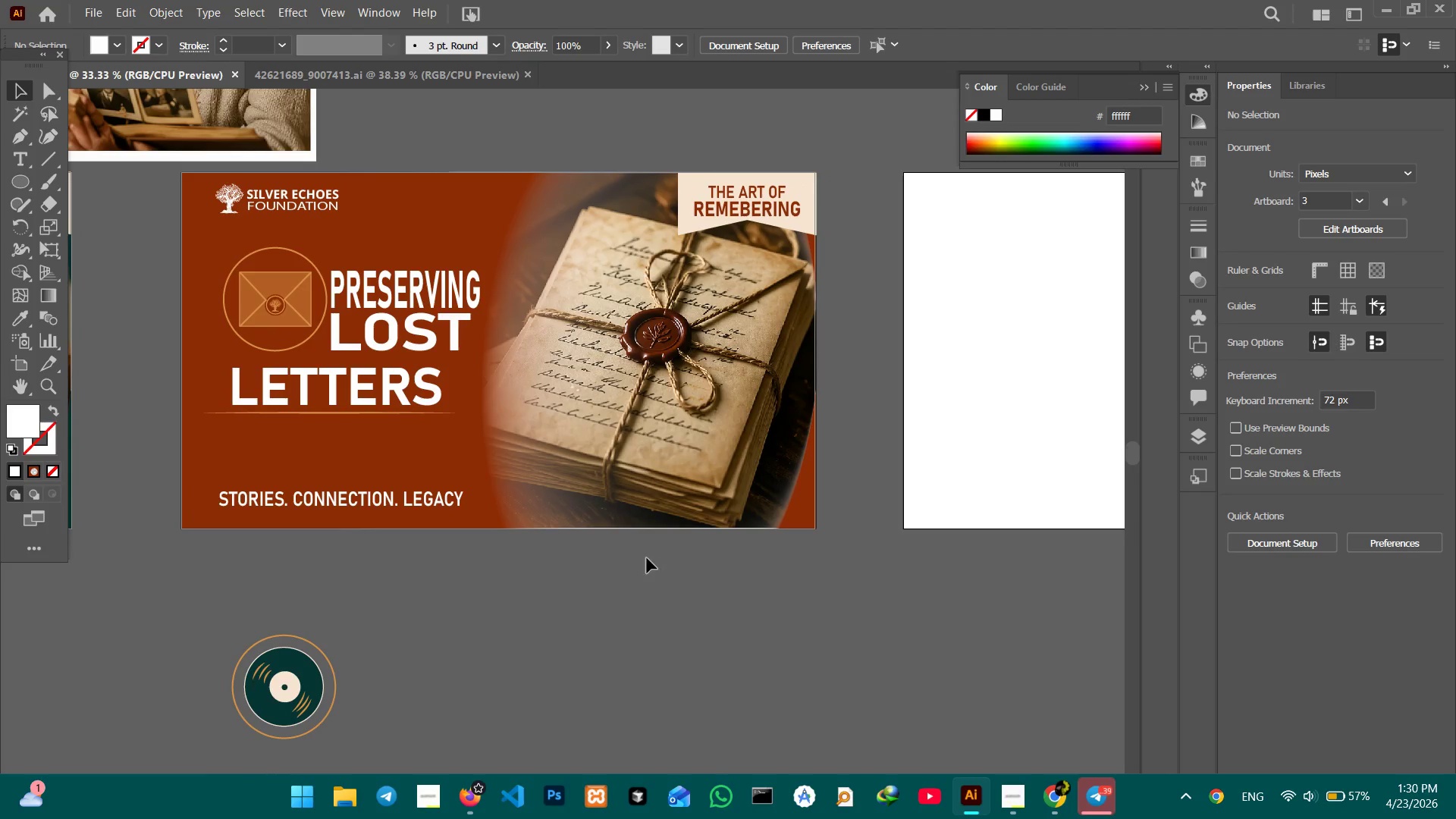 
key(Space)
 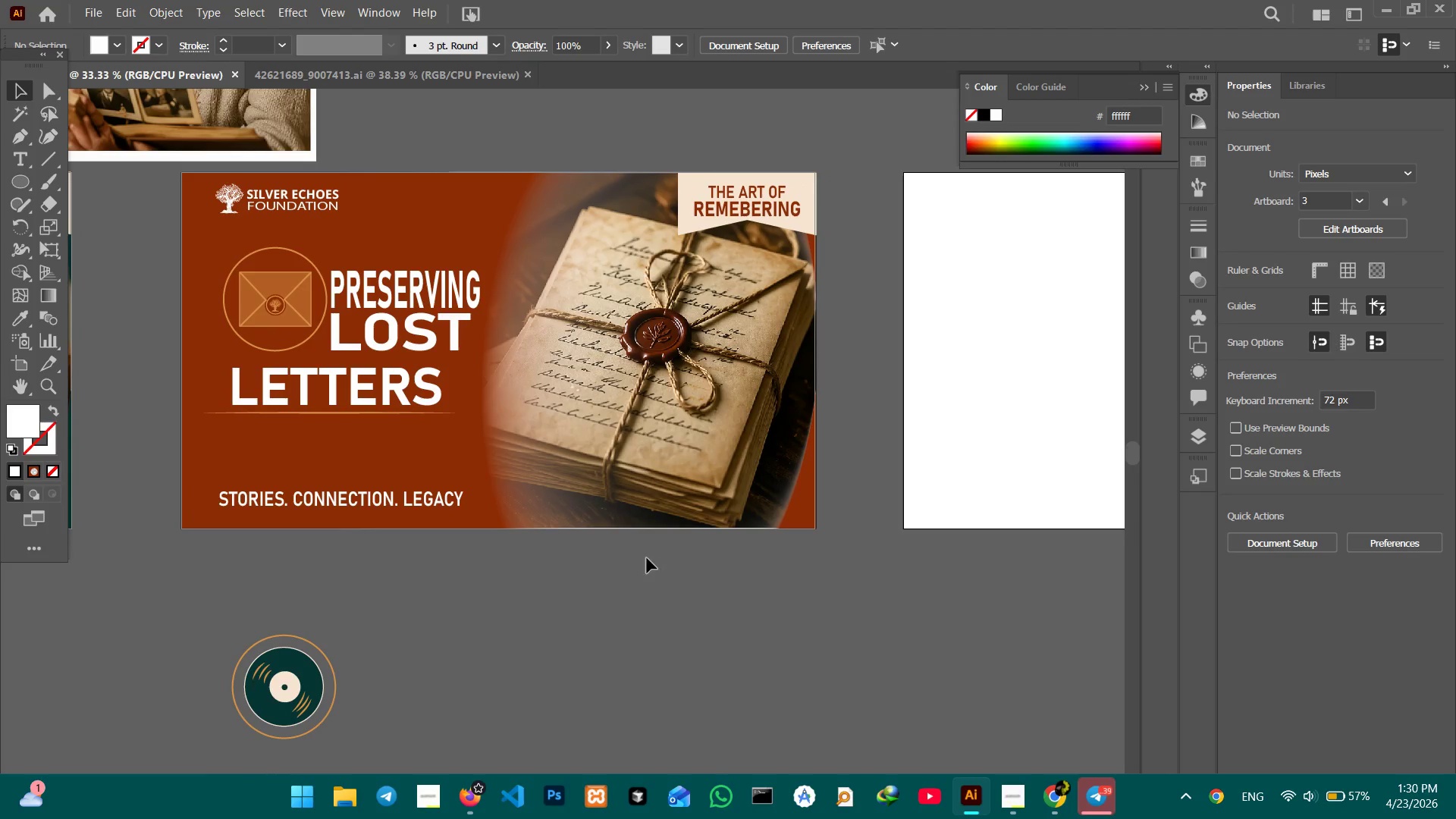 
key(Space)
 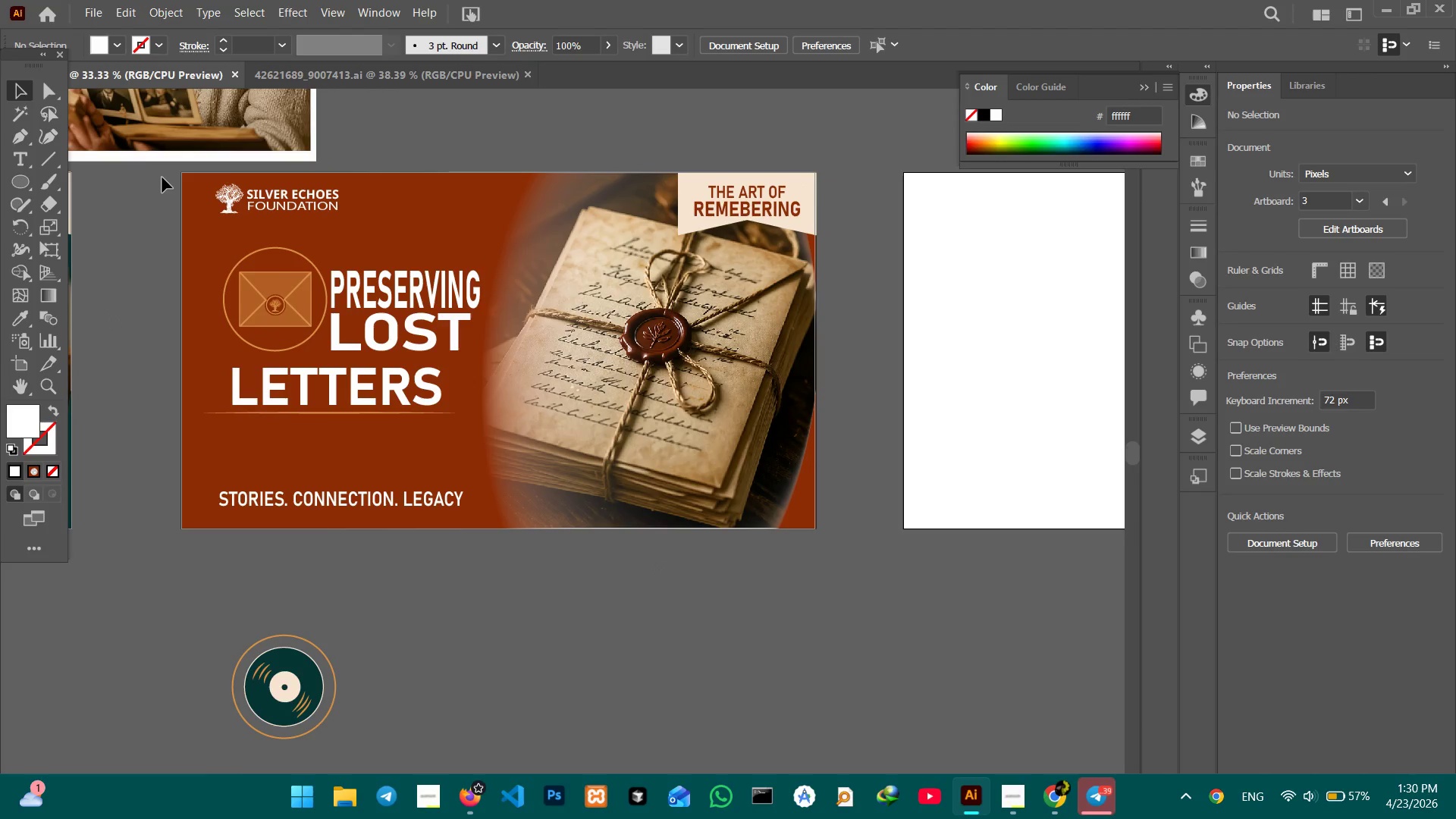 
left_click_drag(start_coordinate=[165, 177], to_coordinate=[344, 521])
 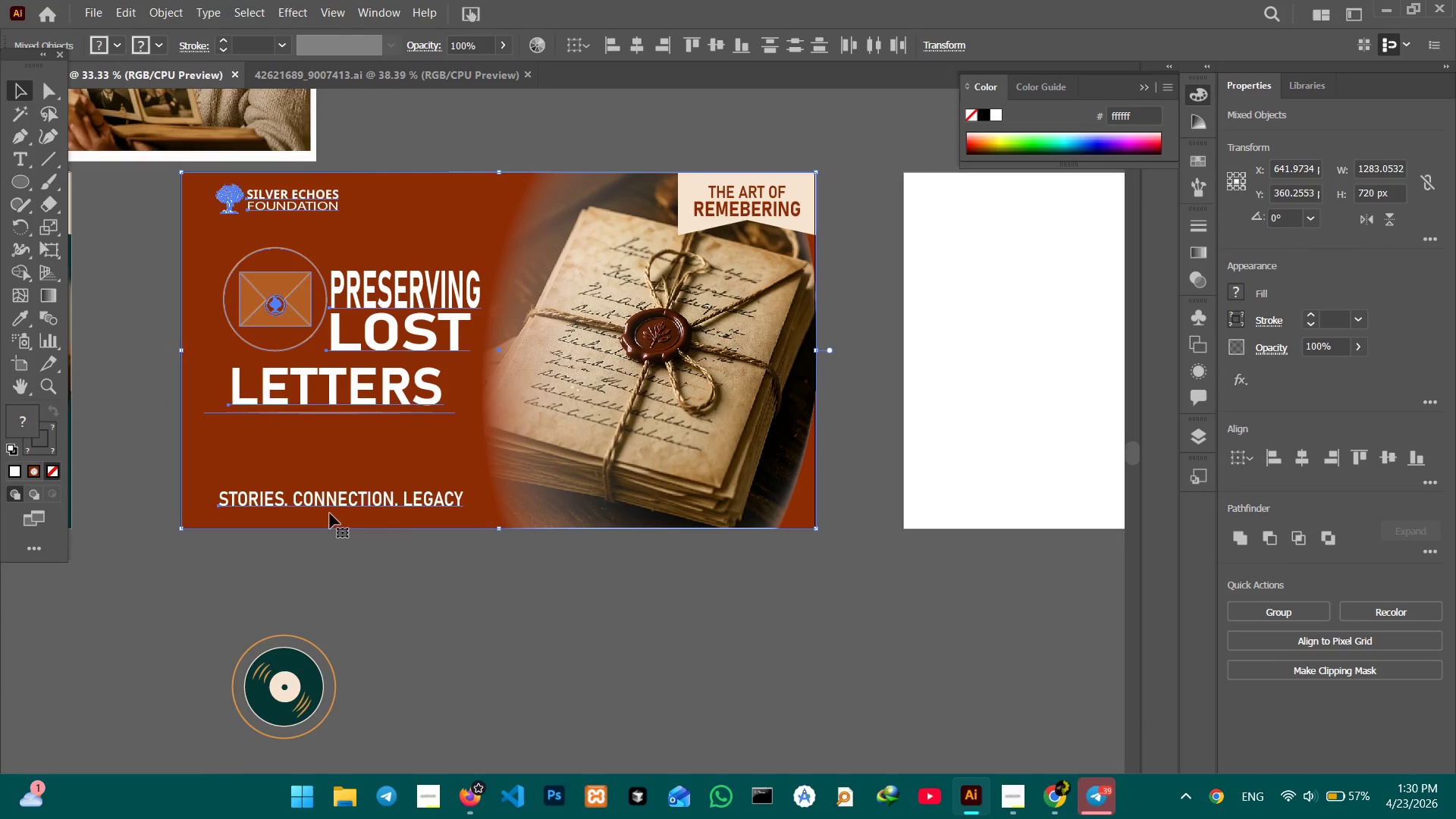 
hold_key(key=ControlLeft, duration=0.92)
 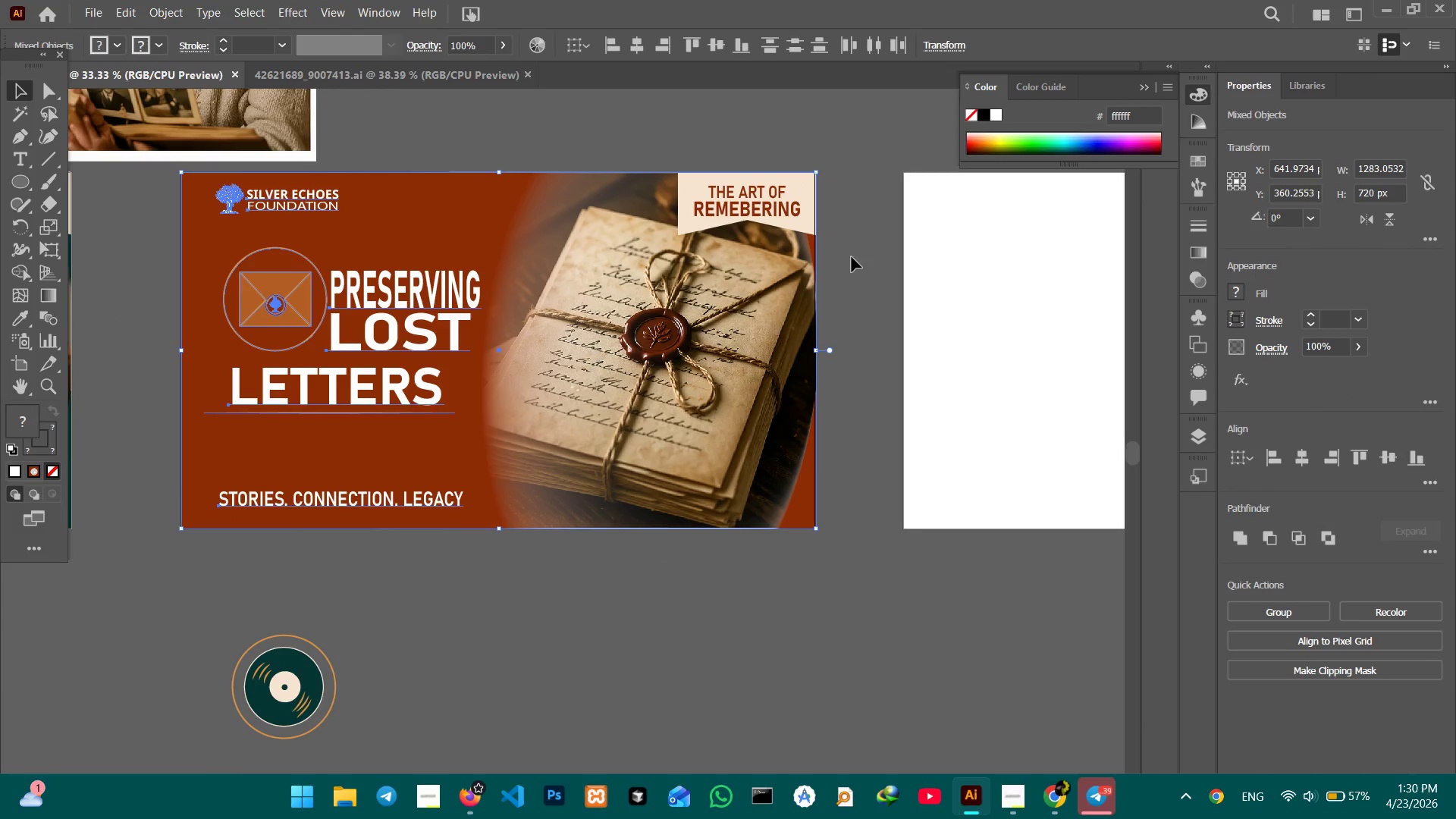 
hold_key(key=ShiftLeft, duration=1.05)
 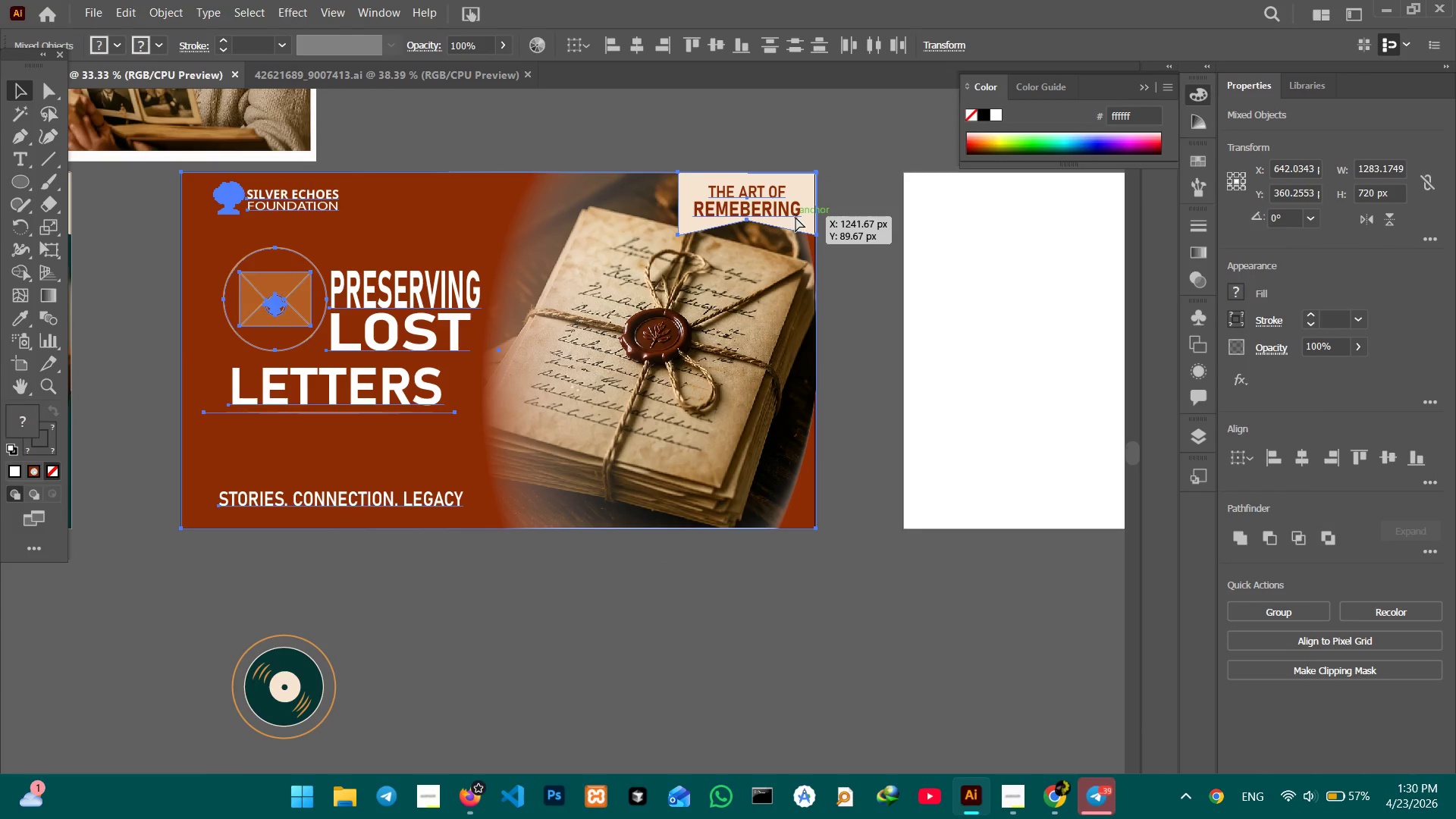 
key(Control+C)
 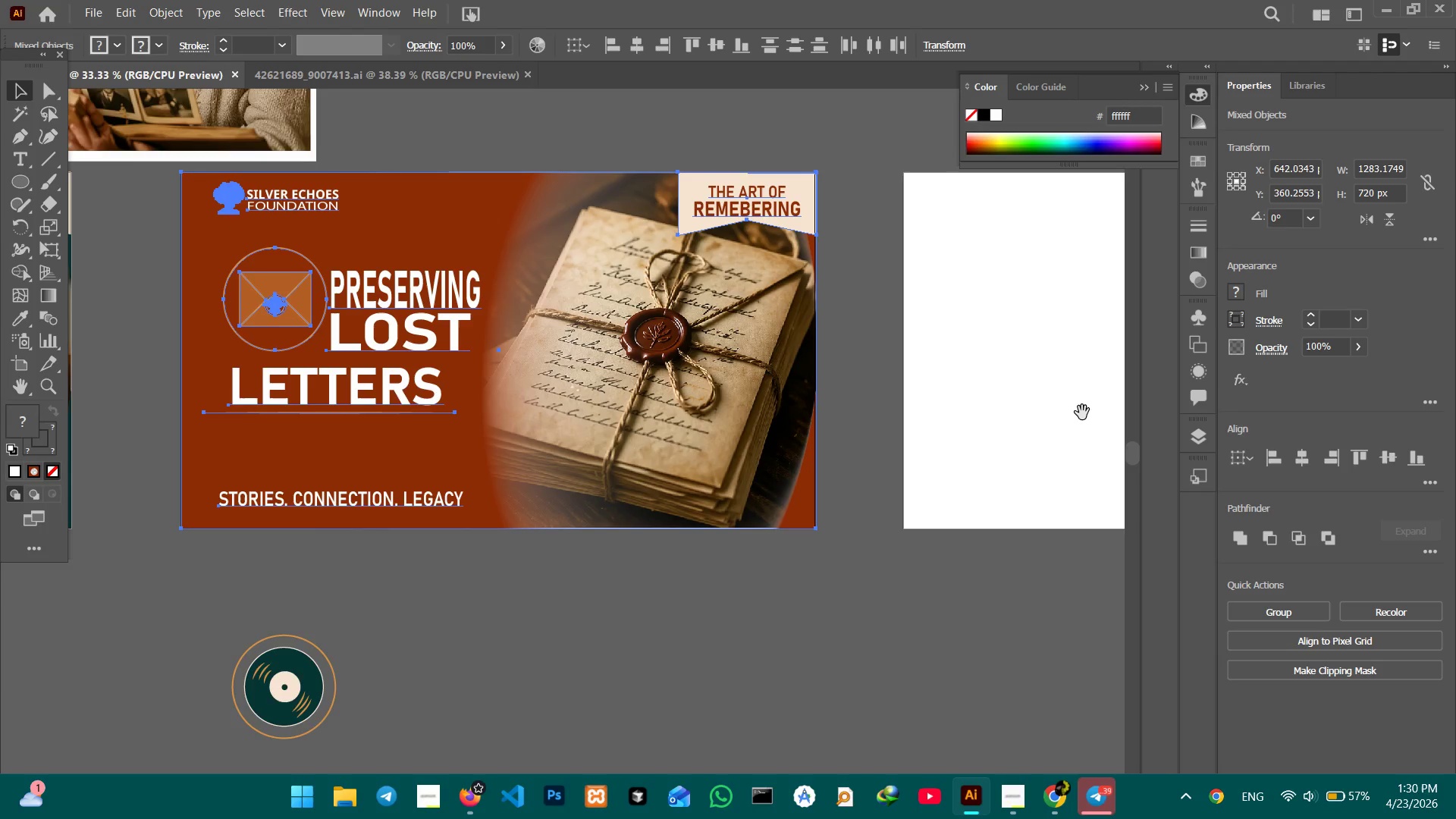 
hold_key(key=Space, duration=0.94)
 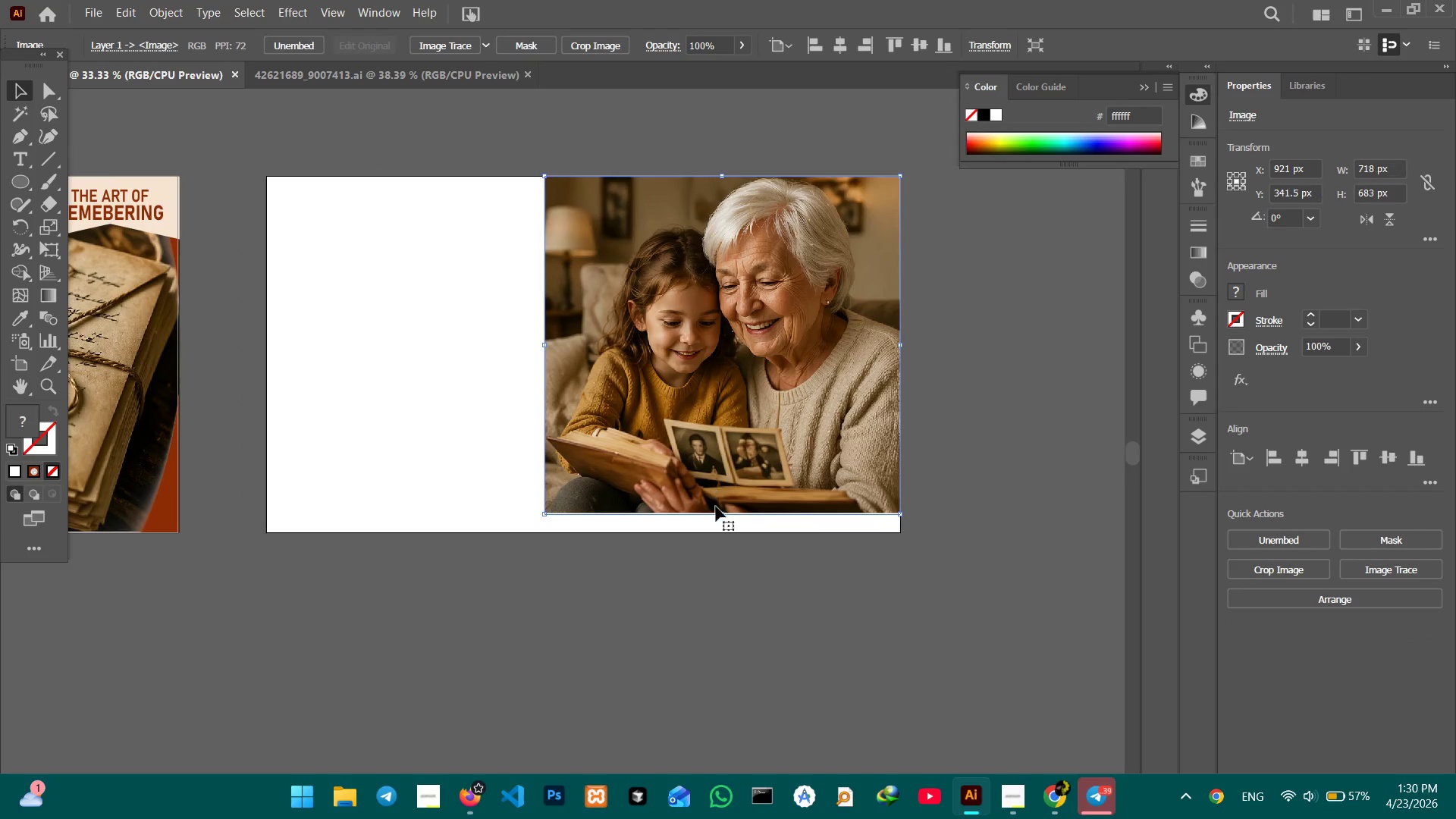 
left_click_drag(start_coordinate=[1038, 414], to_coordinate=[401, 418])
 